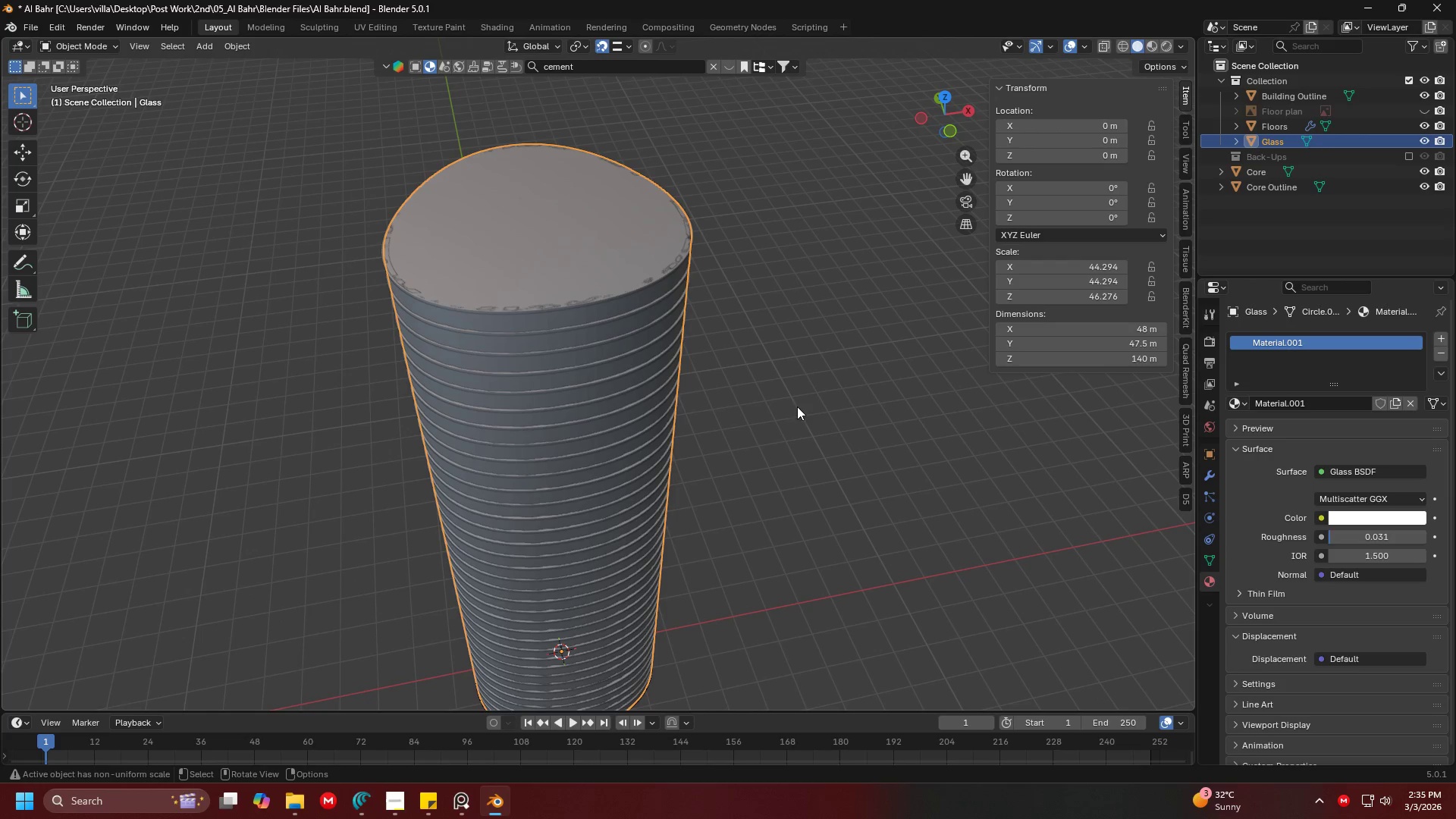 
key(Shift+ShiftLeft)
 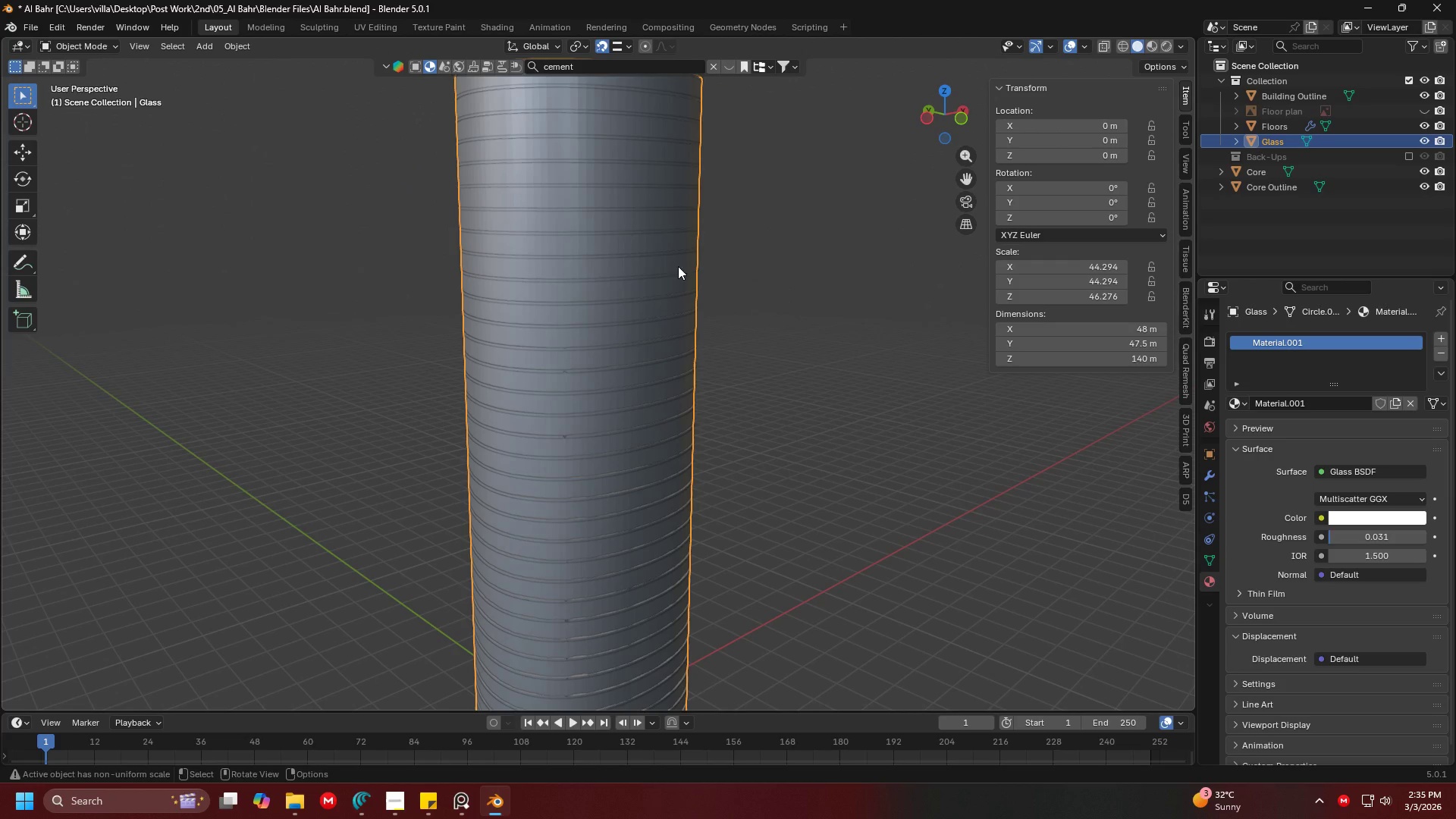 
hold_key(key=ShiftLeft, duration=0.31)
 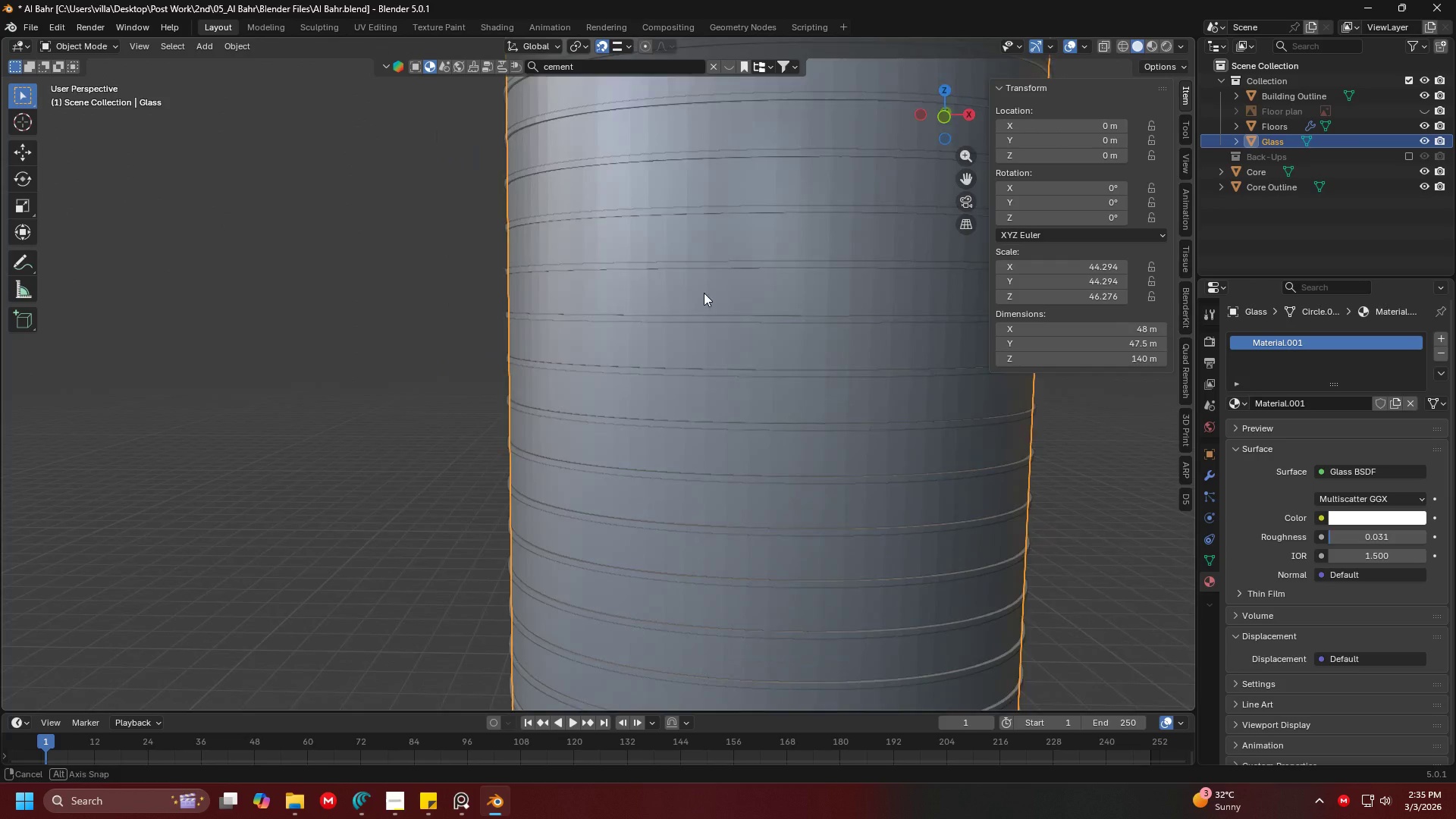 
scroll: coordinate [587, 251], scroll_direction: up, amount: 5.0
 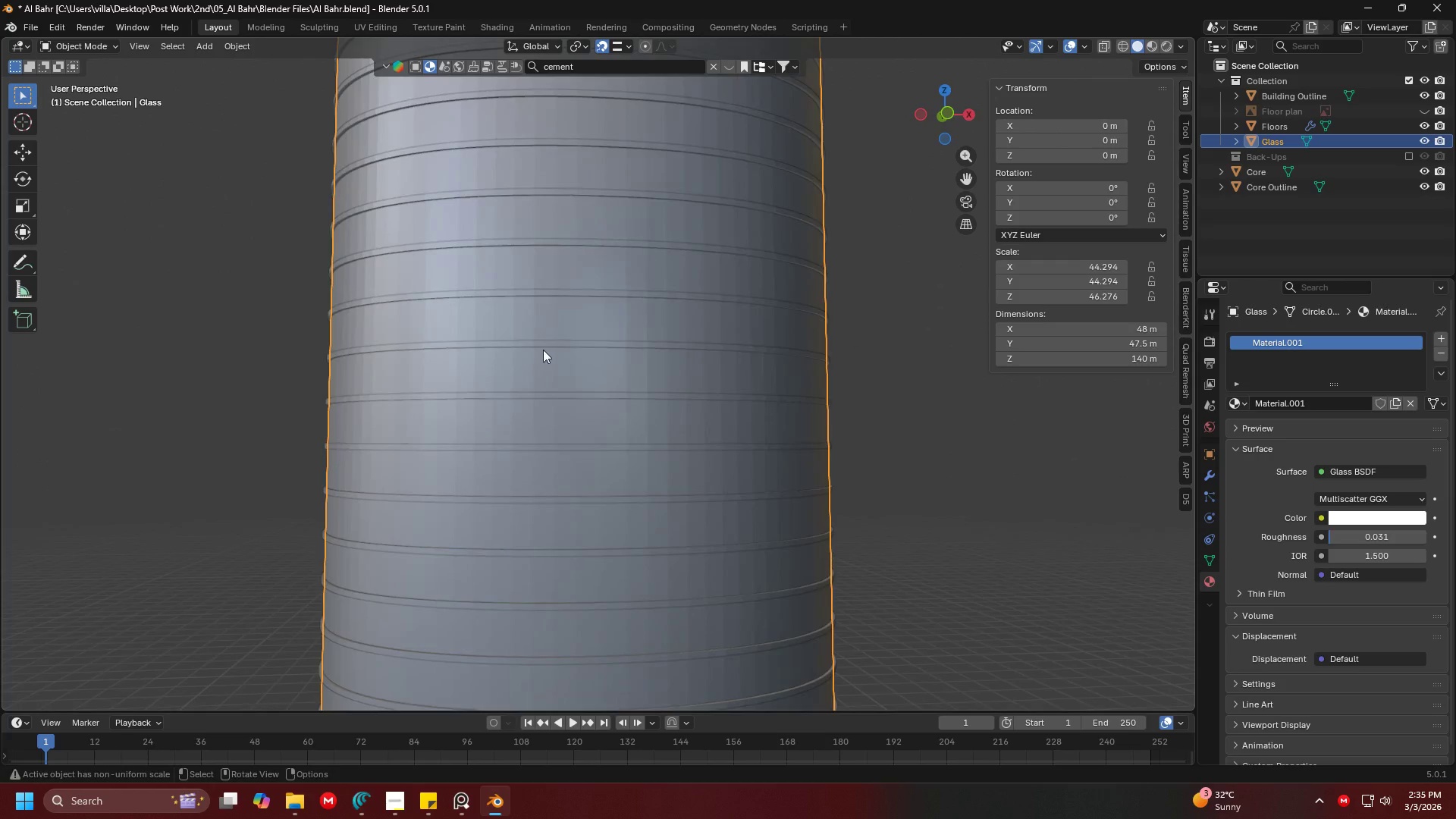 
hold_key(key=ShiftLeft, duration=0.39)
 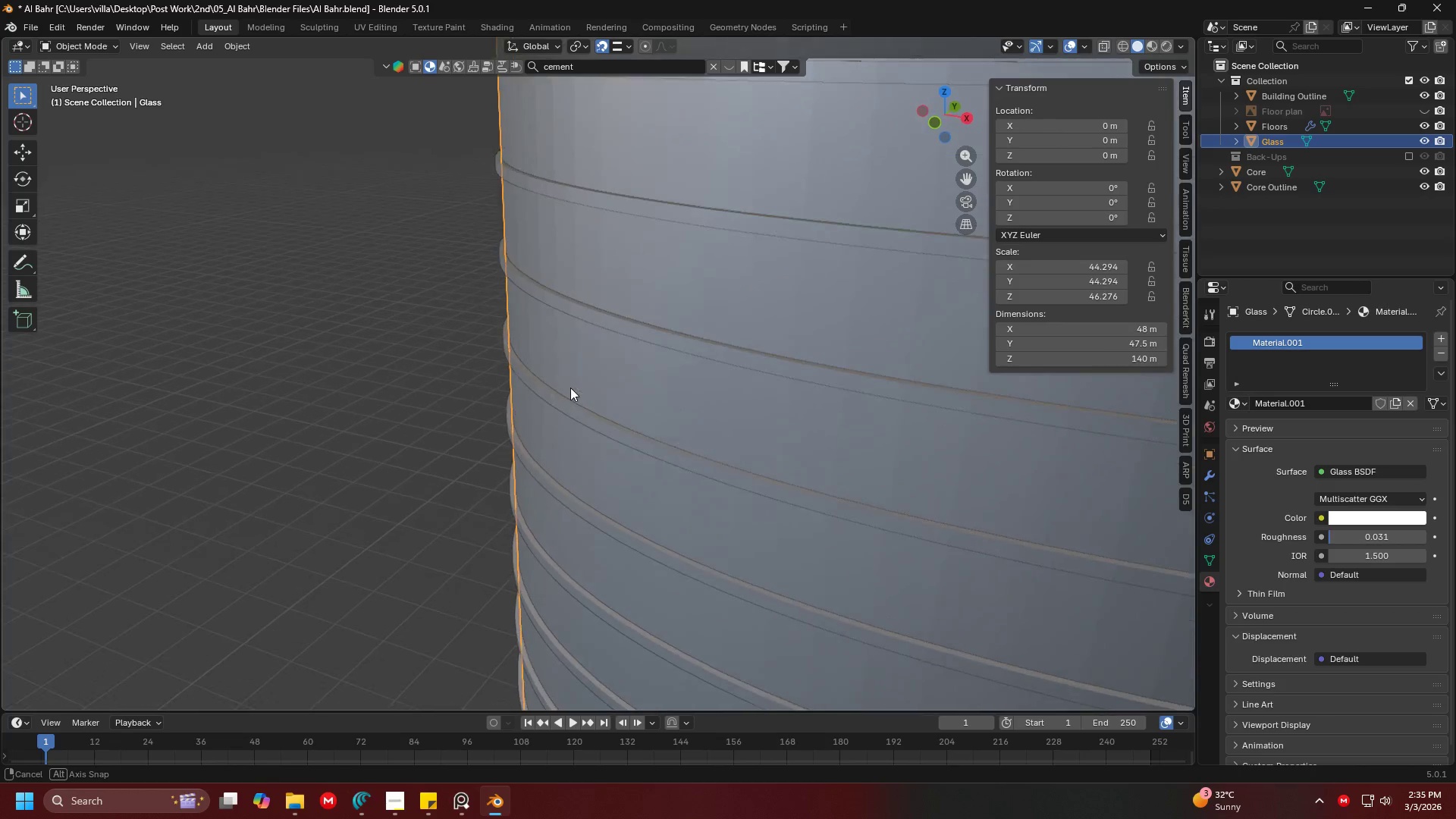 
scroll: coordinate [570, 388], scroll_direction: up, amount: 5.0
 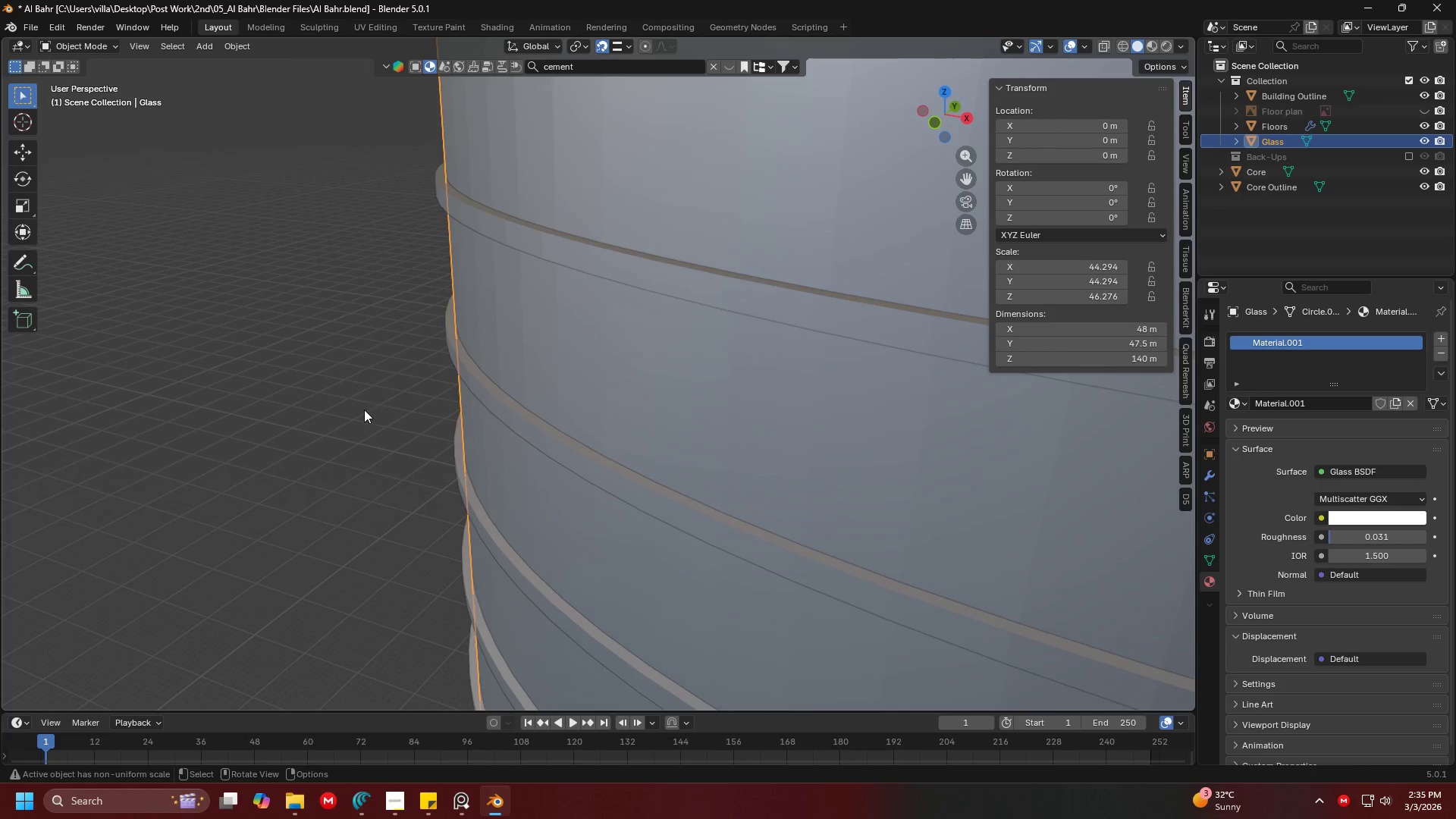 
key(S)
 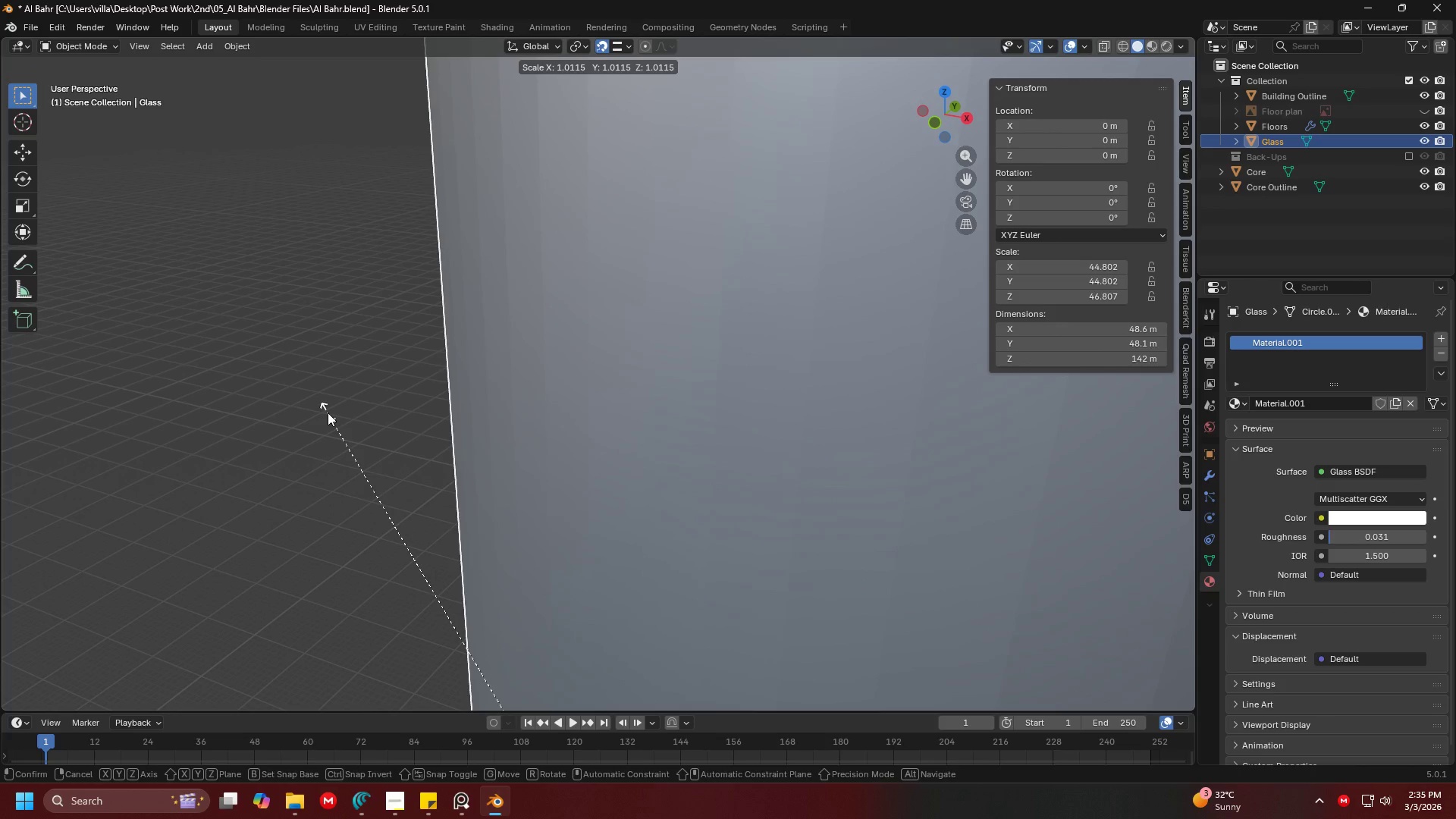 
left_click([326, 413])
 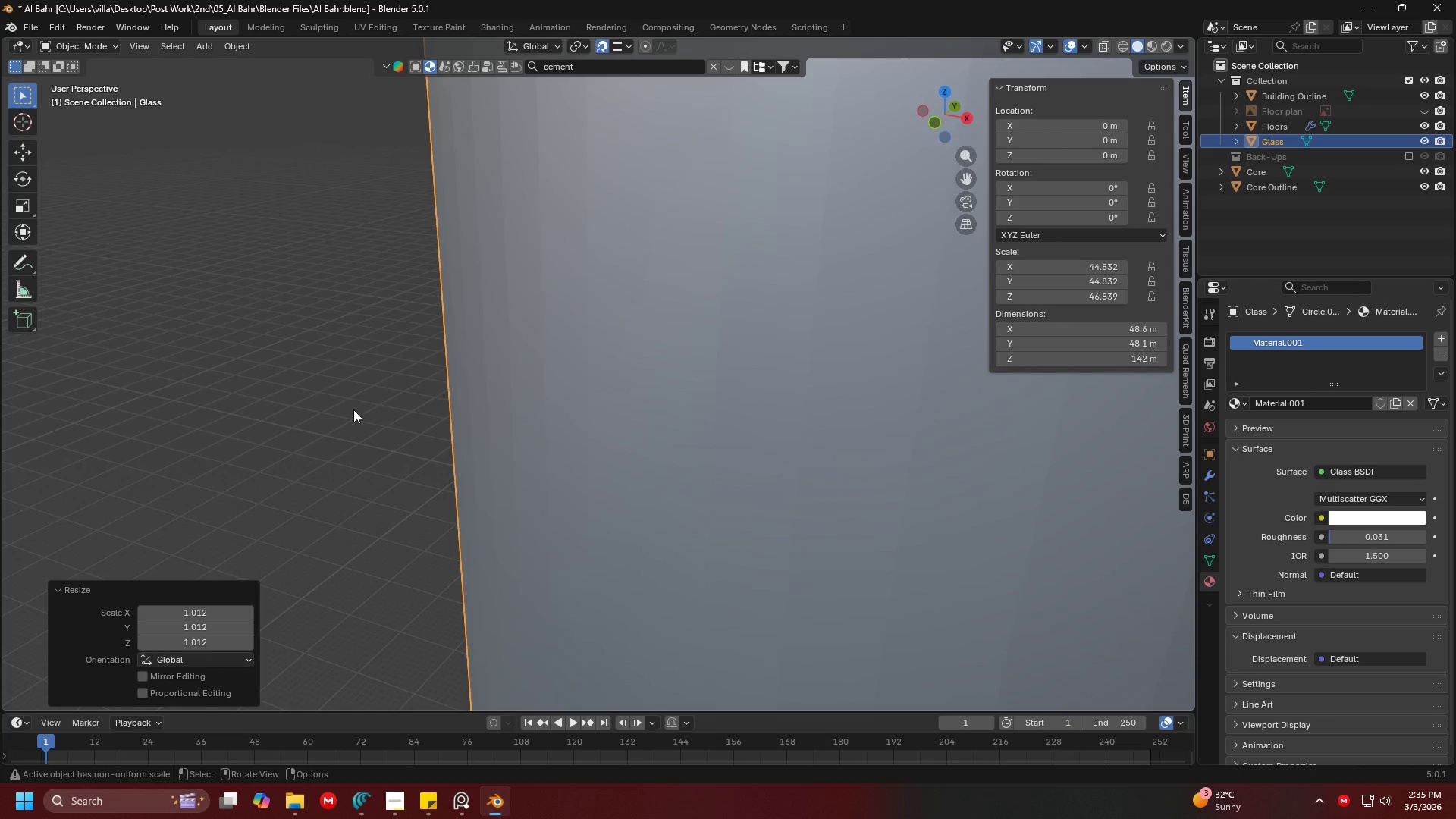 
key(Shift+ShiftLeft)
 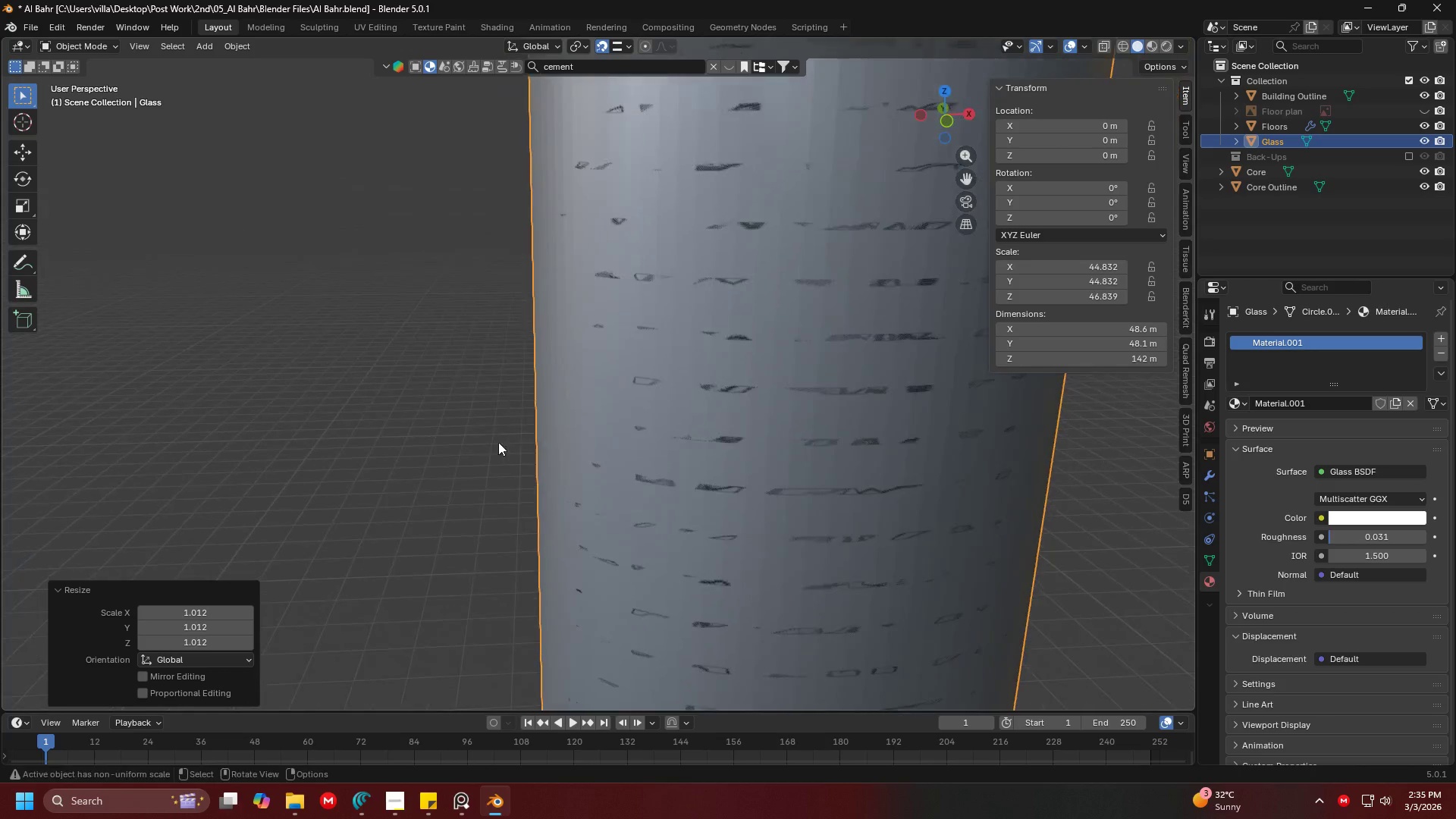 
scroll: coordinate [724, 347], scroll_direction: down, amount: 8.0
 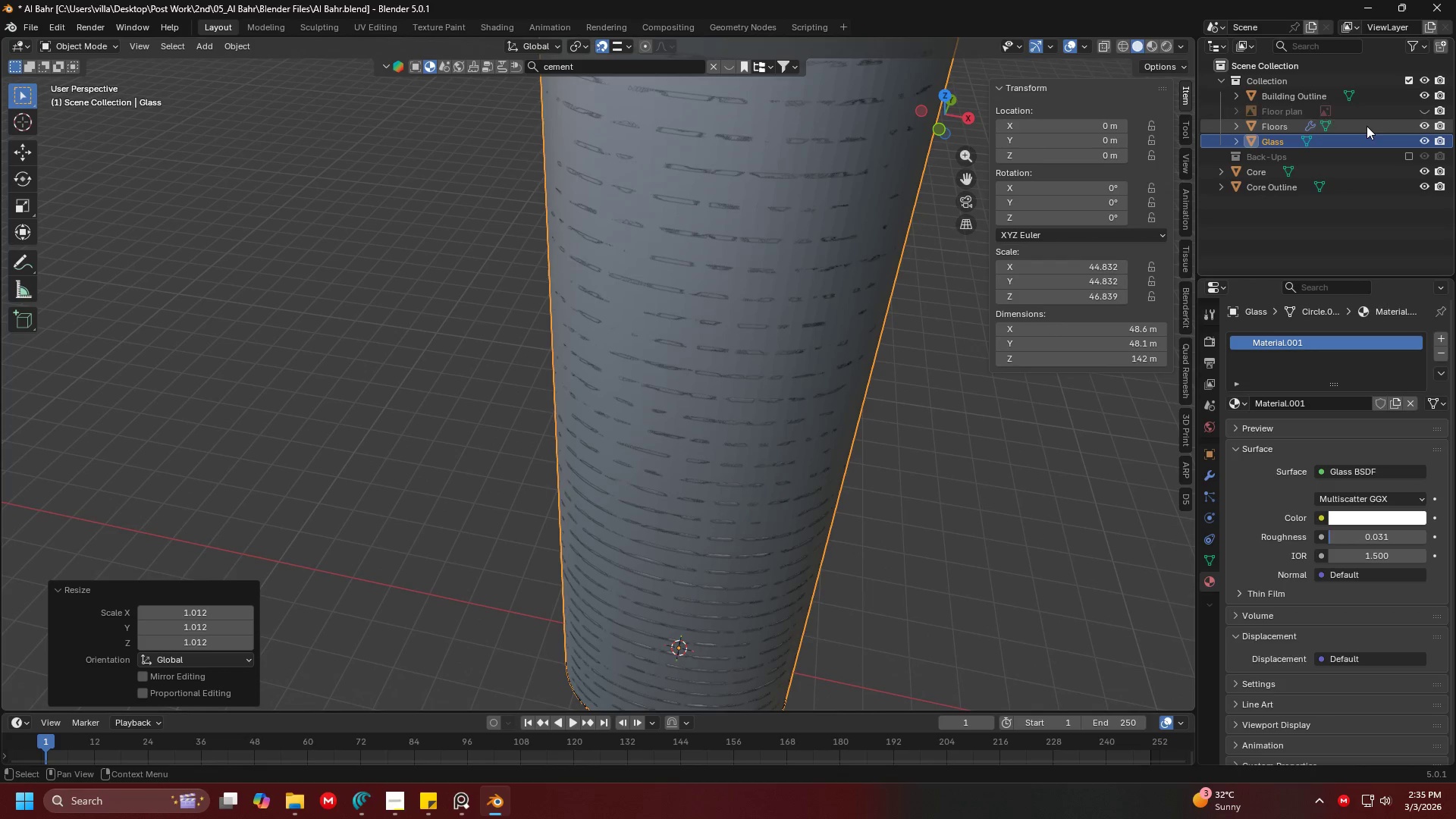 
left_click([1329, 95])
 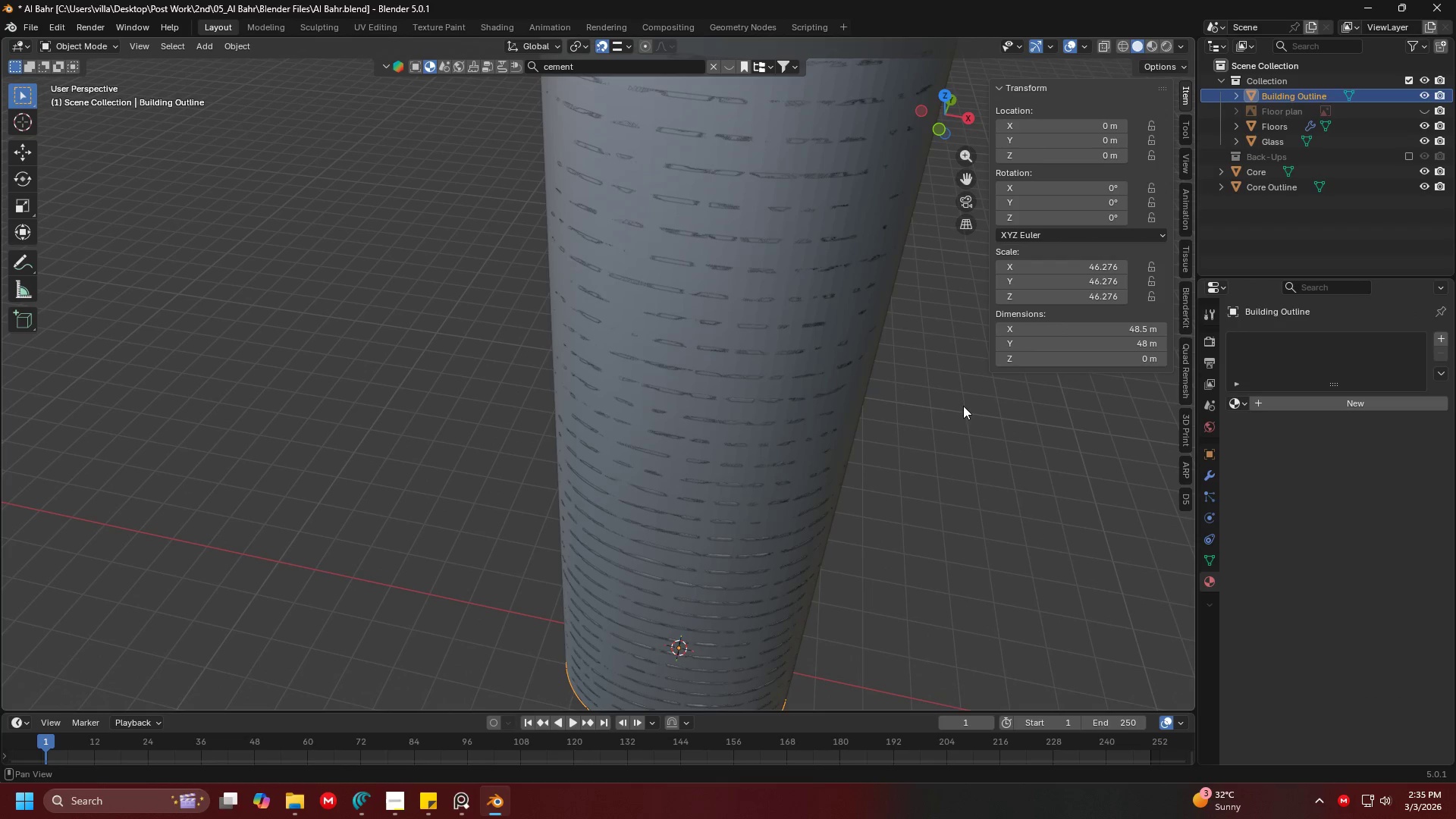 
key(Shift+H)
 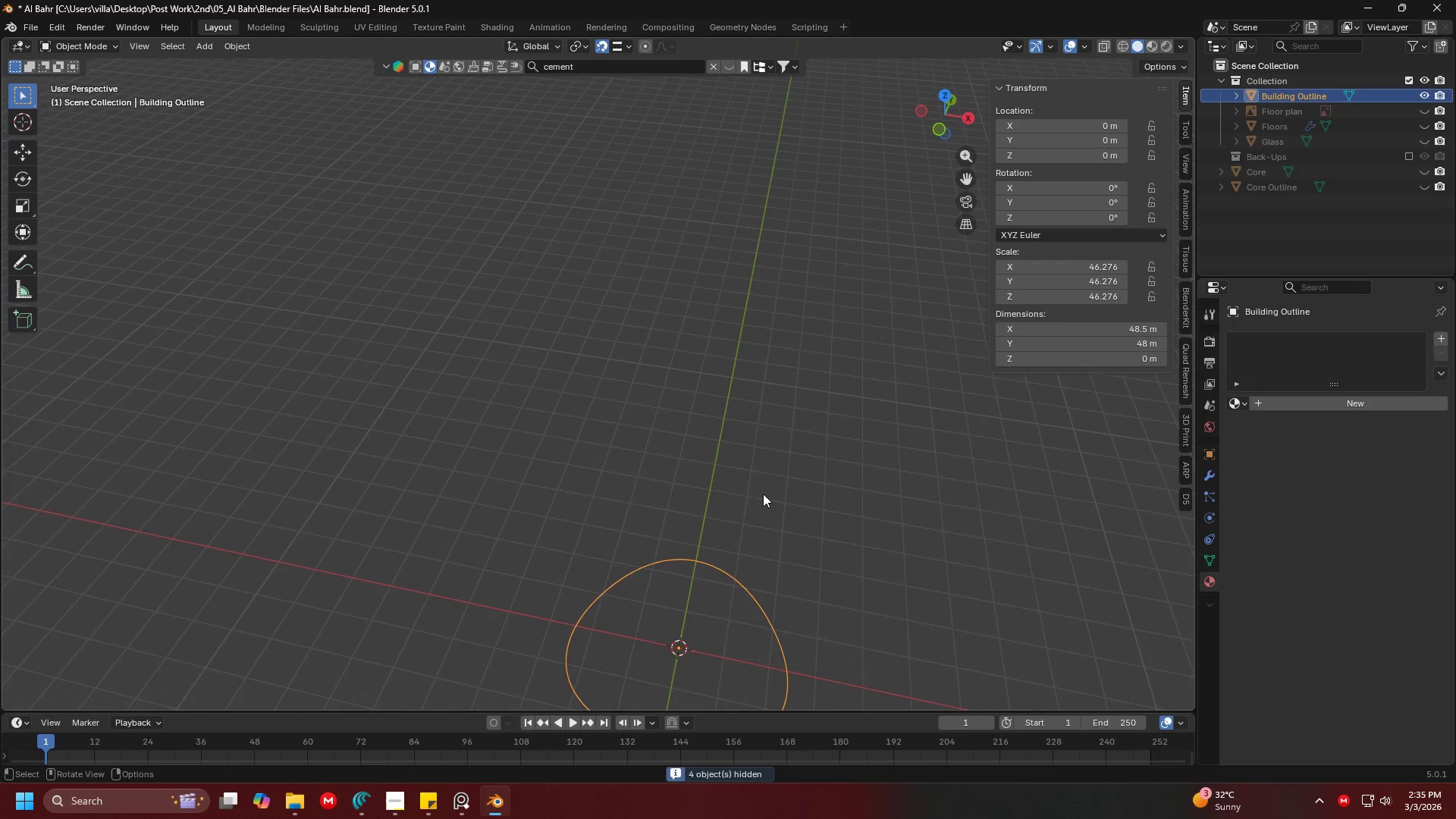 
key(Shift+ShiftLeft)
 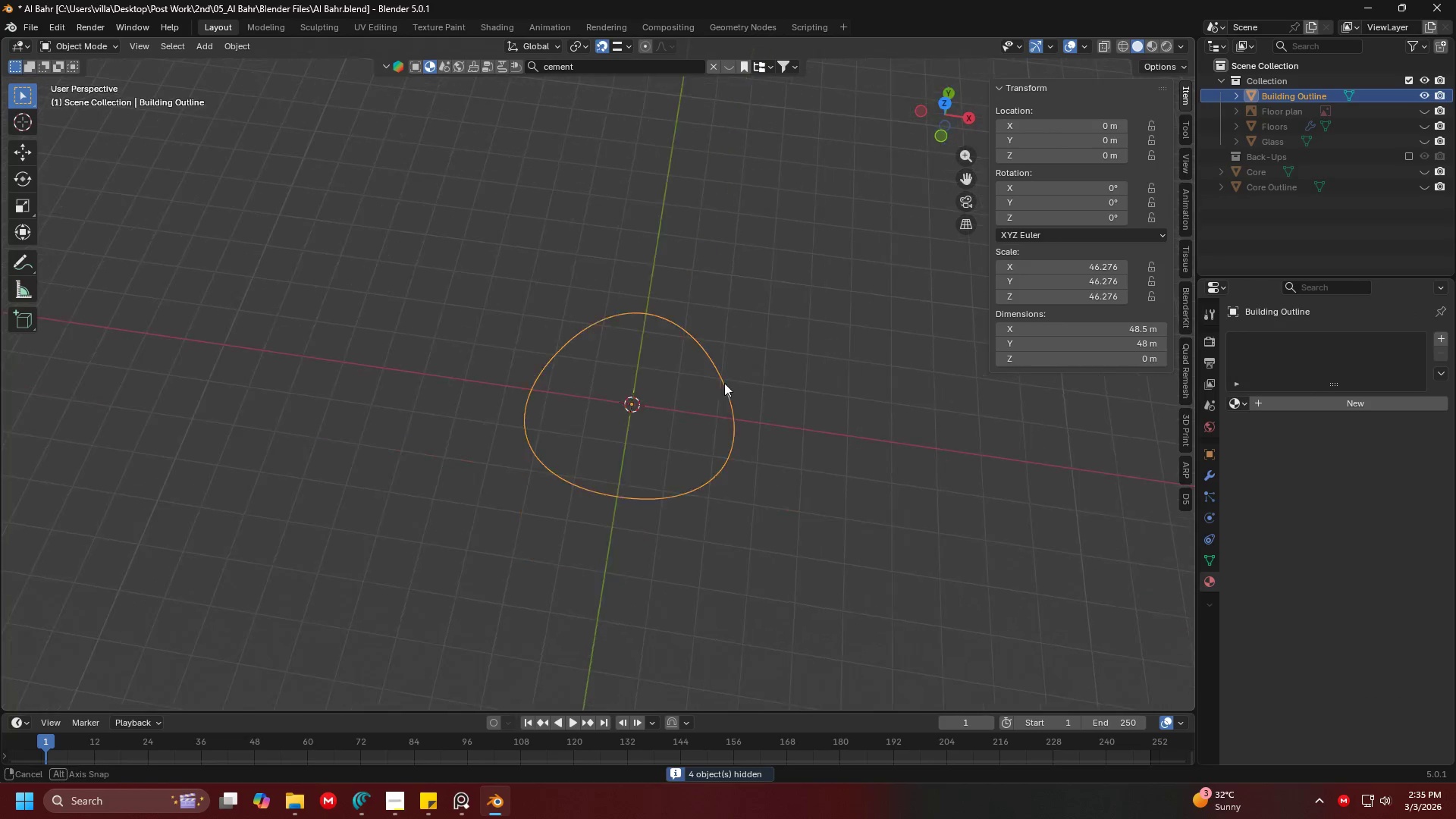 
key(Tab)
 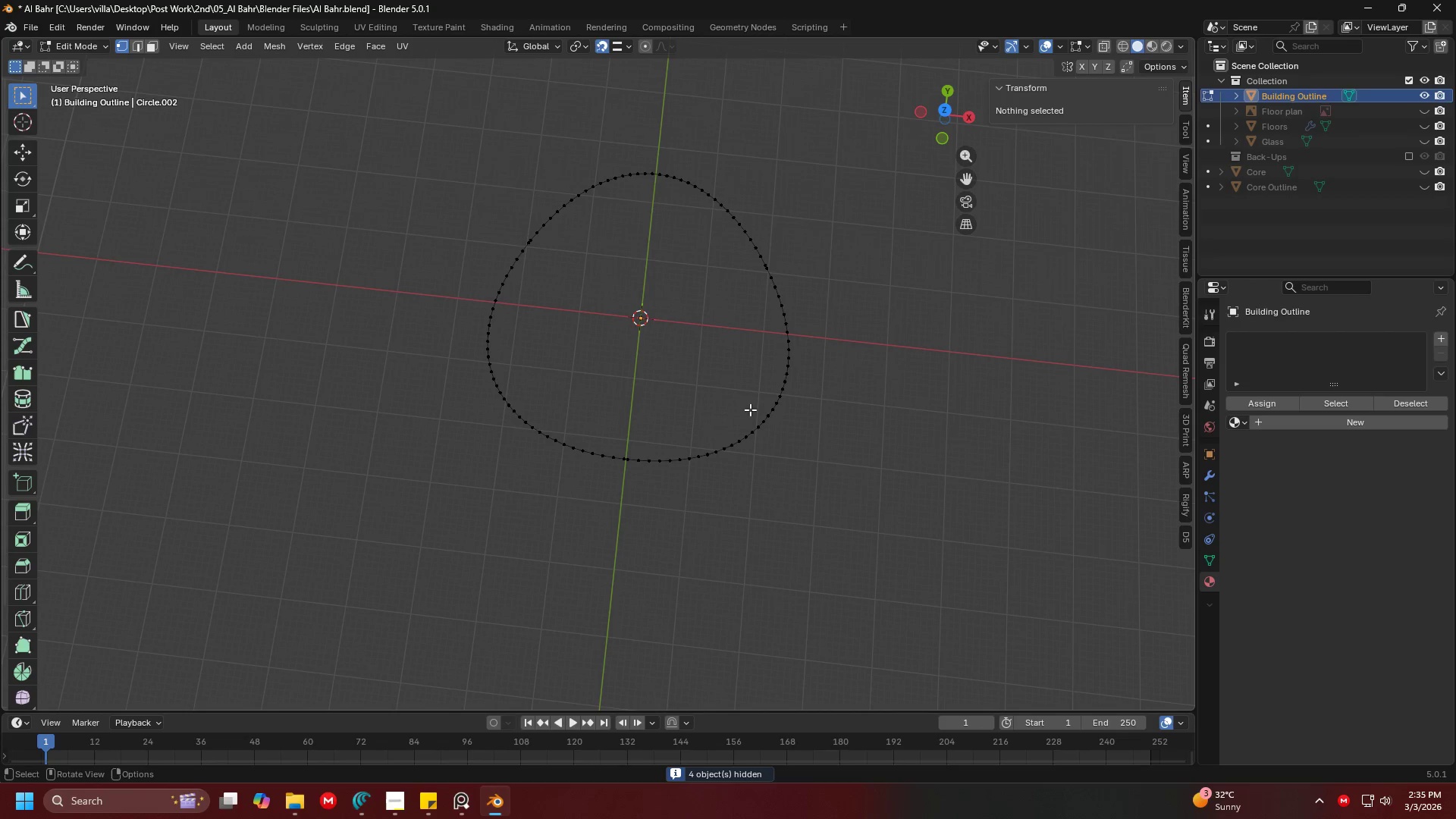 
key(Shift+ShiftLeft)
 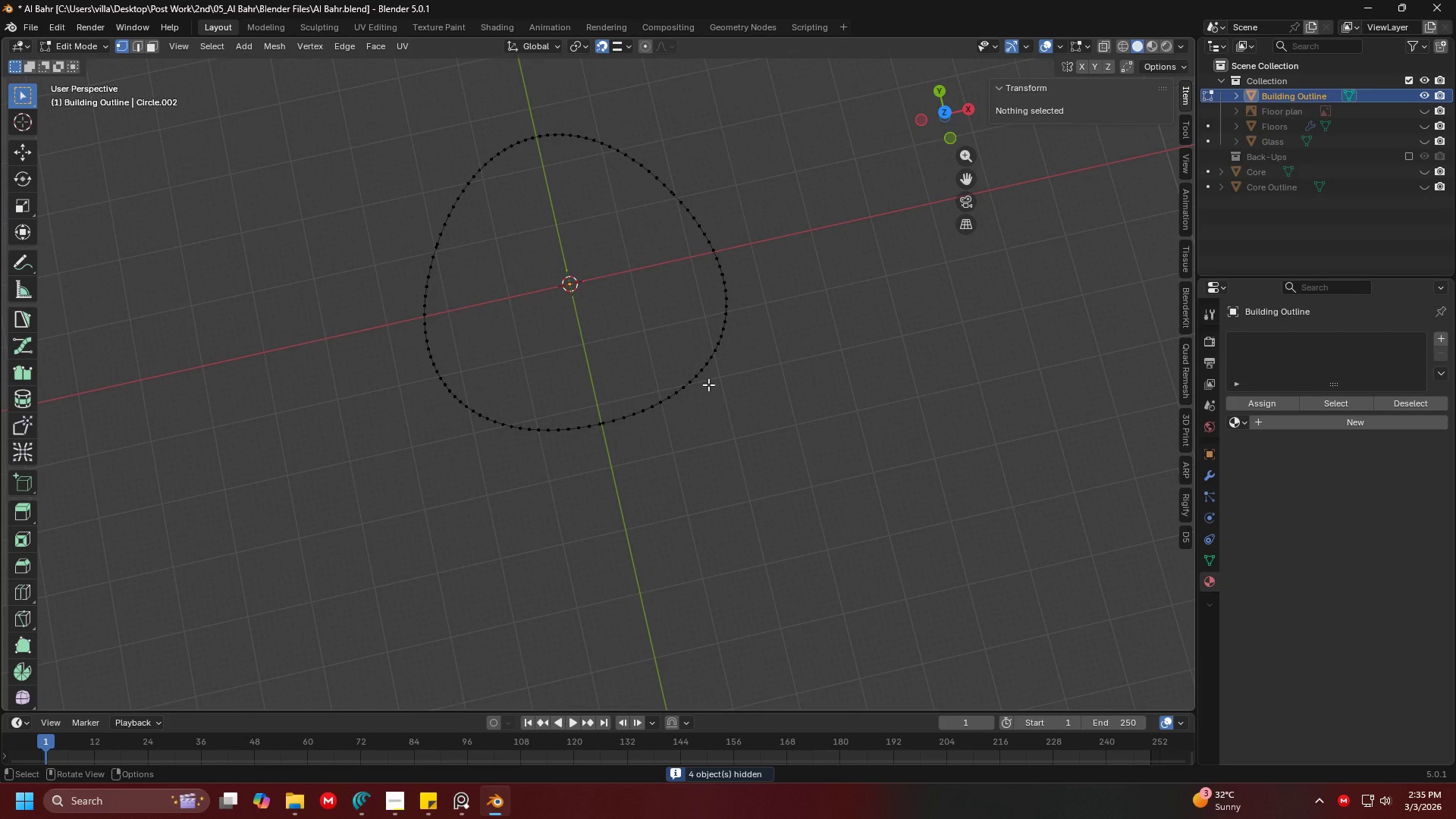 
scroll: coordinate [729, 413], scroll_direction: up, amount: 4.0
 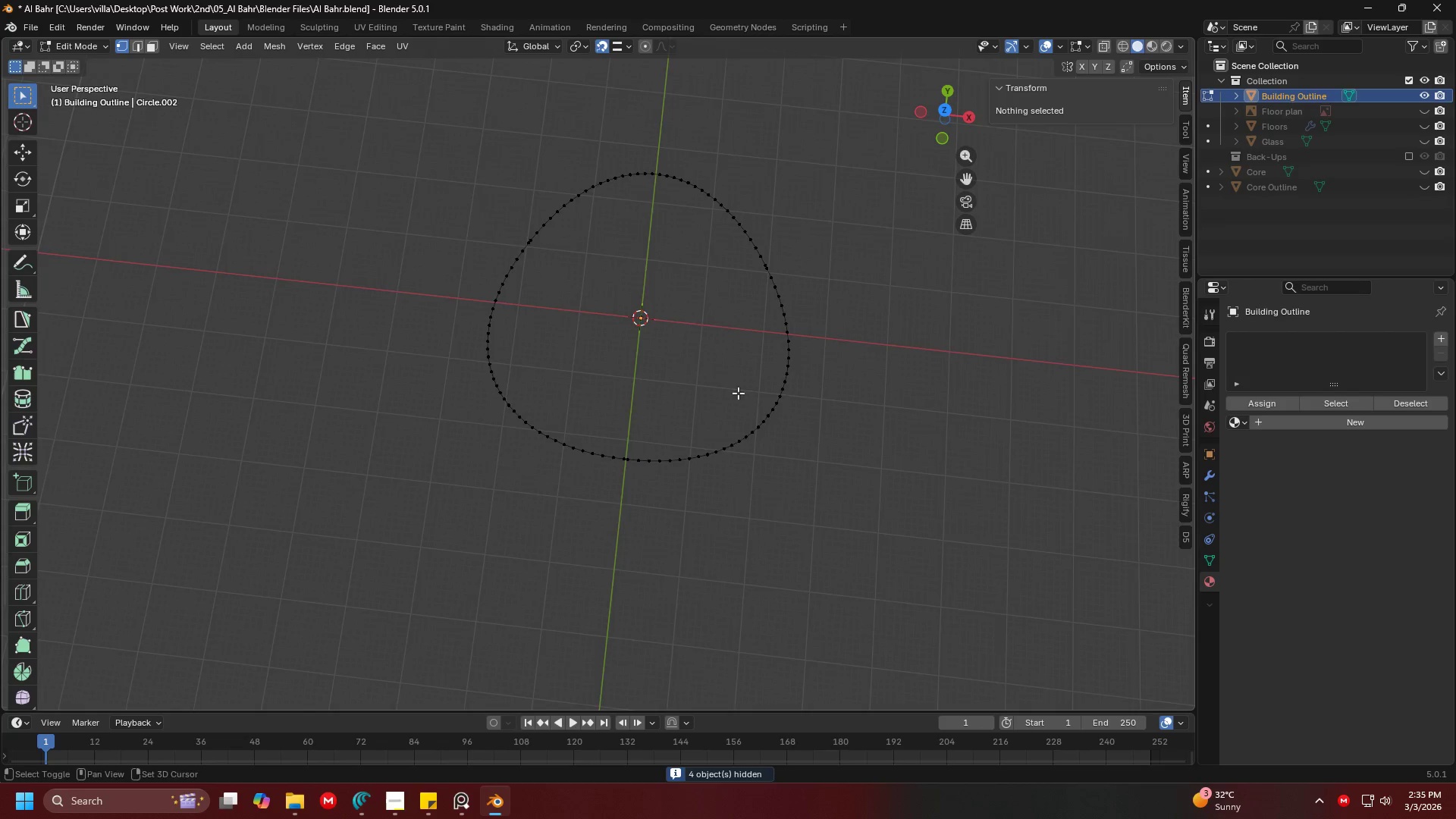 
key(7)
 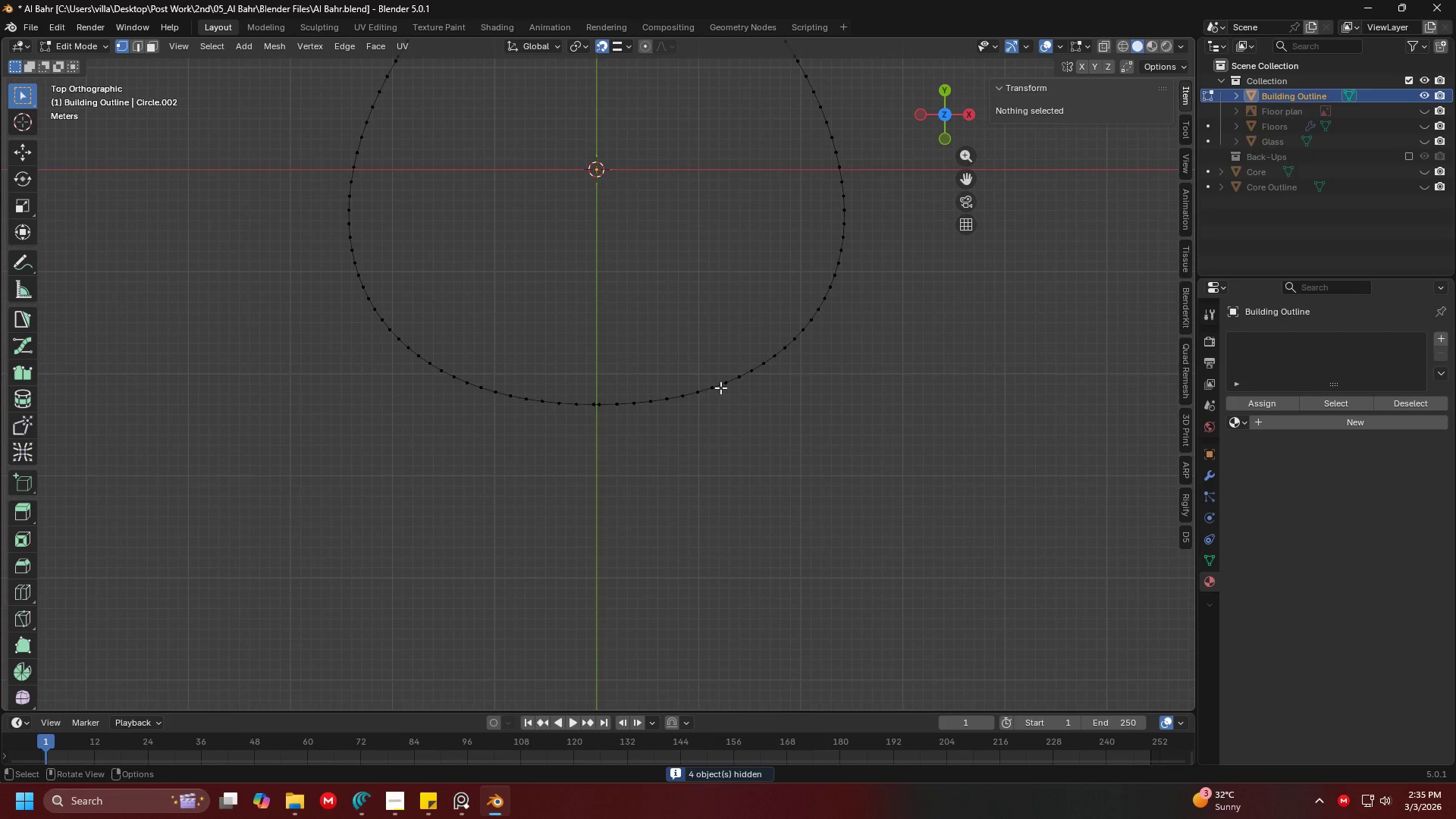 
hold_key(key=ShiftLeft, duration=0.36)
 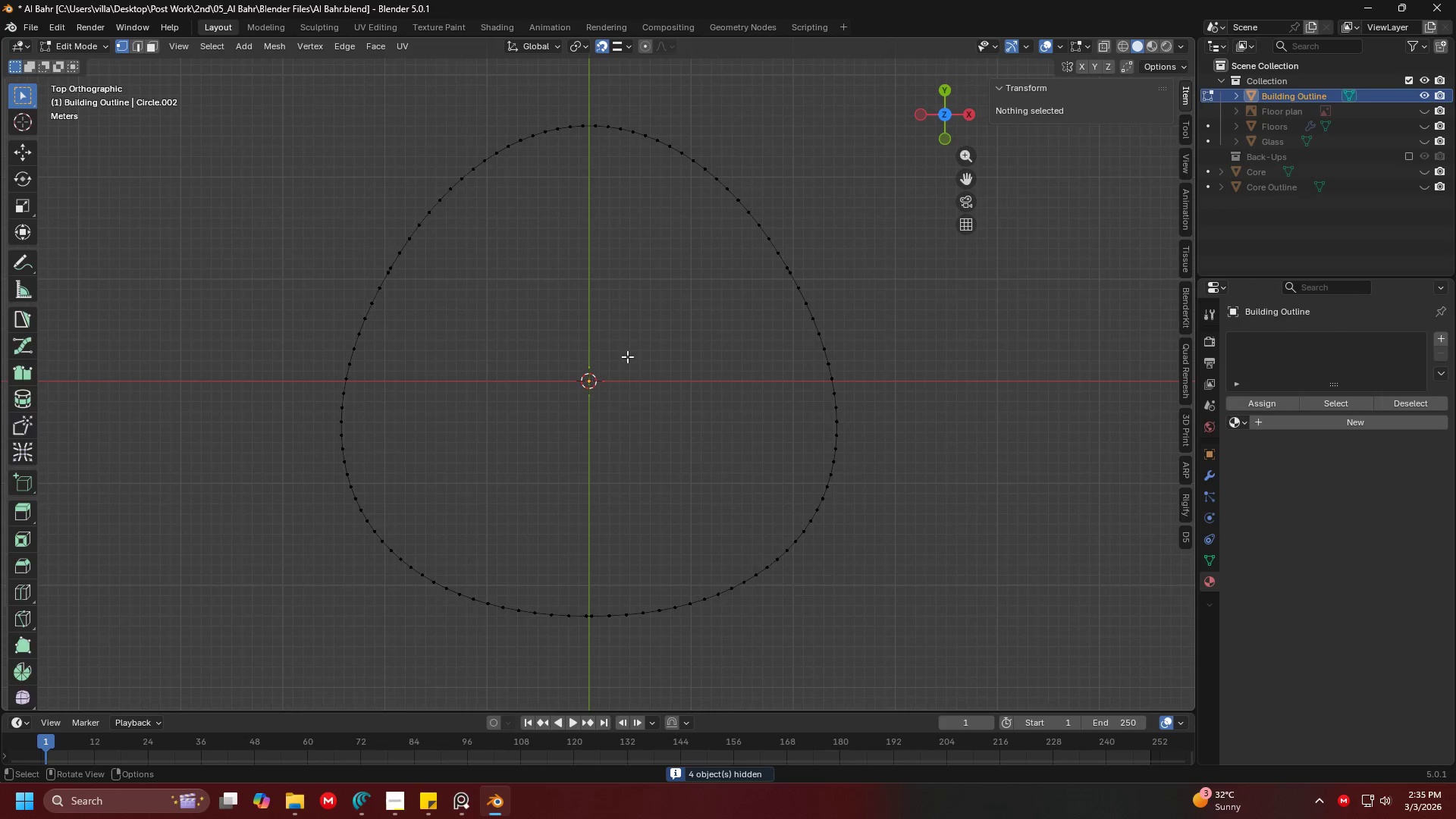 
key(Tab)
 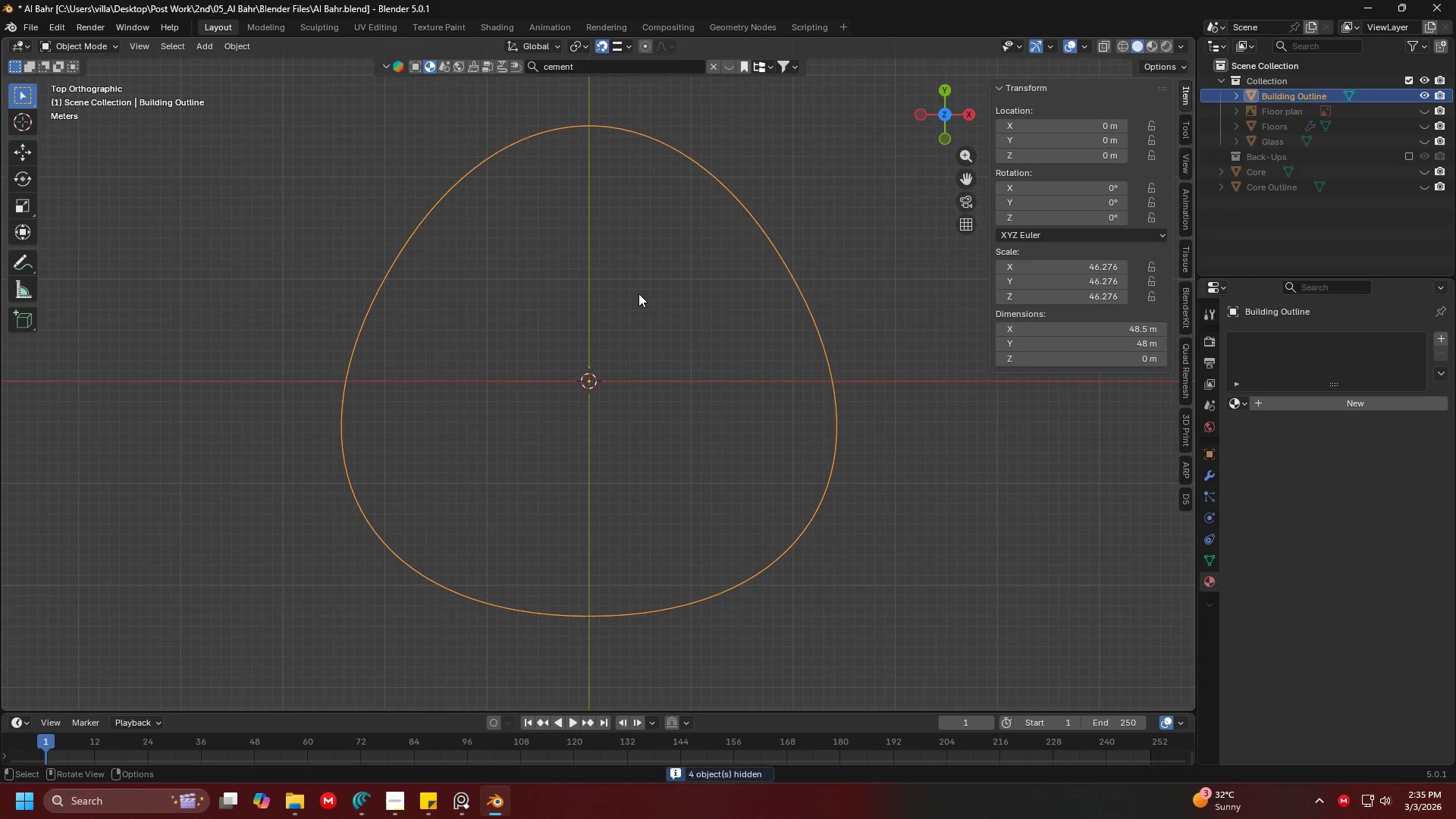 
key(Shift+D)
 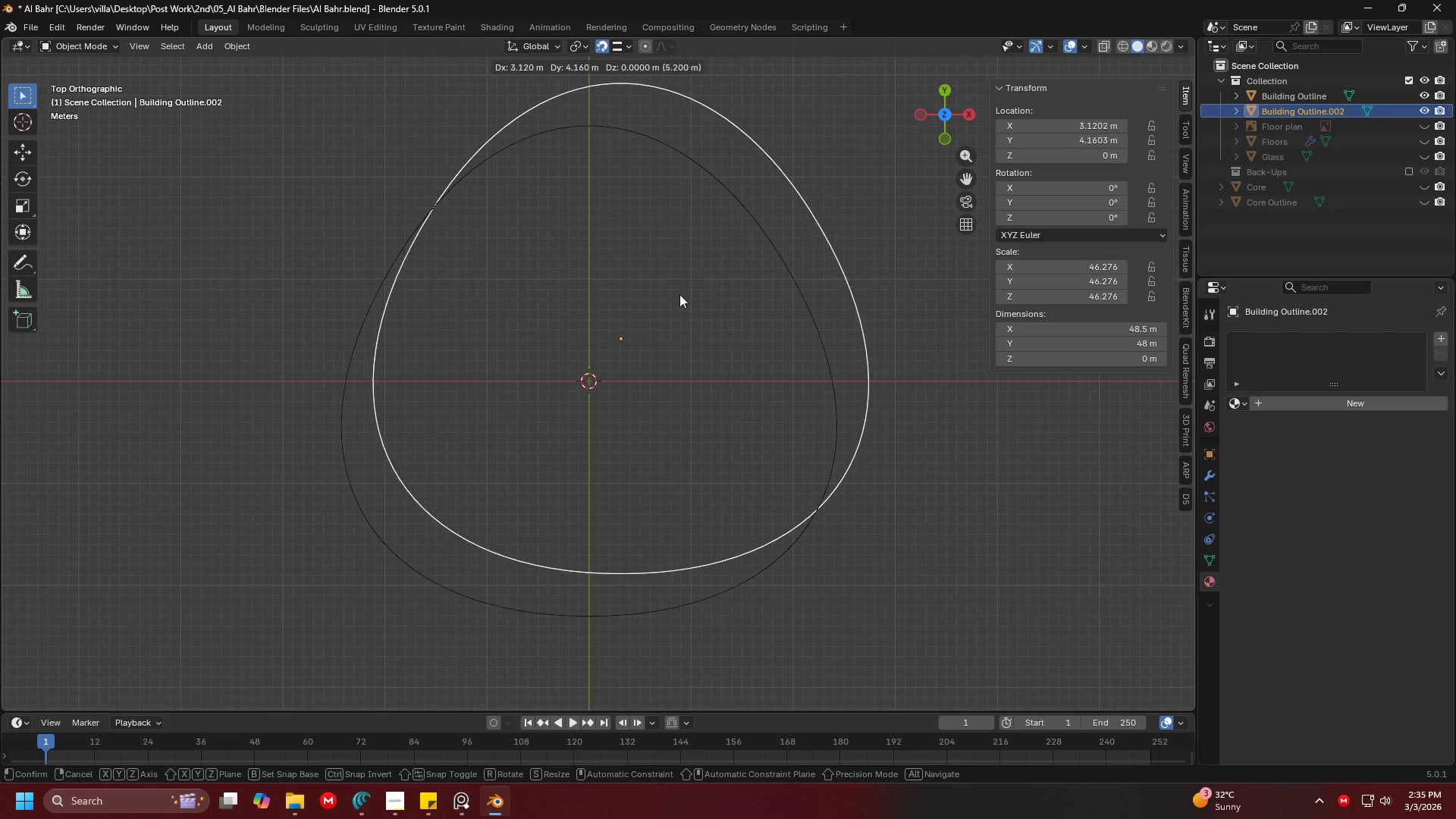 
right_click([679, 294])
 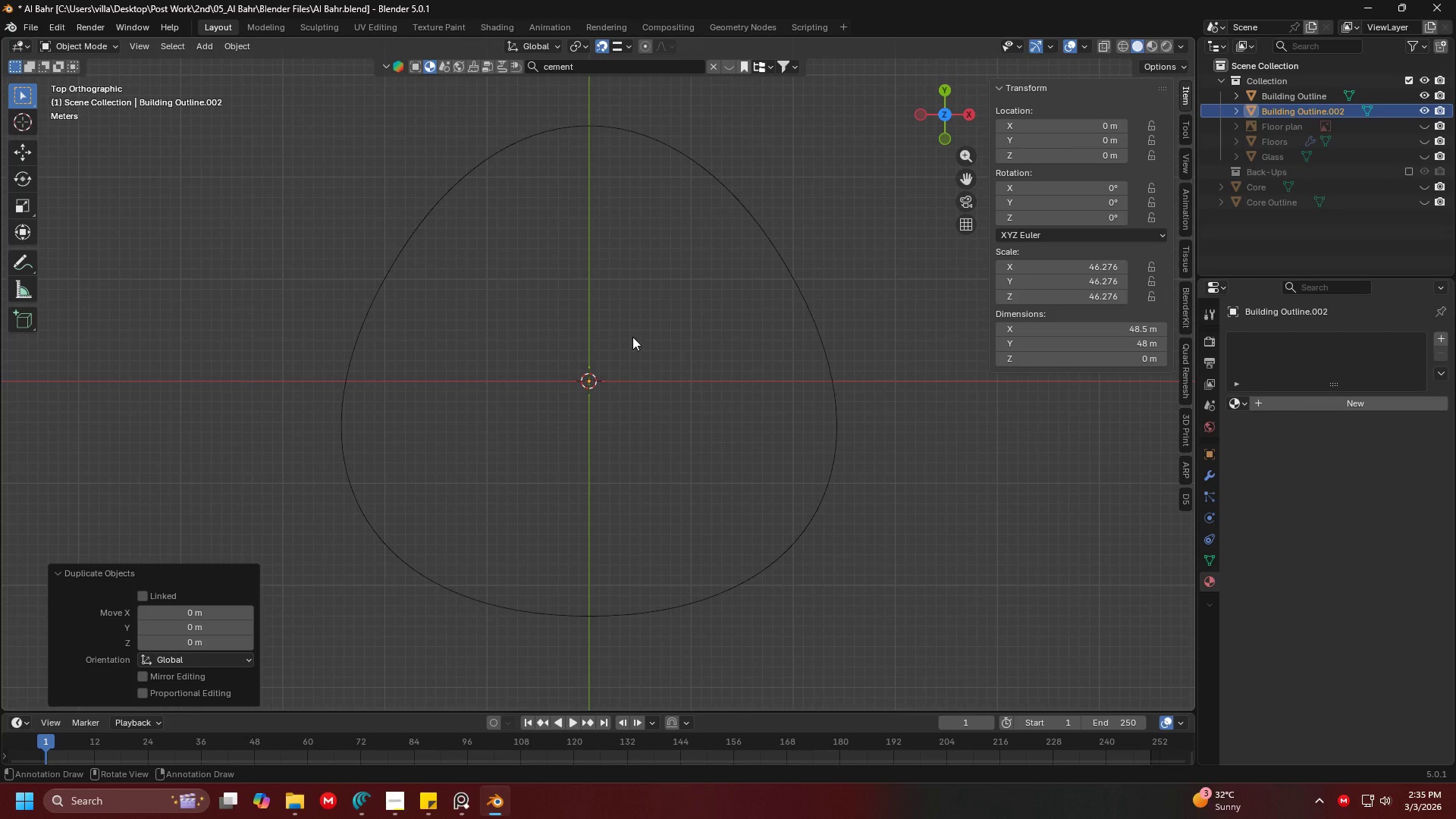 
right_click([632, 337])
 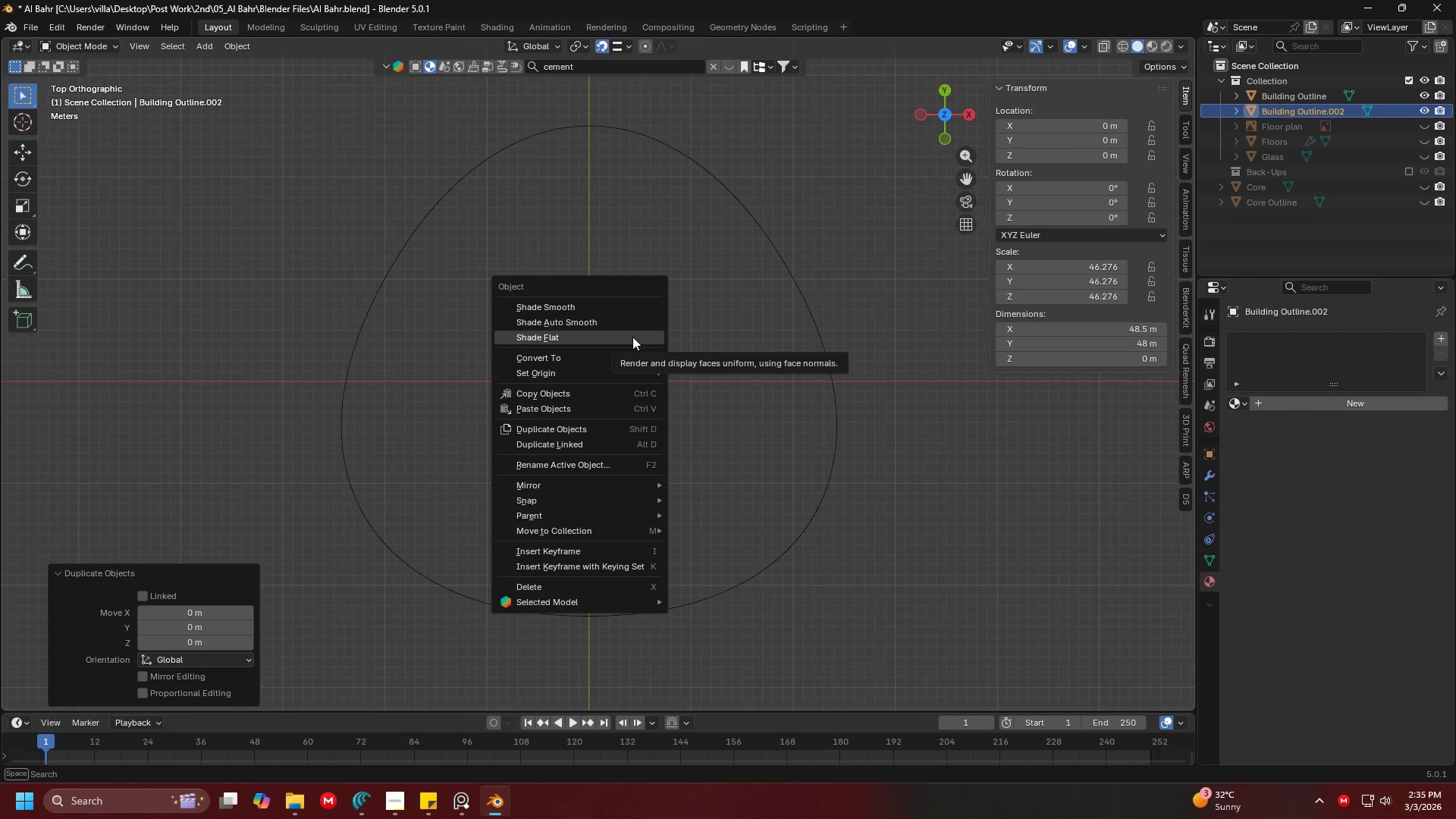 
mouse_move([651, 363])
 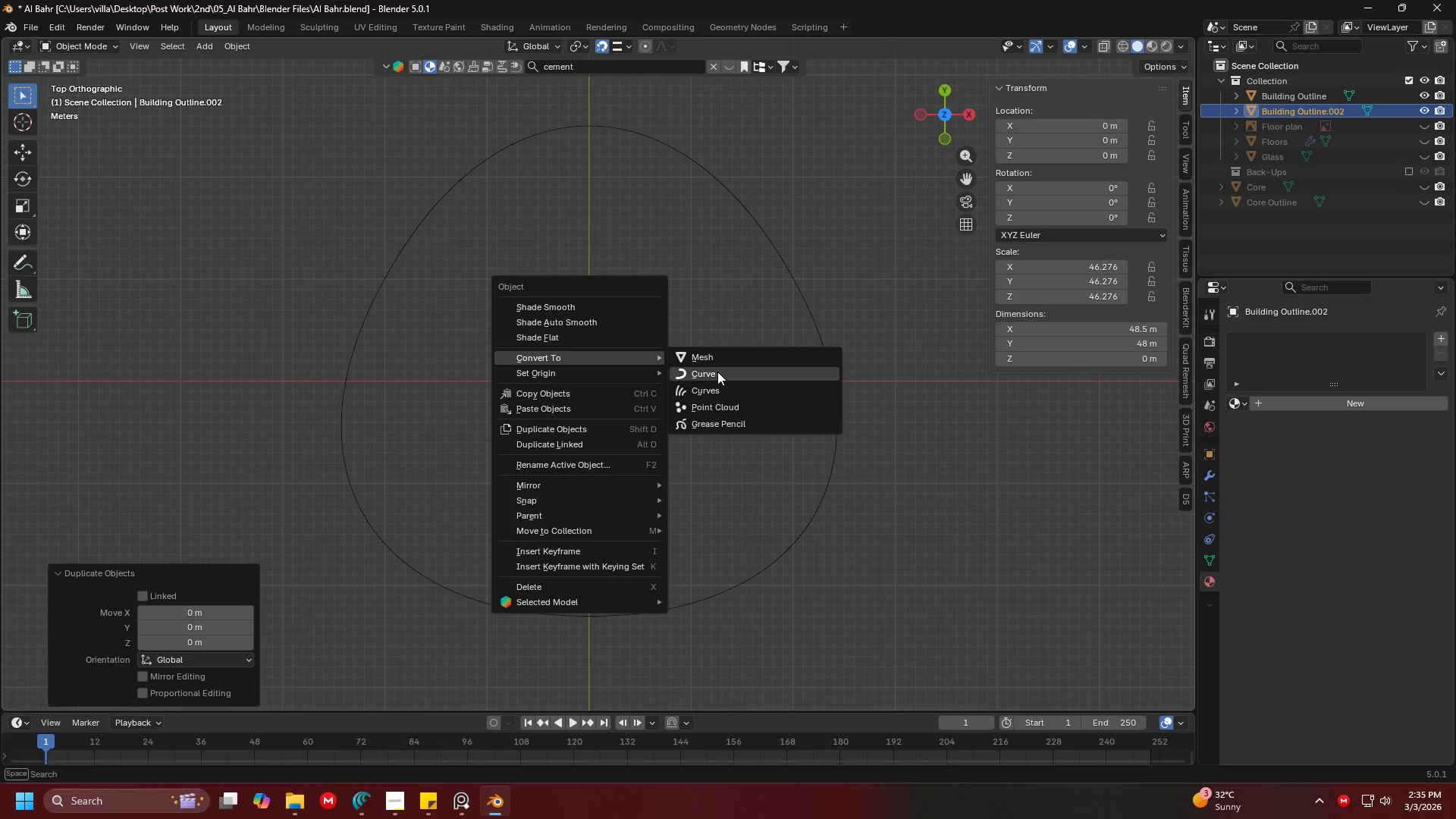 
left_click([718, 372])
 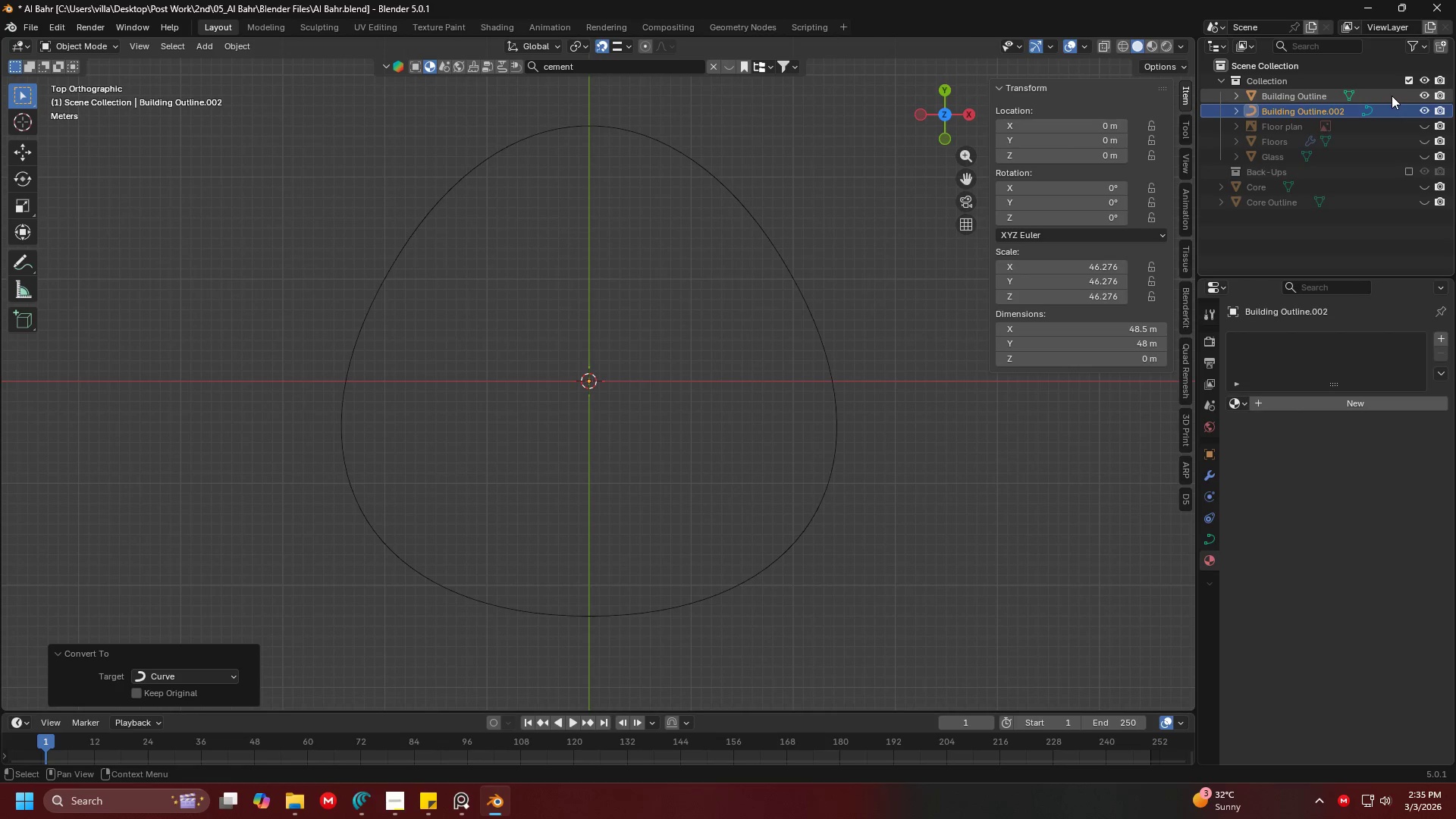 
left_click([1426, 92])
 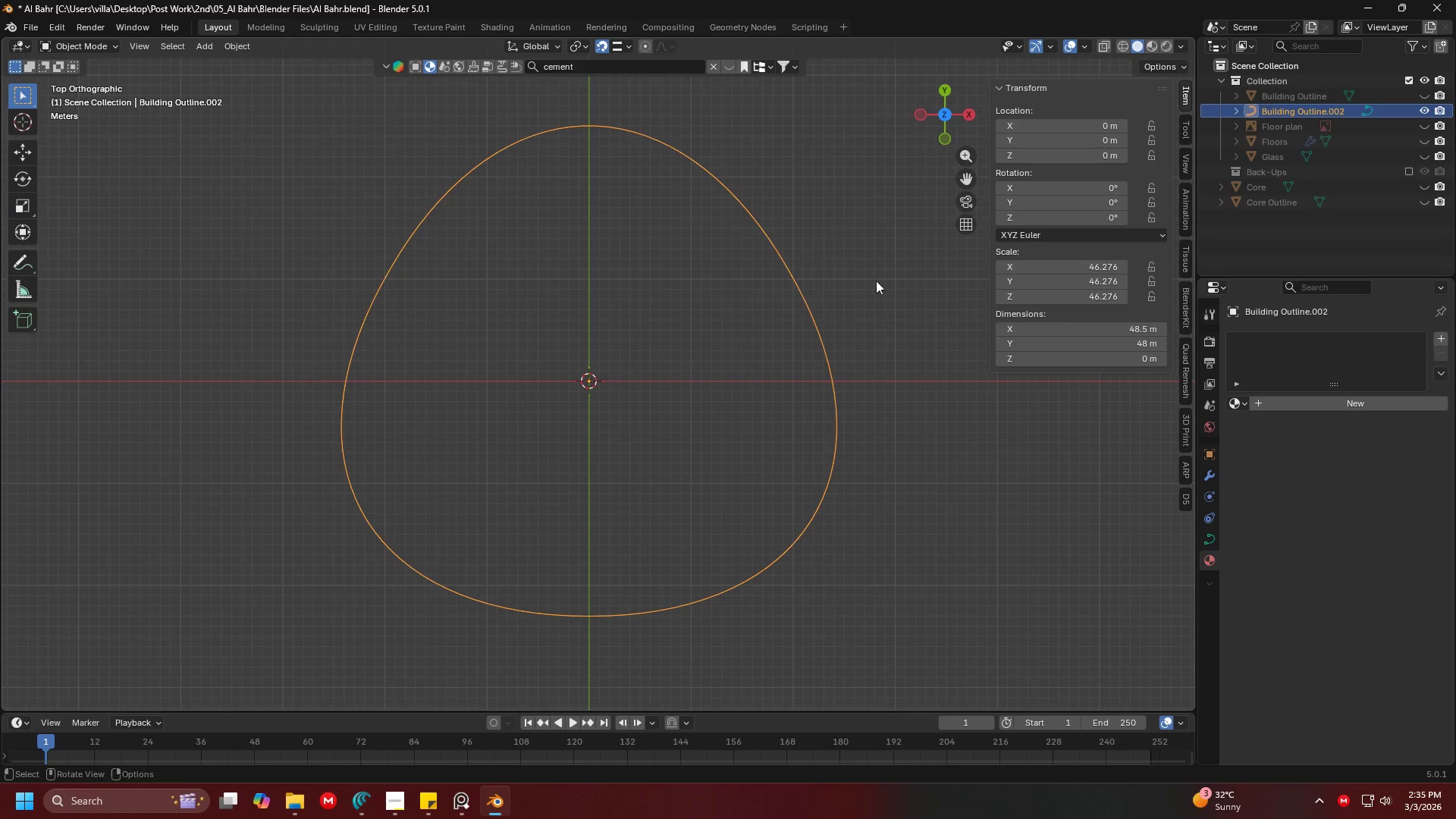 
left_click([808, 303])
 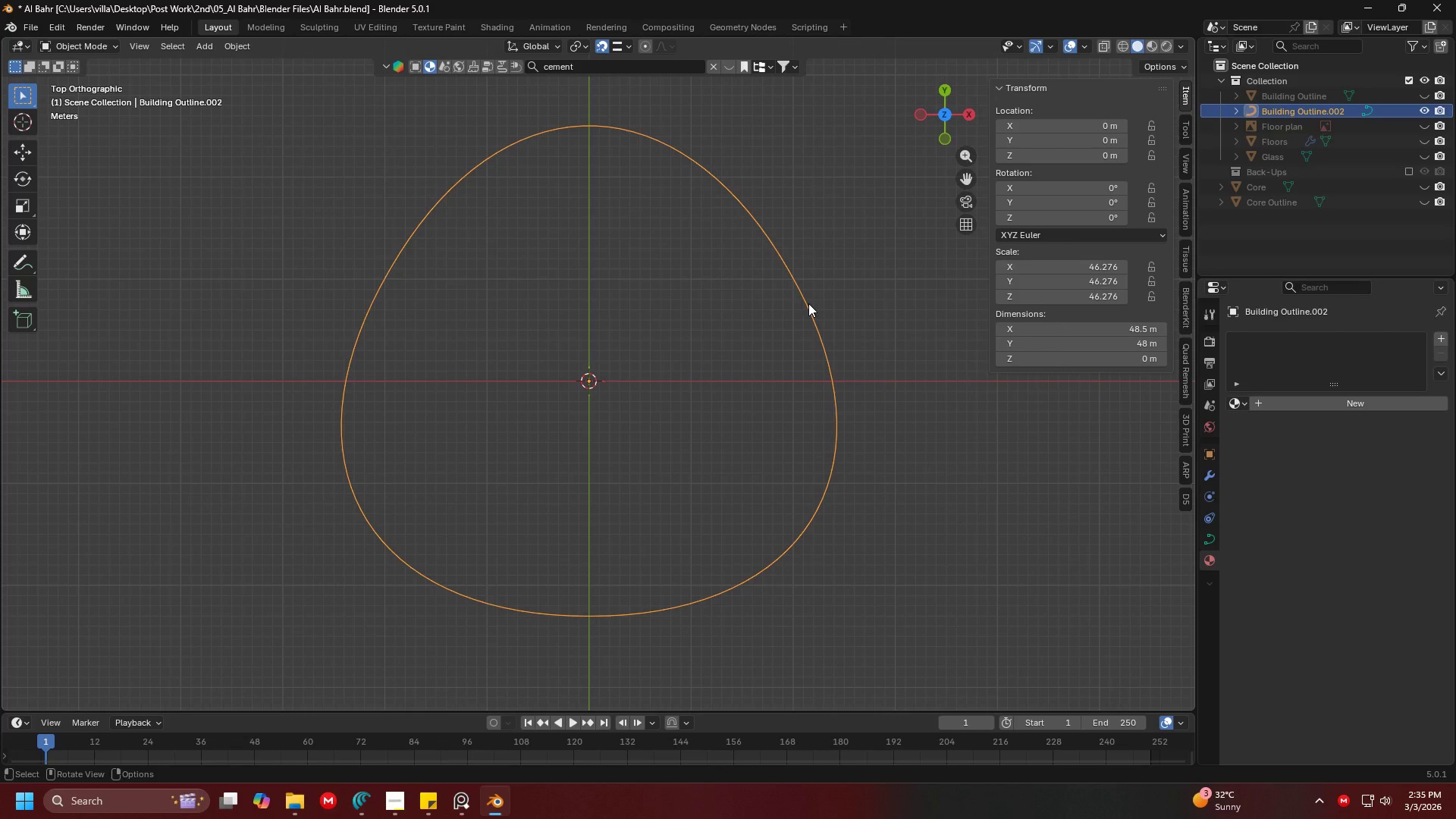 
key(Tab)
 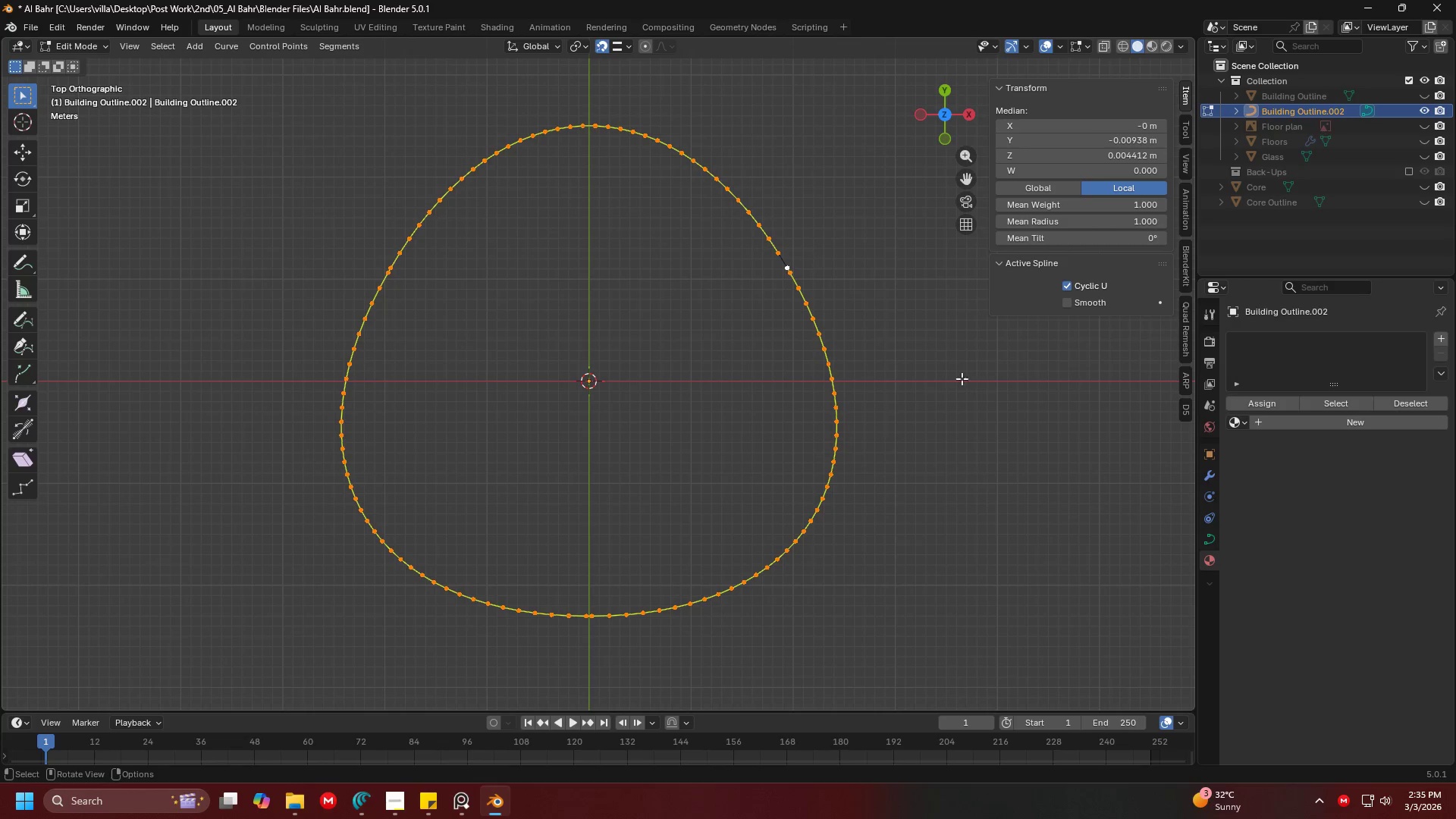 
left_click([886, 326])
 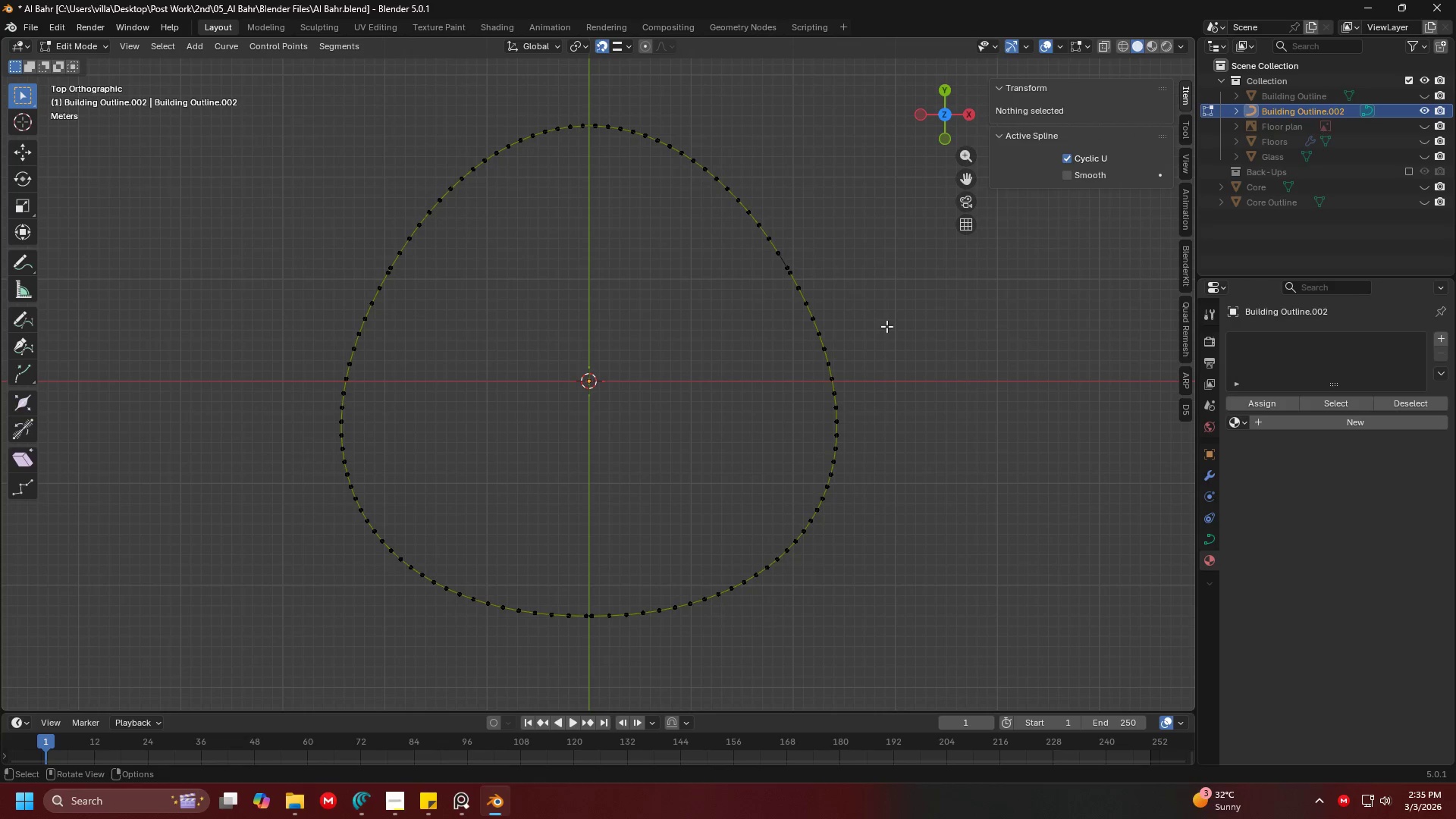 
key(A)
 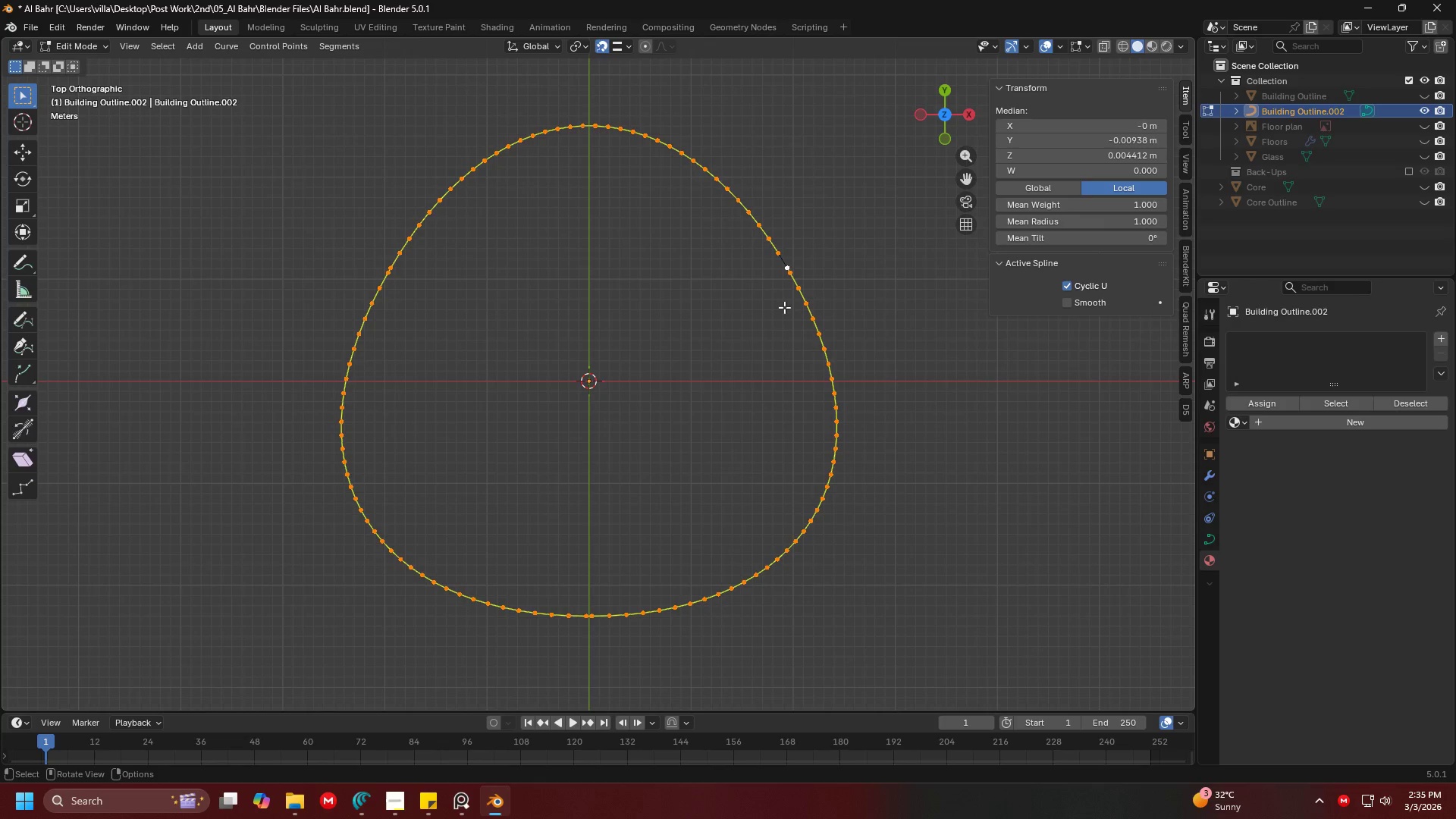 
key(Shift+ShiftLeft)
 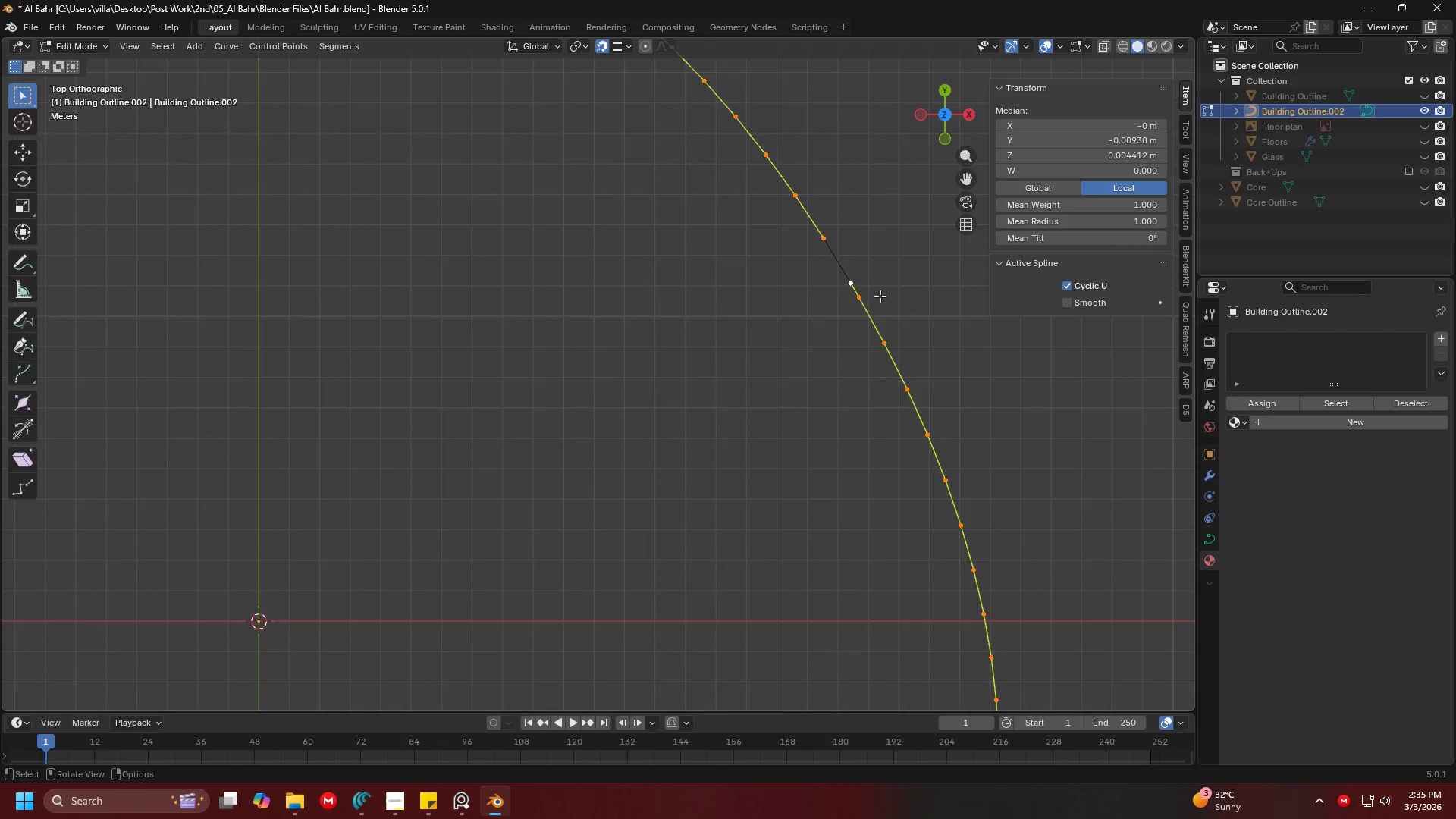 
left_click([914, 276])
 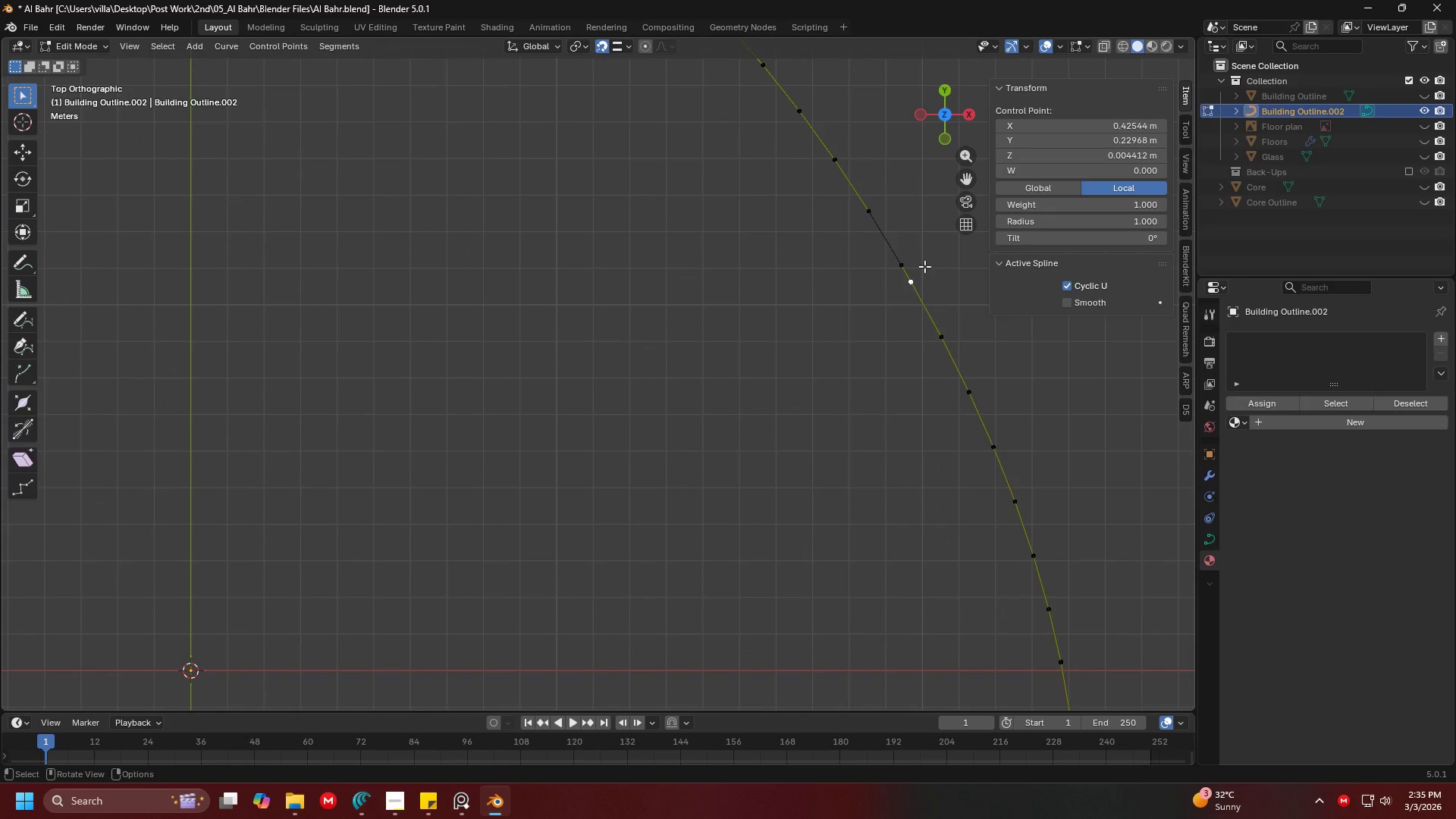 
scroll: coordinate [880, 296], scroll_direction: up, amount: 7.0
 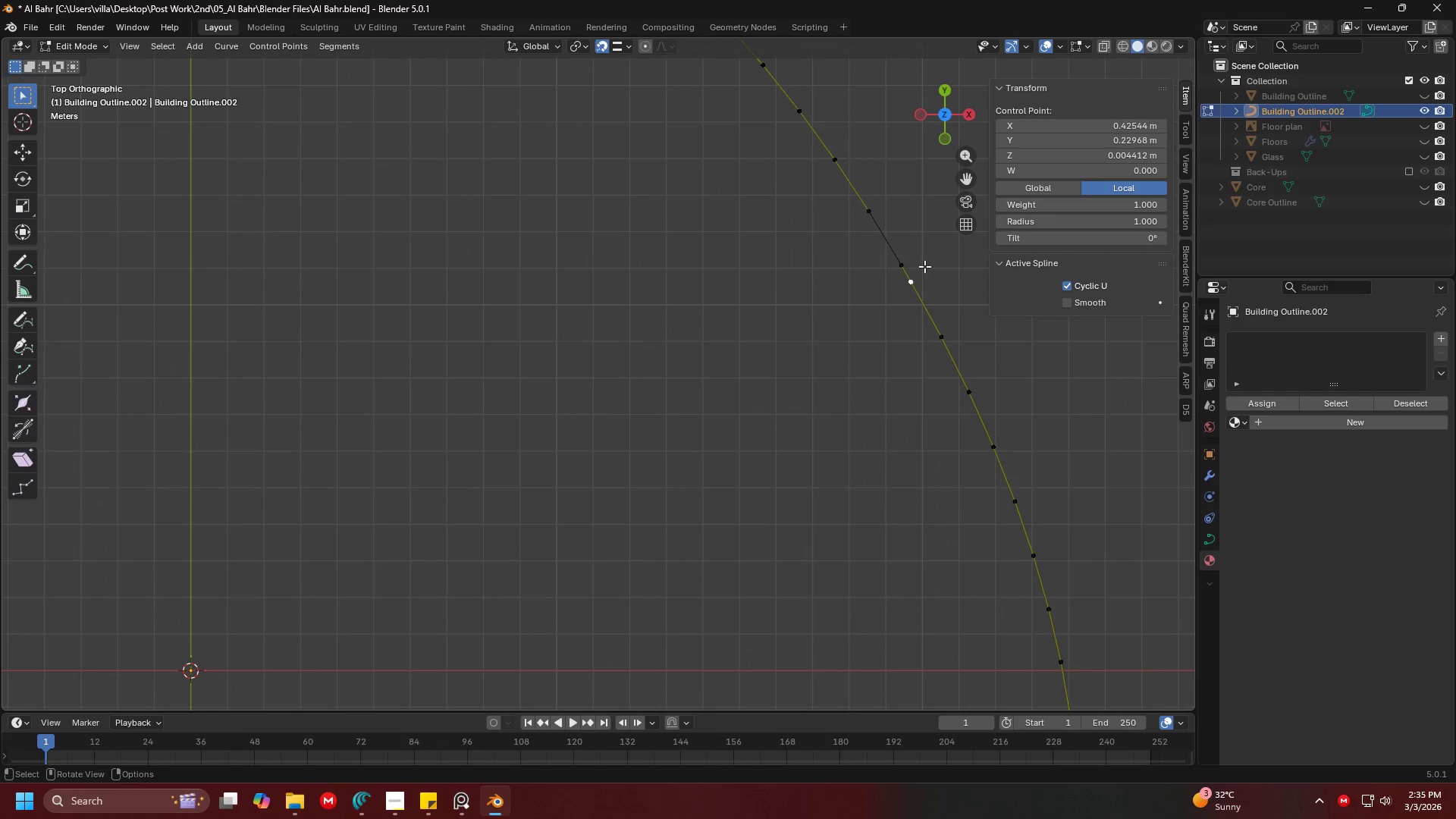 
key(Tab)
 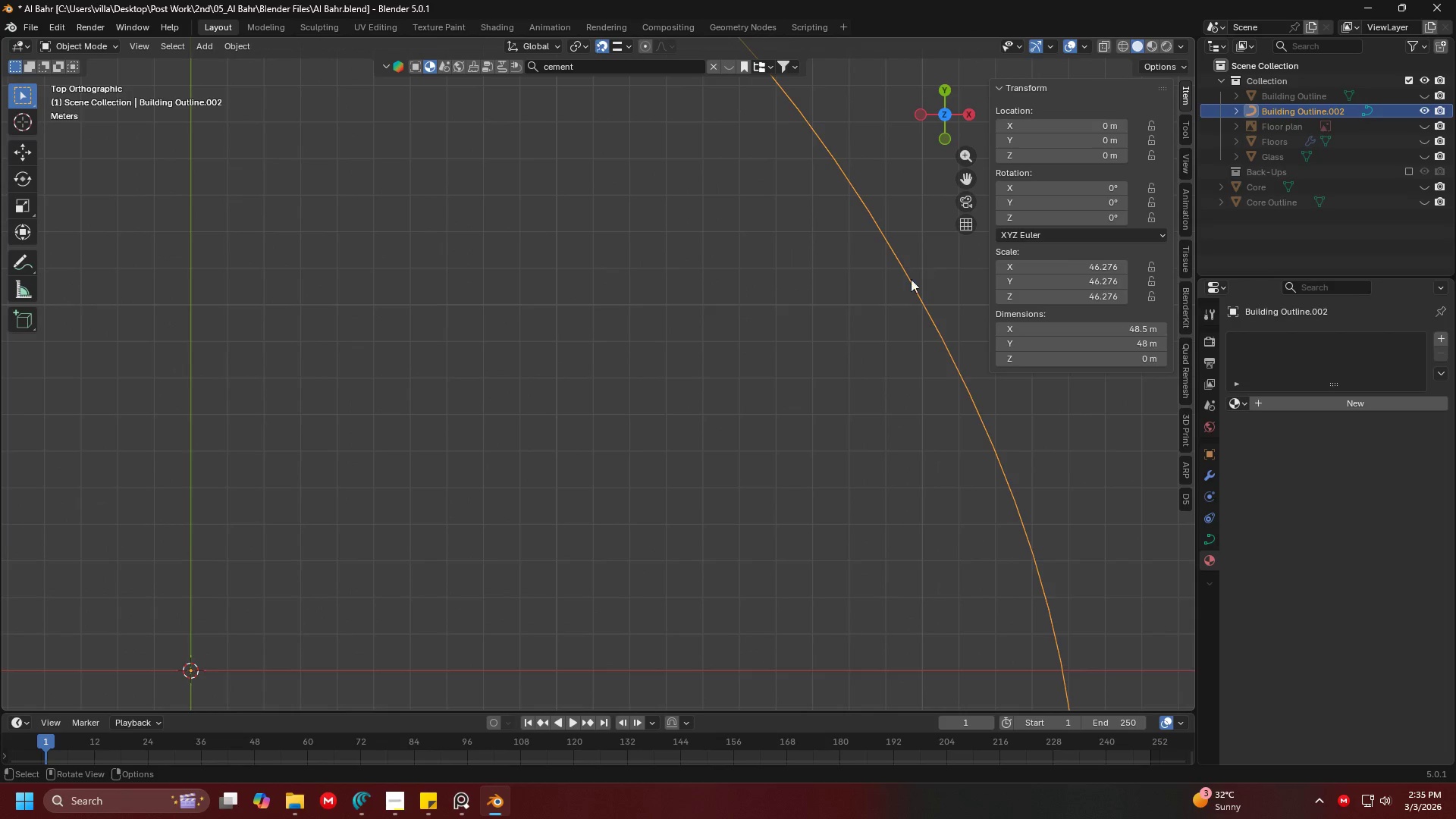 
key(Shift+ShiftLeft)
 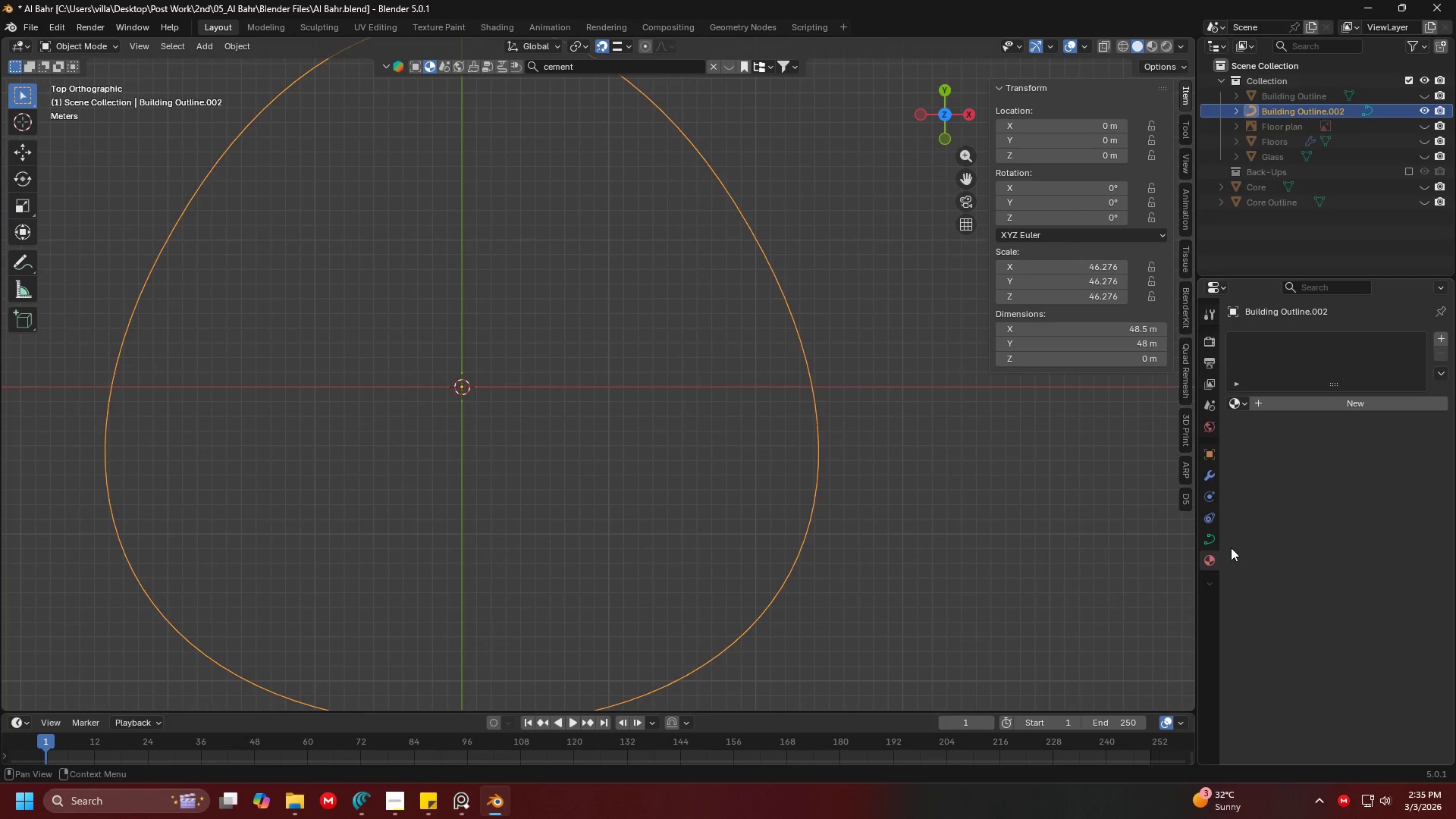 
scroll: coordinate [871, 307], scroll_direction: down, amount: 5.0
 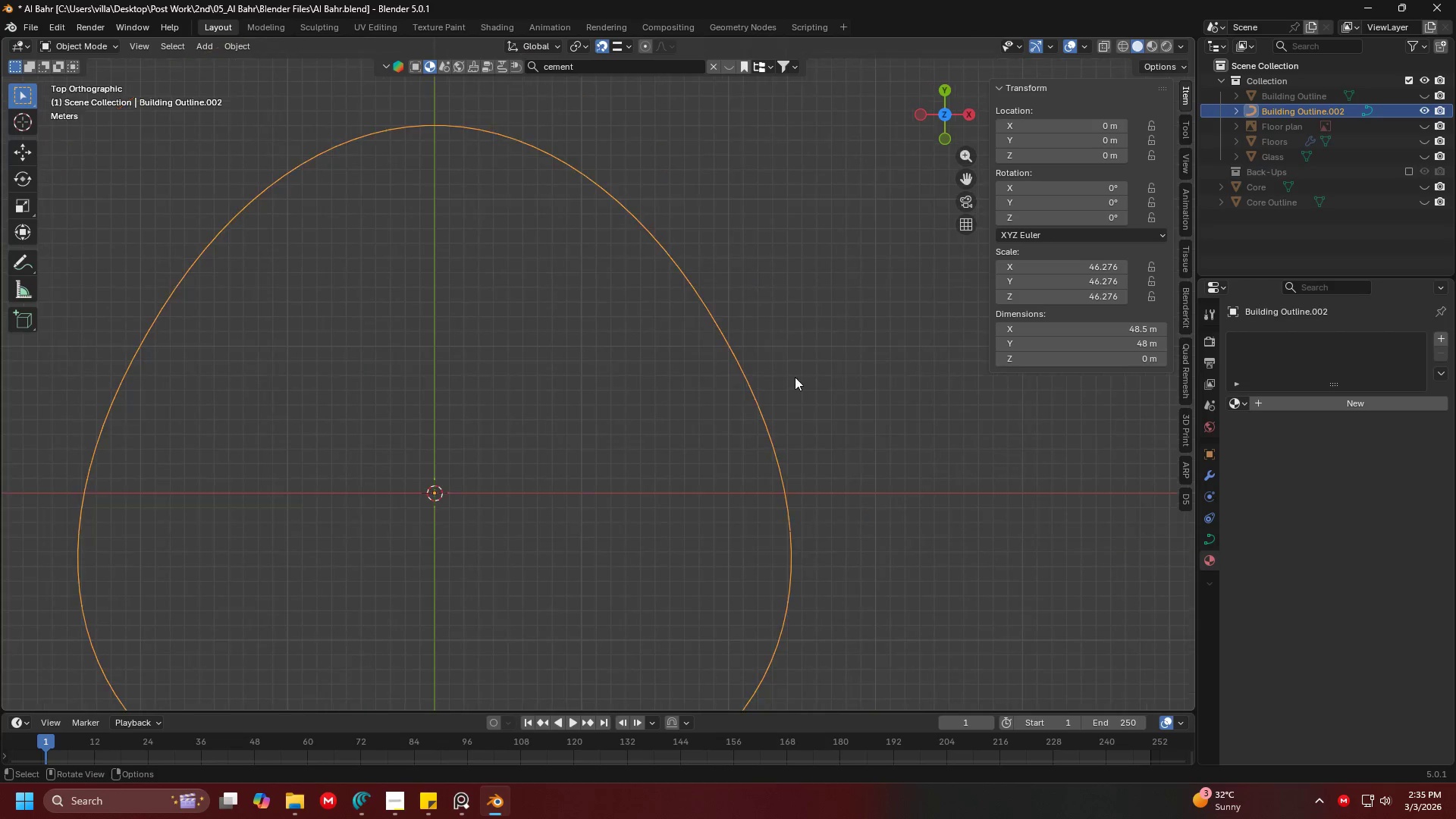 
left_click([1214, 539])
 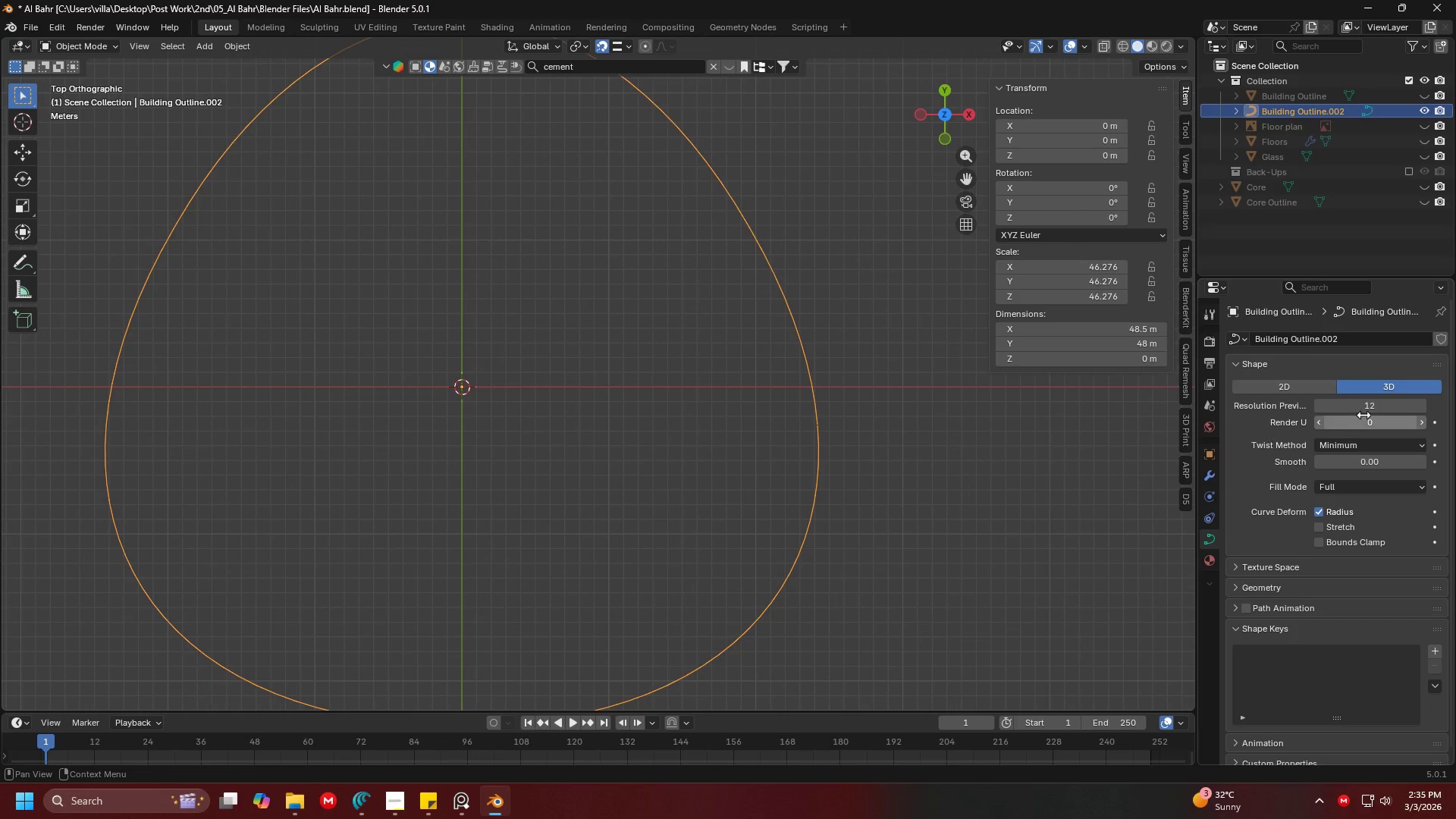 
left_click([1367, 406])
 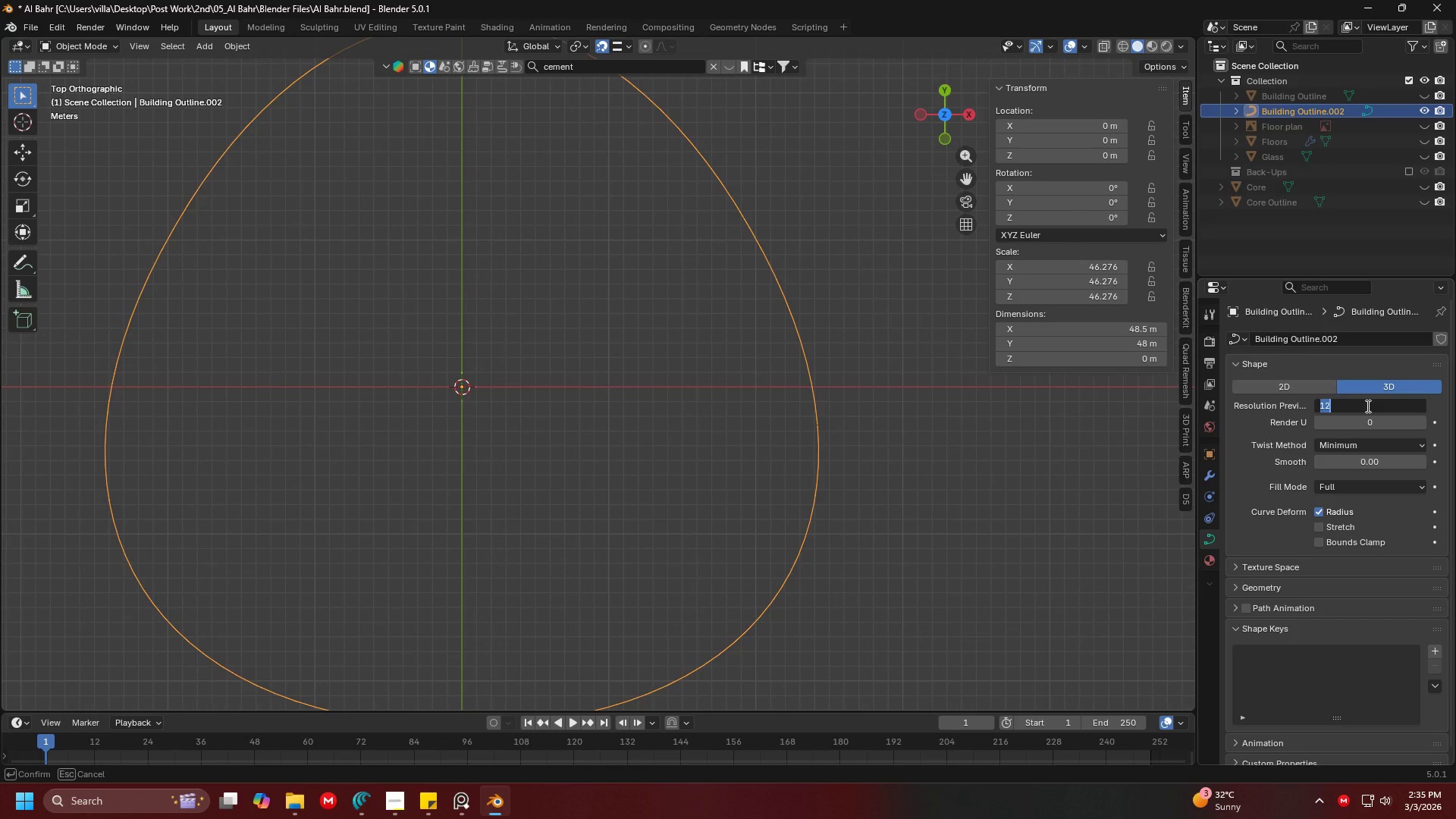 
type(24)
 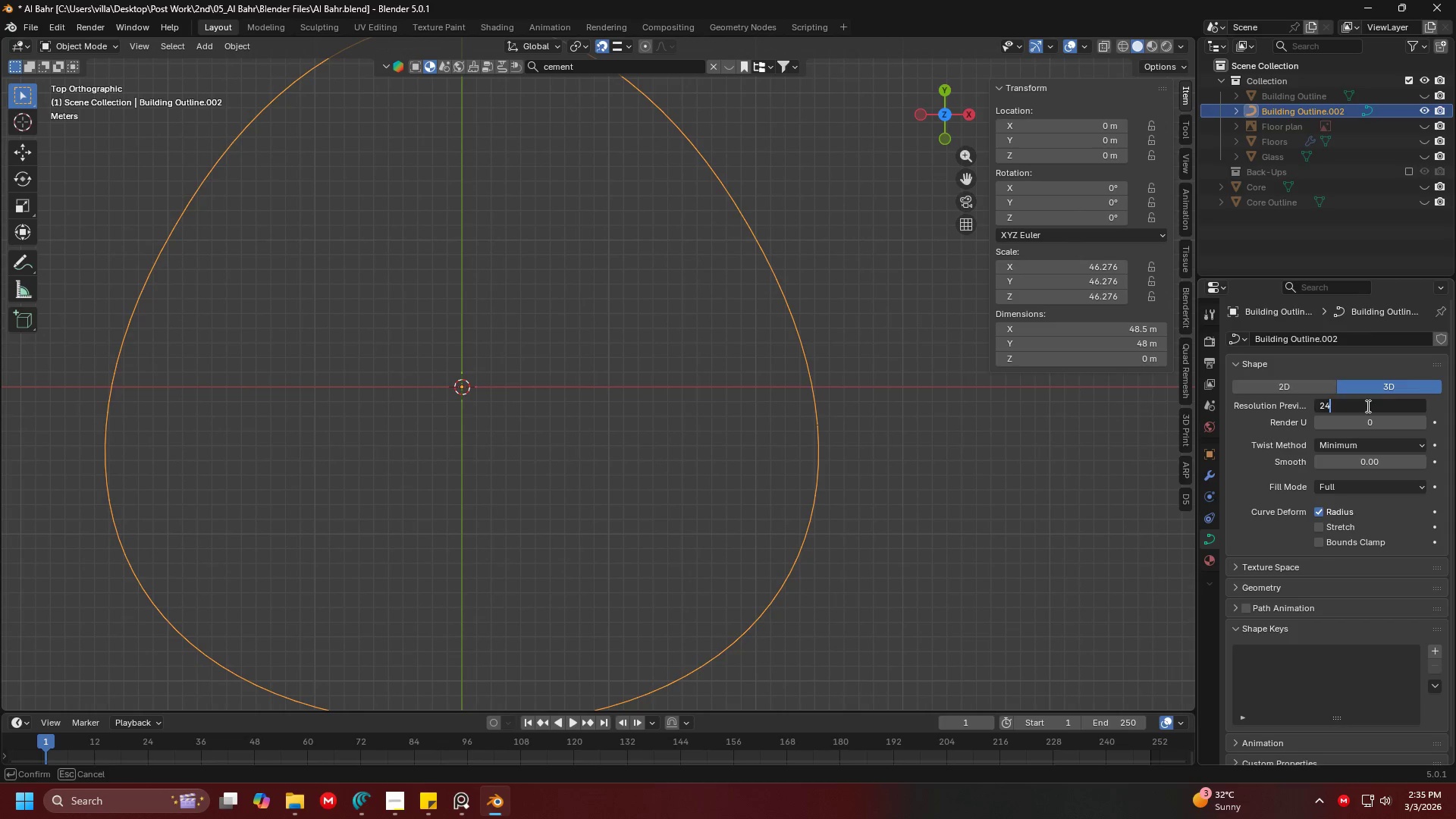 
key(Enter)
 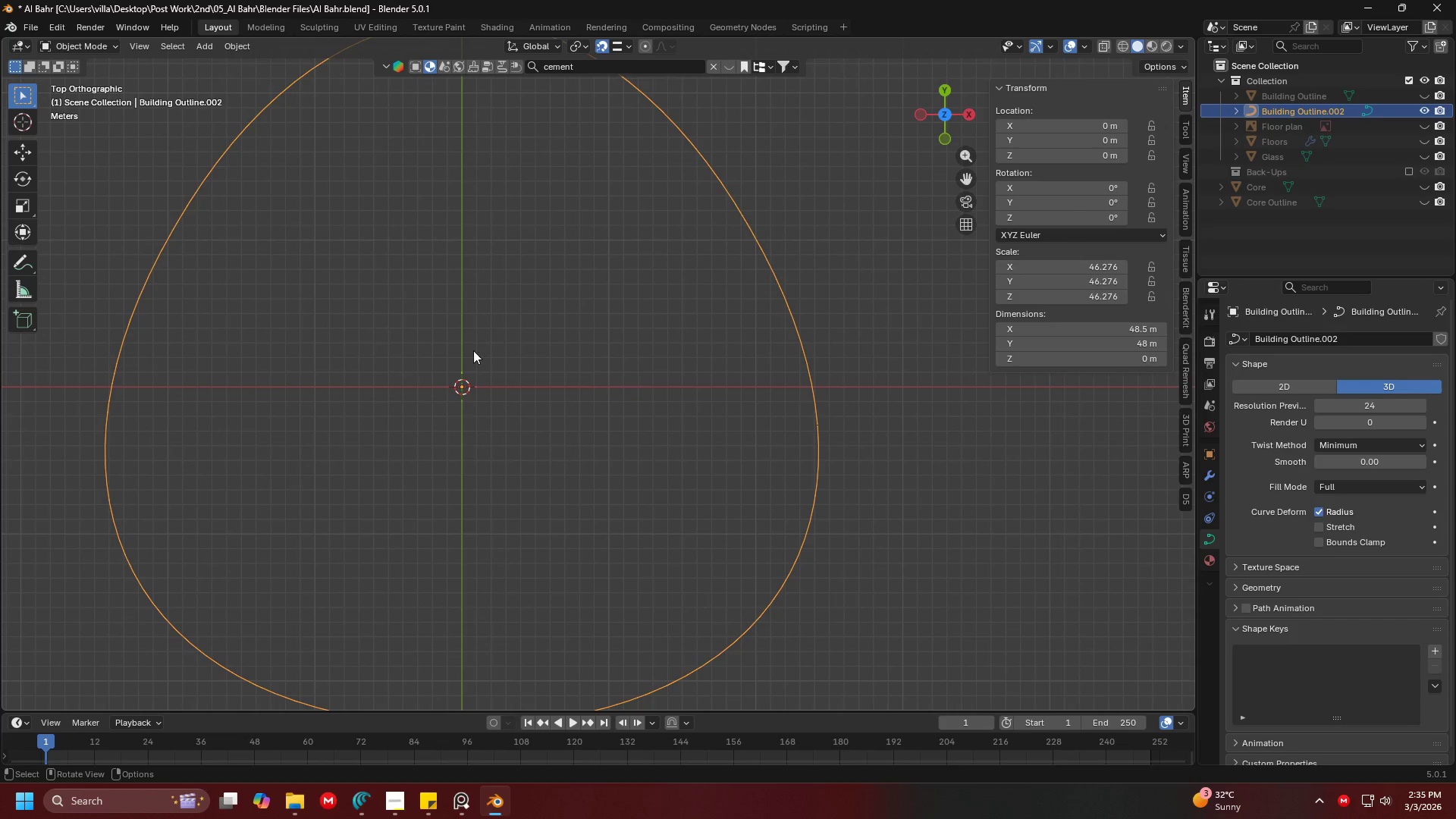 
right_click([613, 259])
 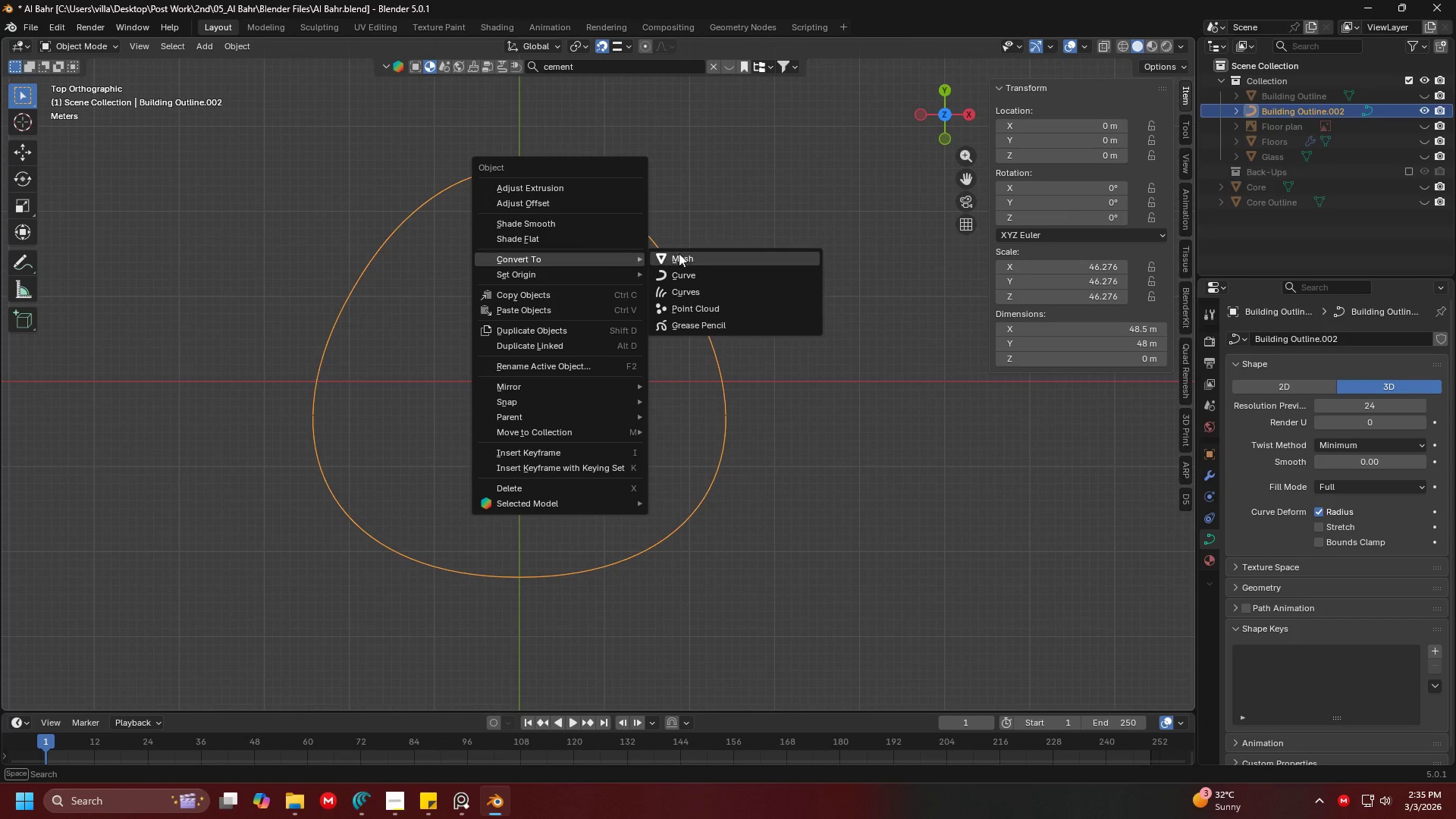 
scroll: coordinate [601, 304], scroll_direction: down, amount: 3.0
 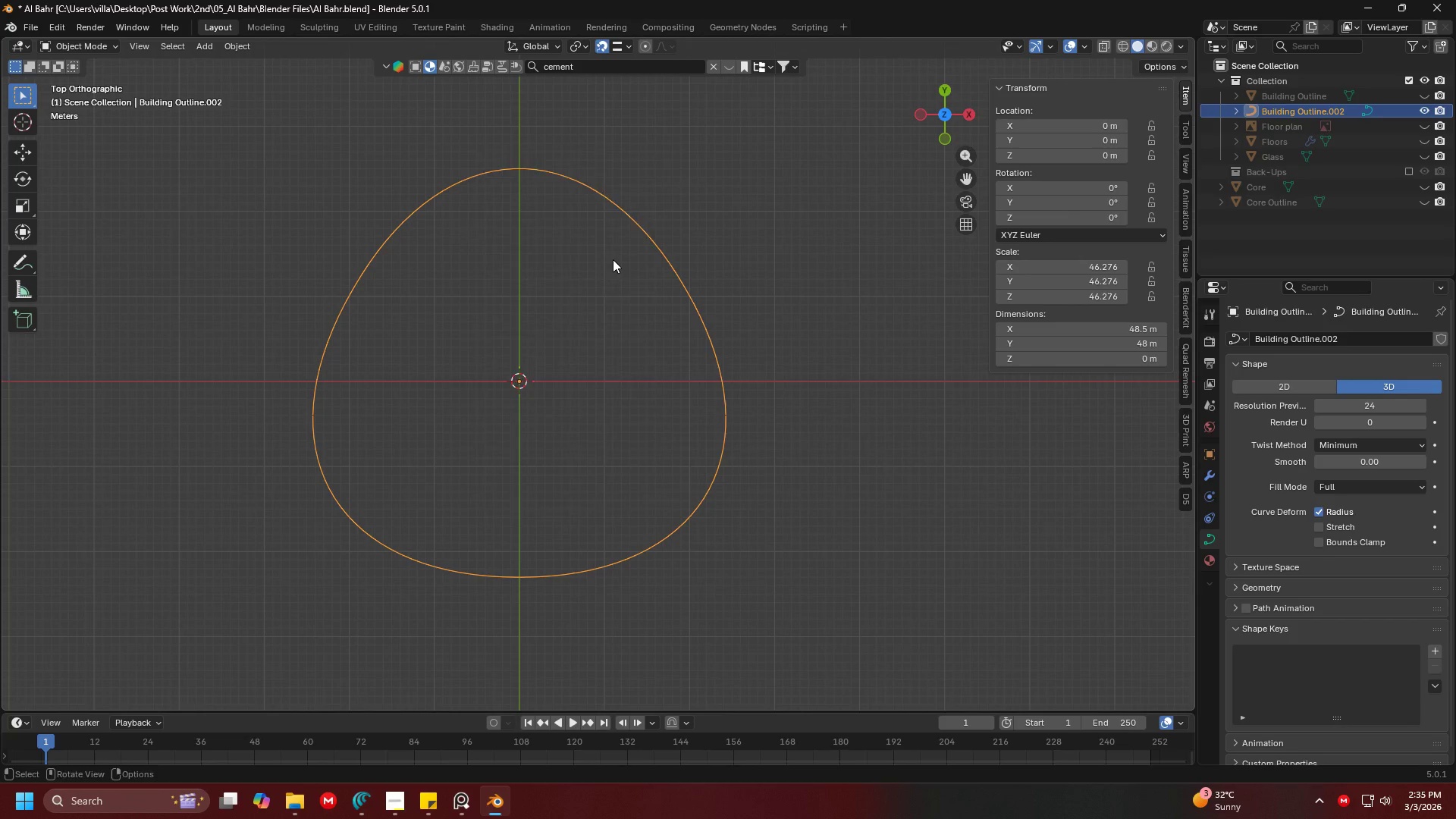 
left_click([698, 253])
 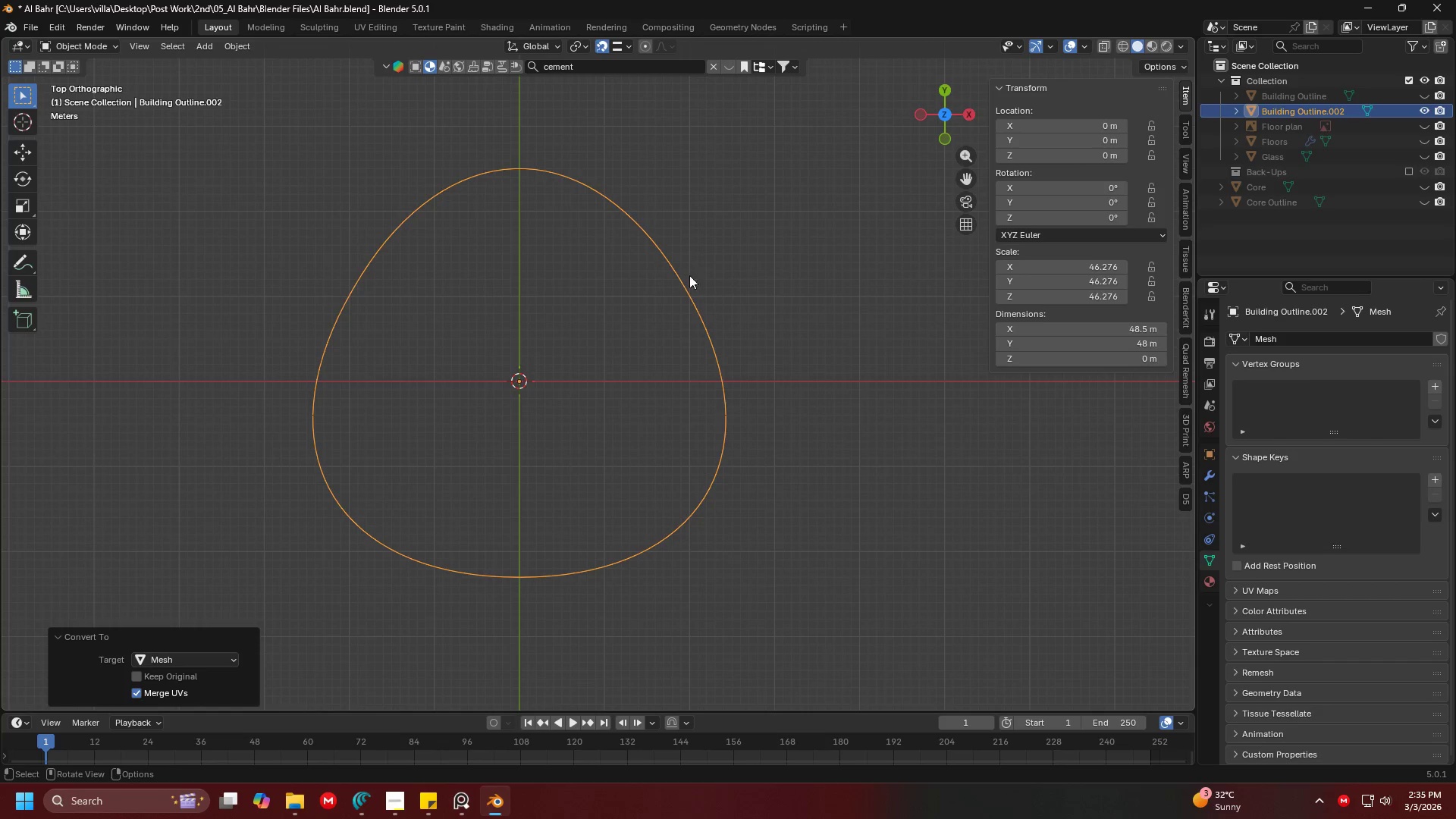 
key(Tab)
 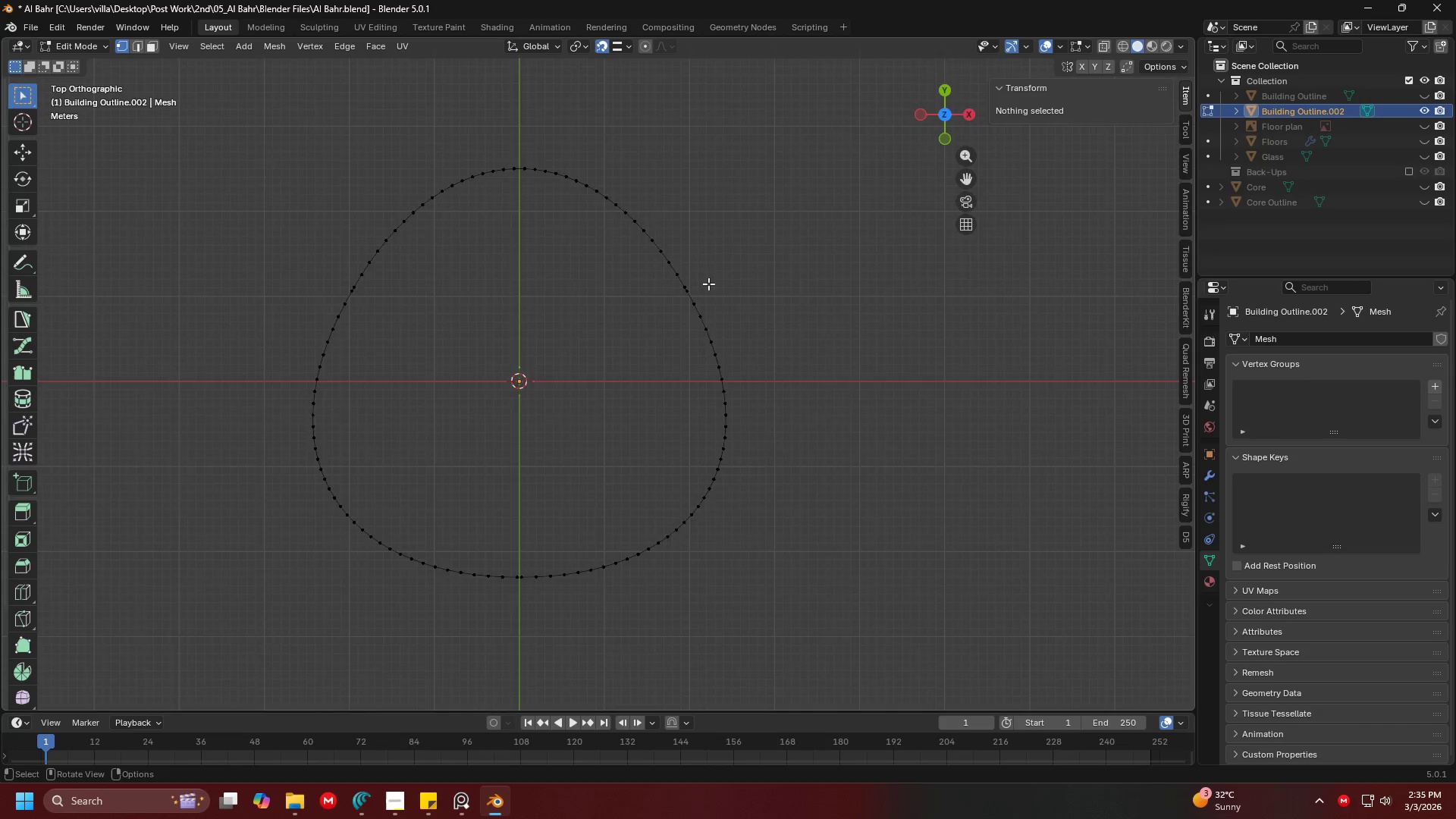 
key(Tab)
 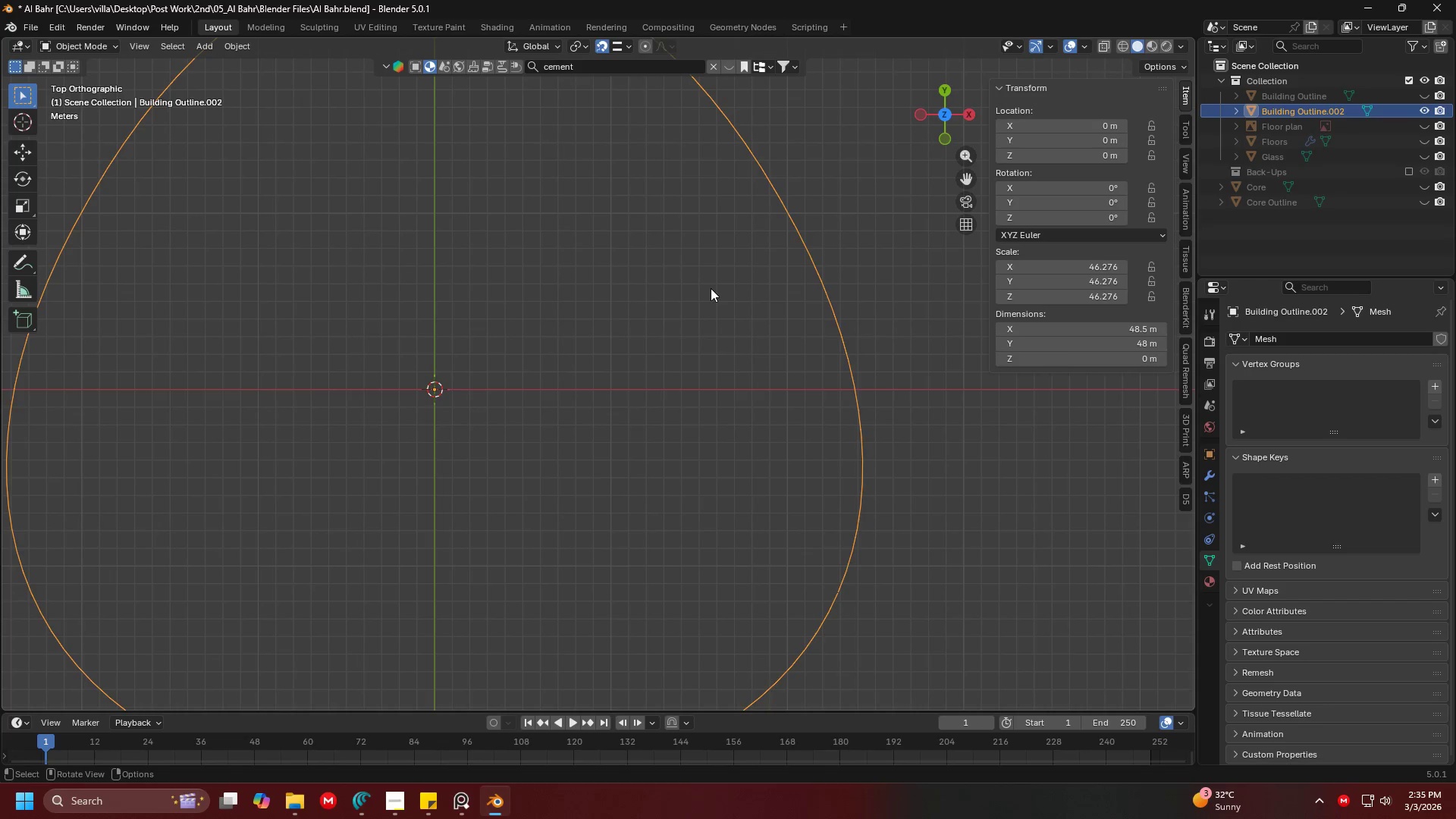 
scroll: coordinate [708, 284], scroll_direction: up, amount: 4.0
 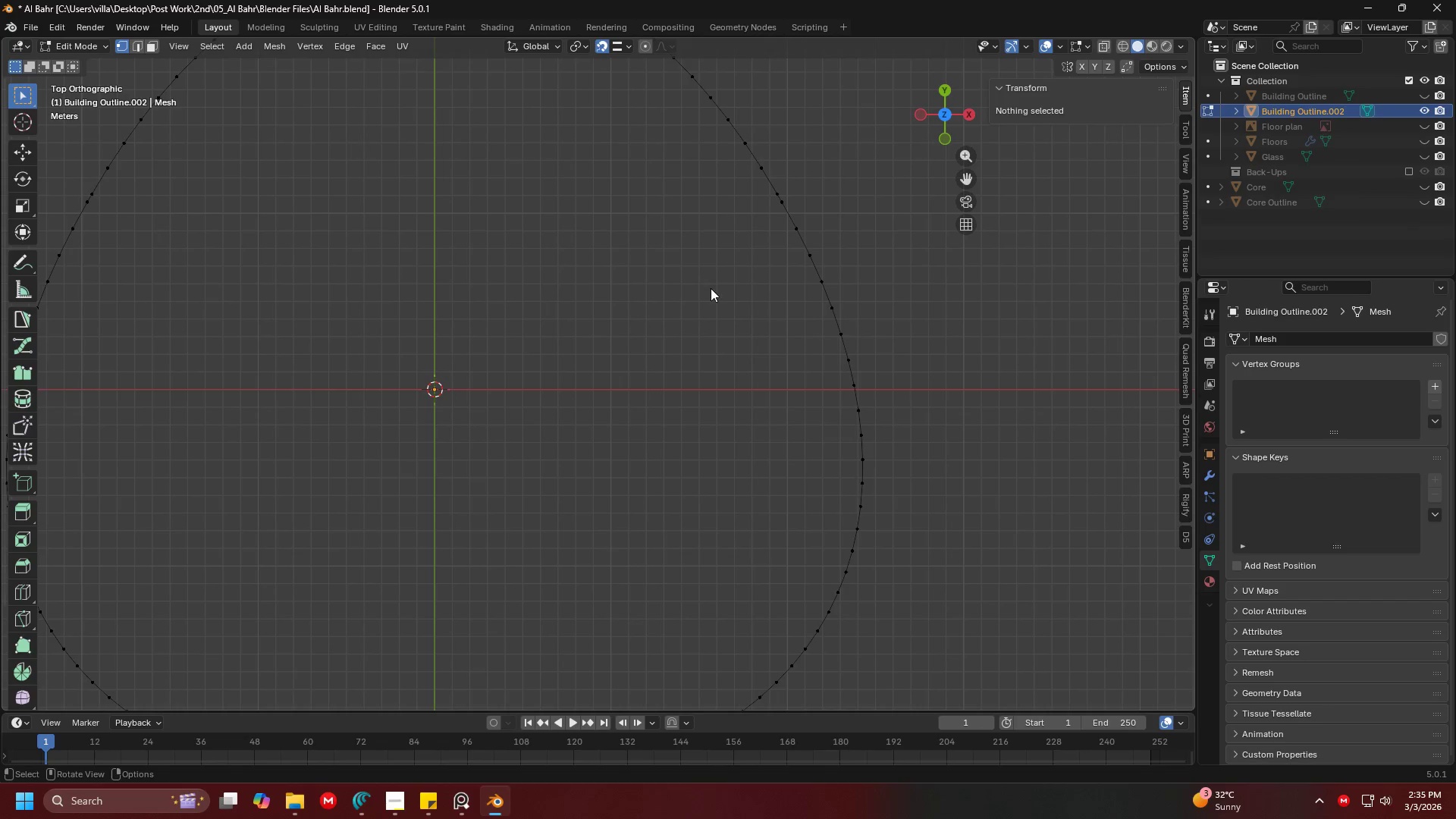 
hold_key(key=ShiftLeft, duration=0.41)
 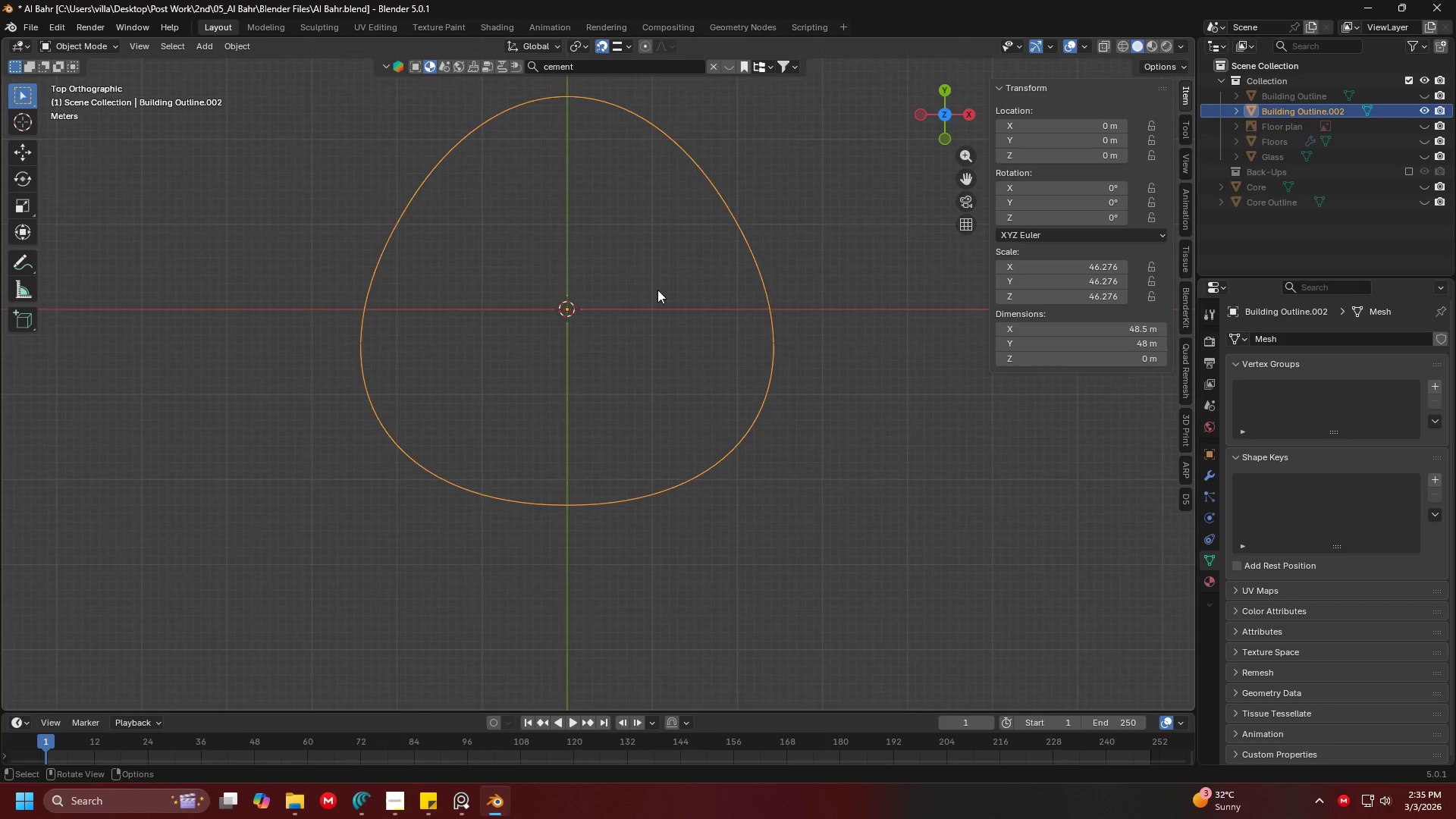 
scroll: coordinate [710, 295], scroll_direction: down, amount: 4.0
 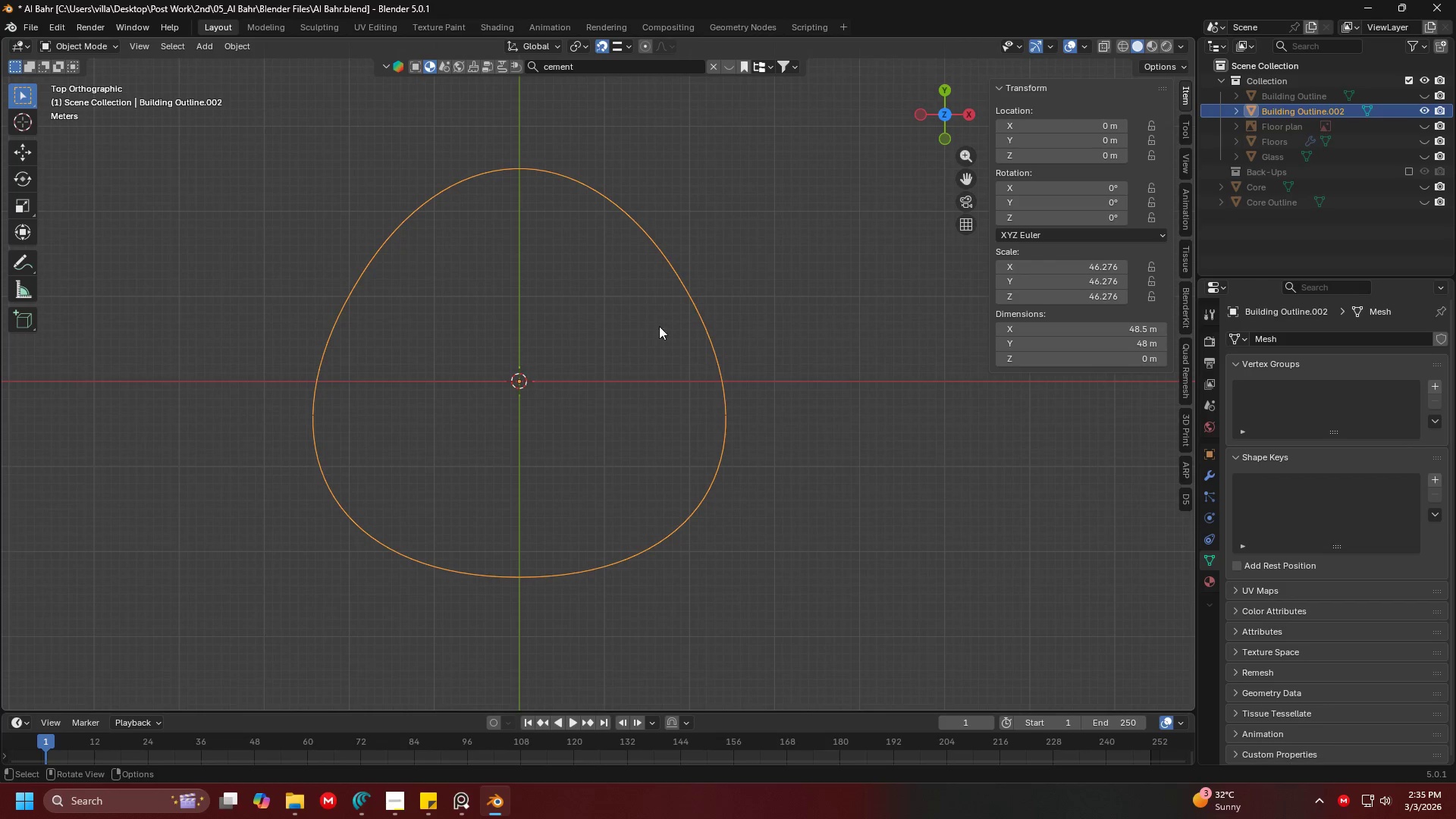 
scroll: coordinate [669, 299], scroll_direction: up, amount: 2.0
 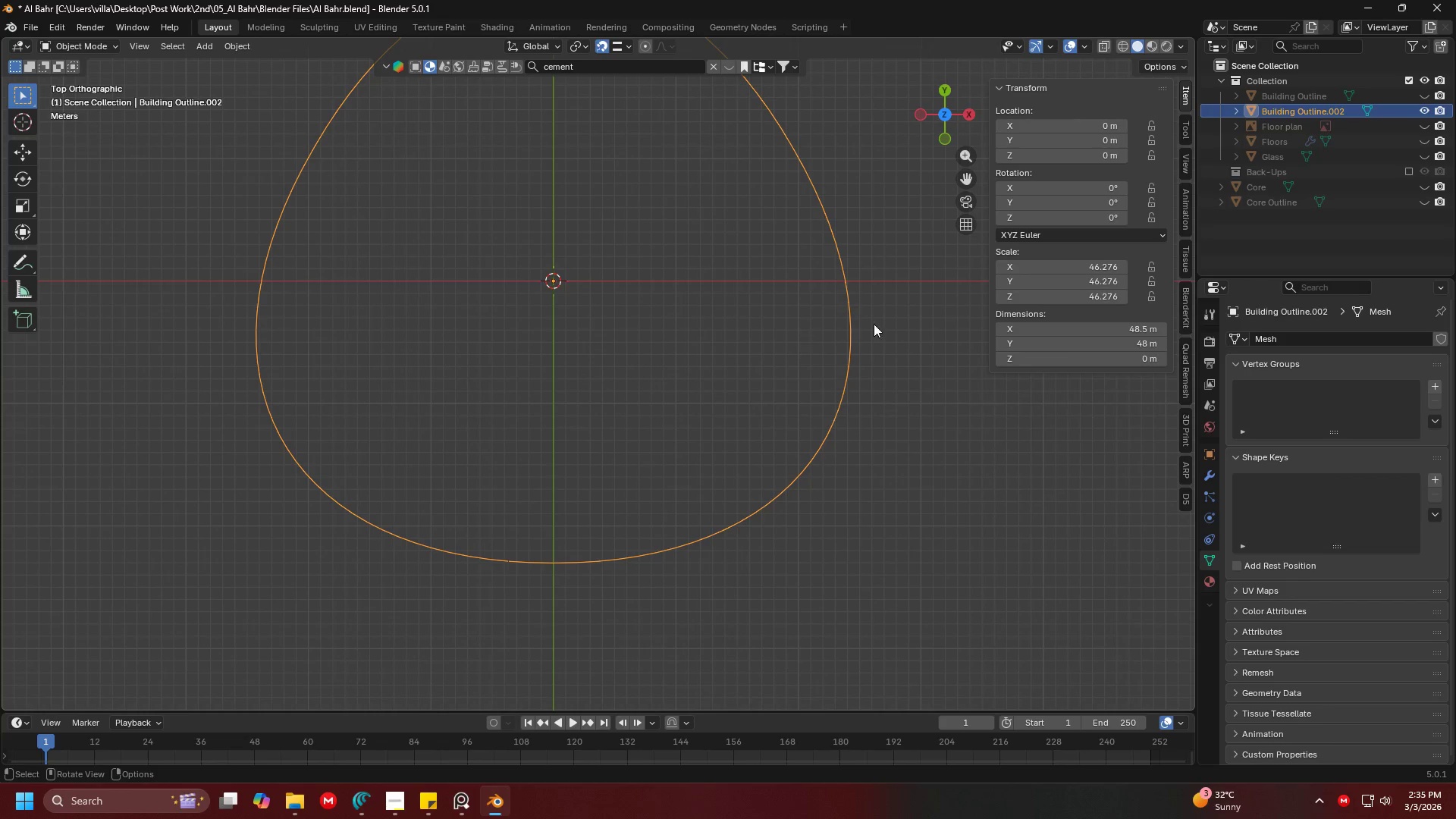 
left_click([883, 324])
 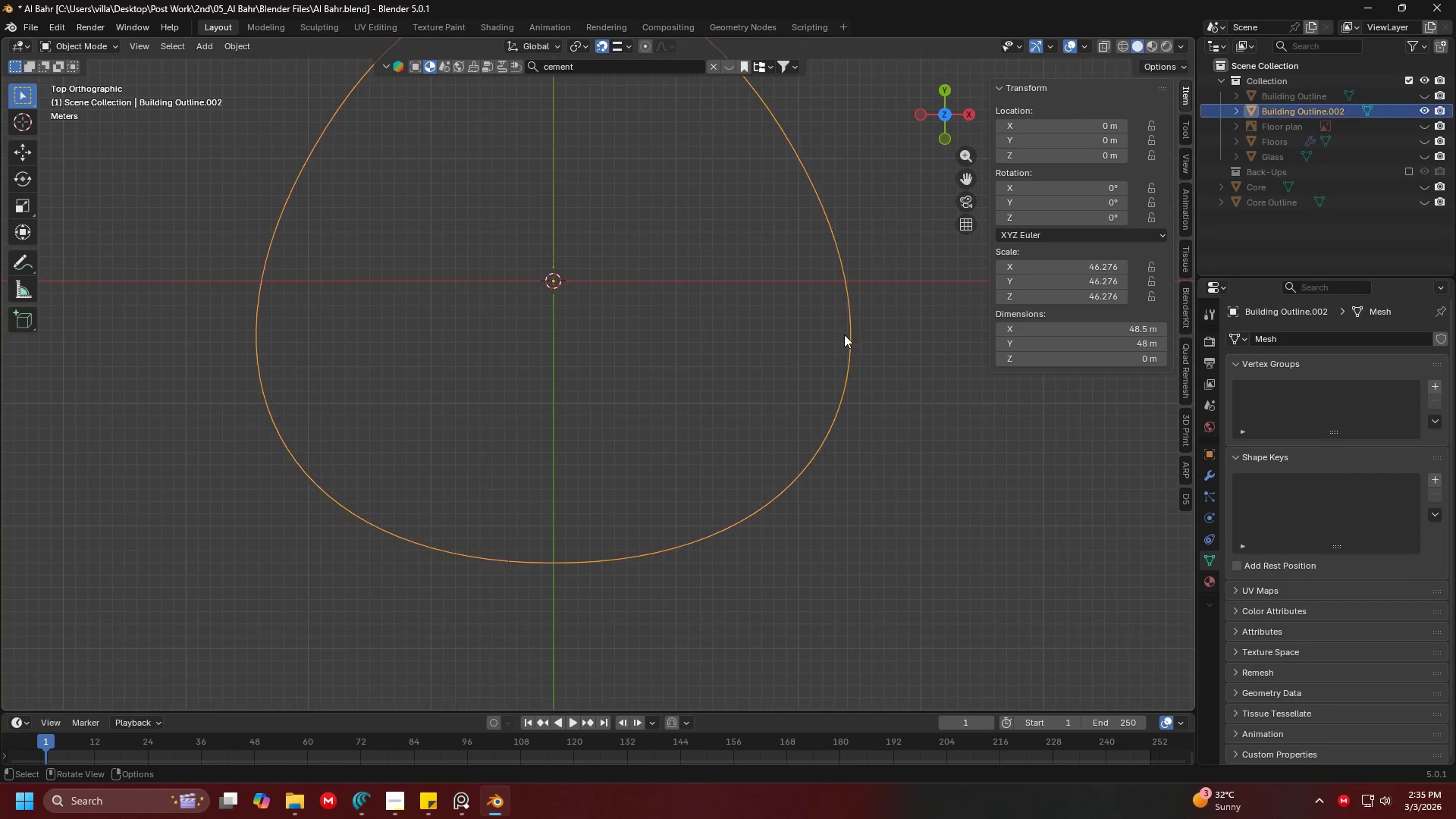 
key(Shift+ShiftLeft)
 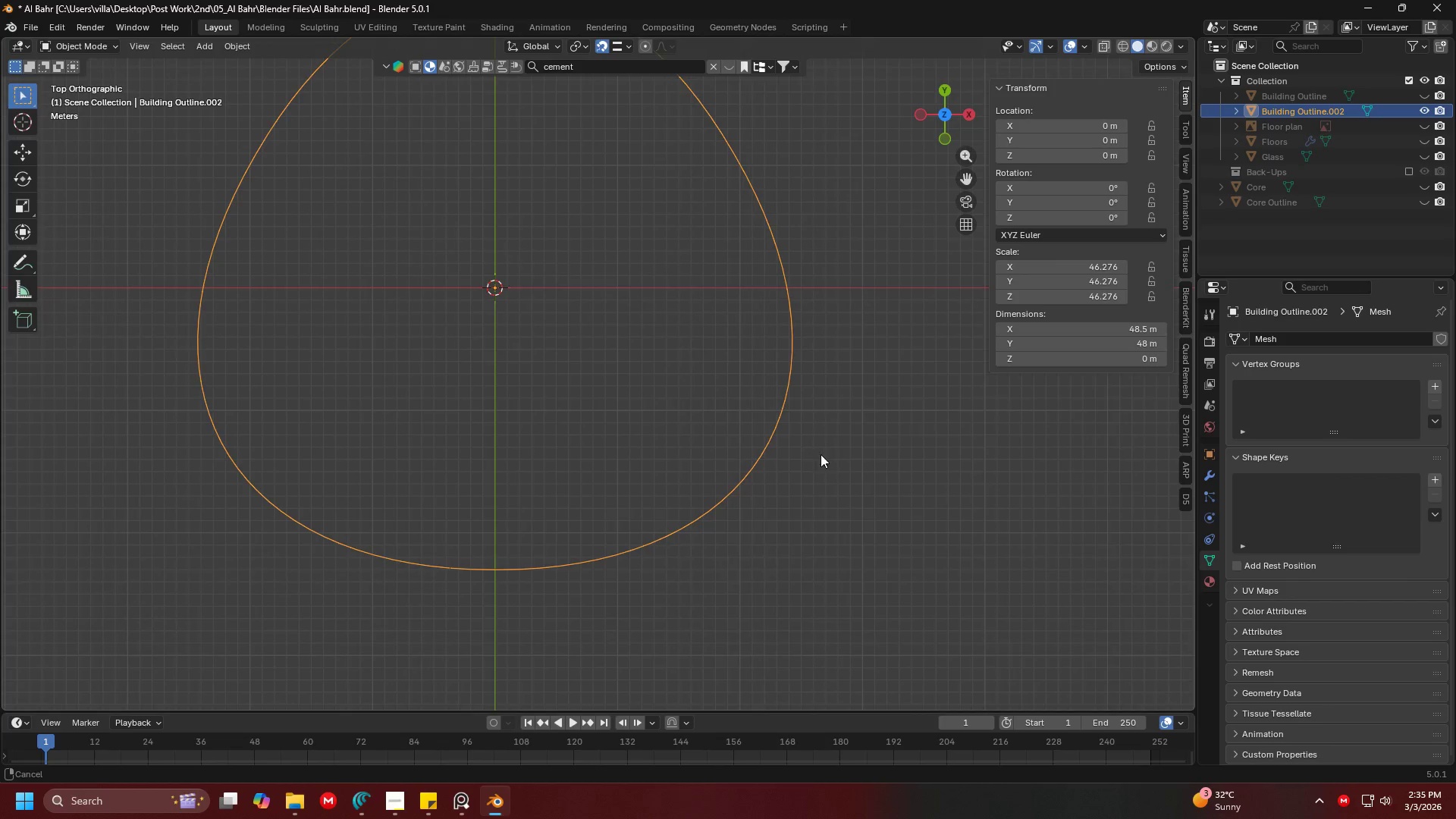 
scroll: coordinate [811, 456], scroll_direction: up, amount: 2.0
 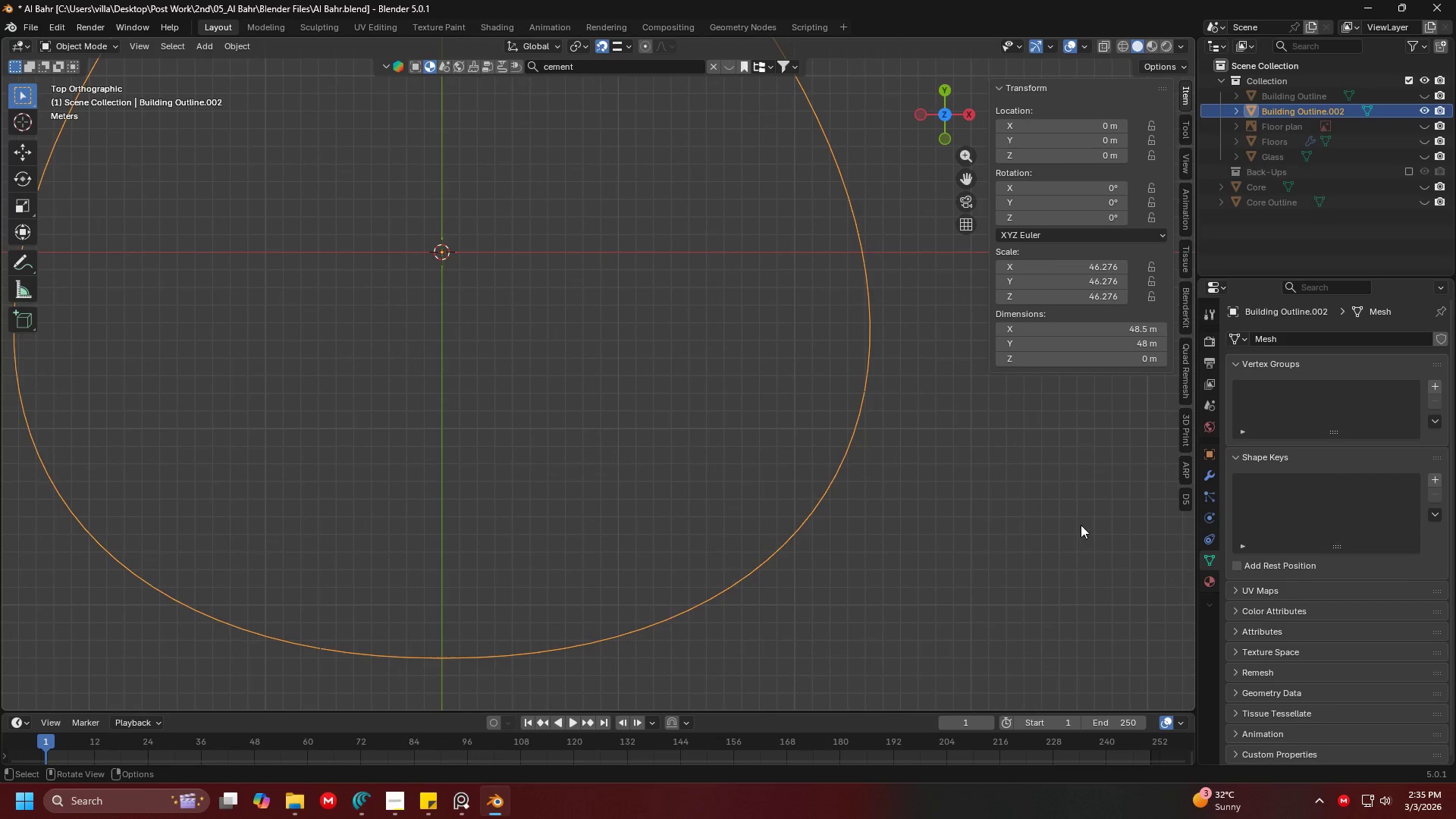 
key(Control+Z)
 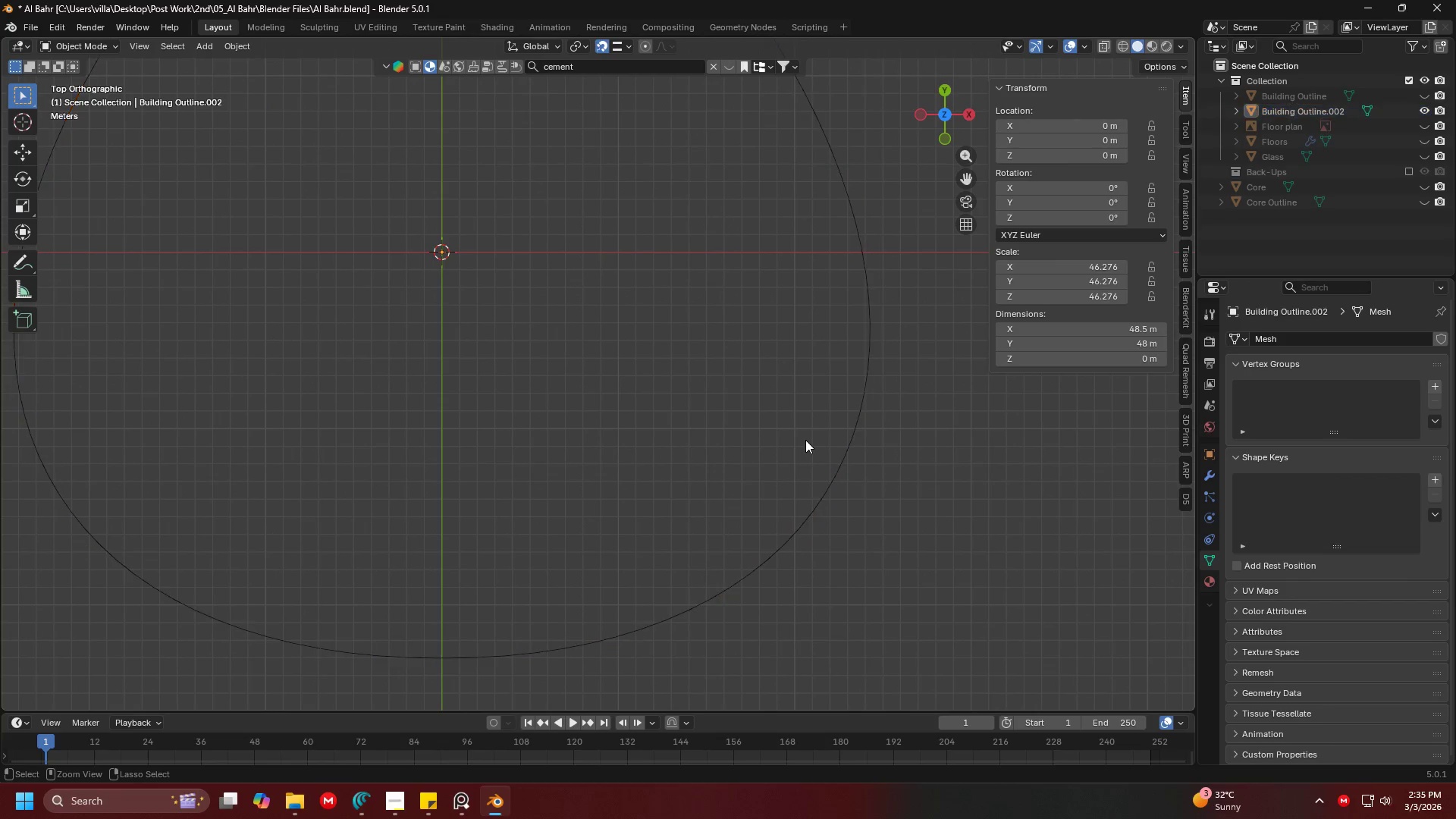 
key(Control+Z)
 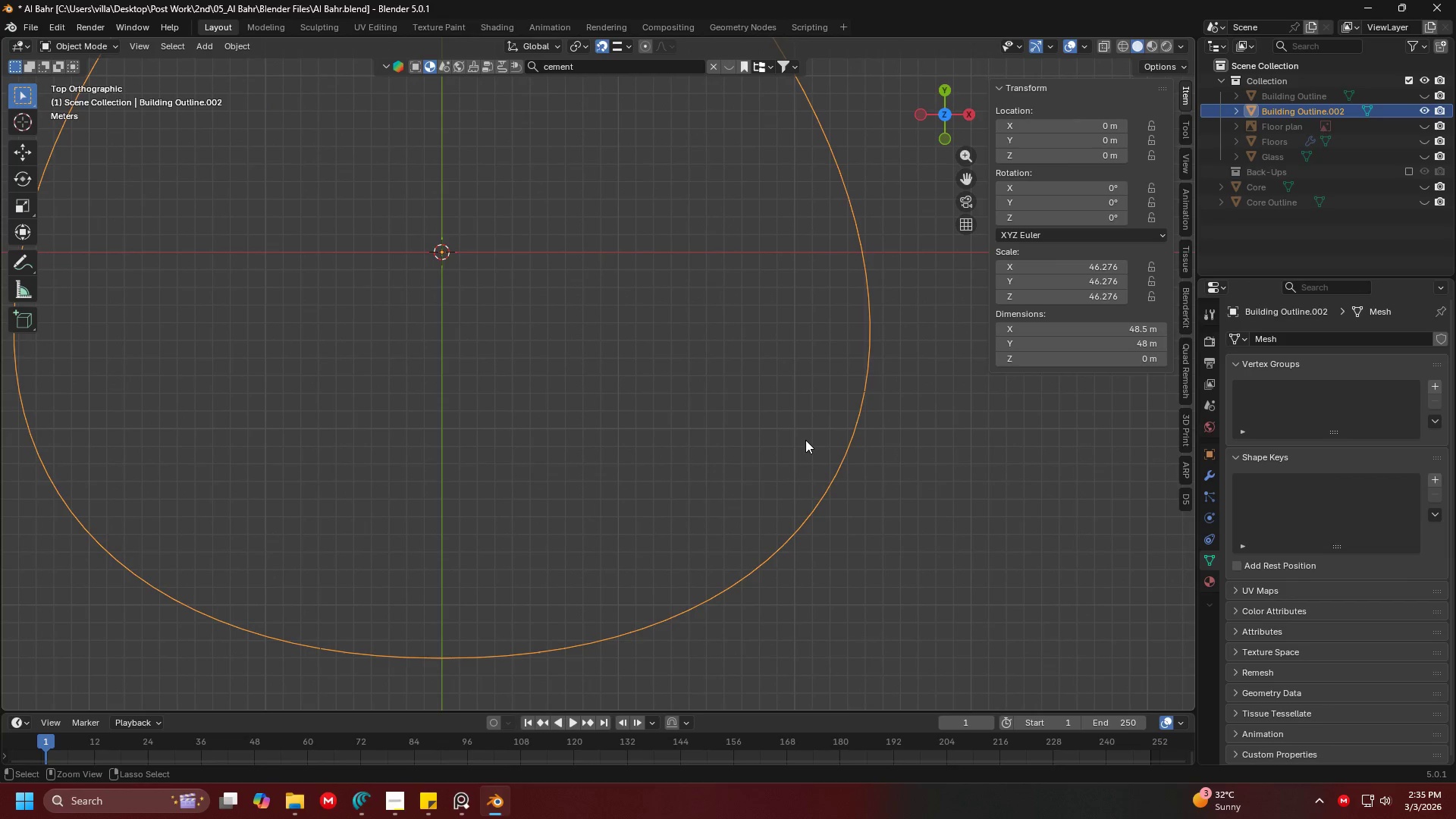 
key(Control+Z)
 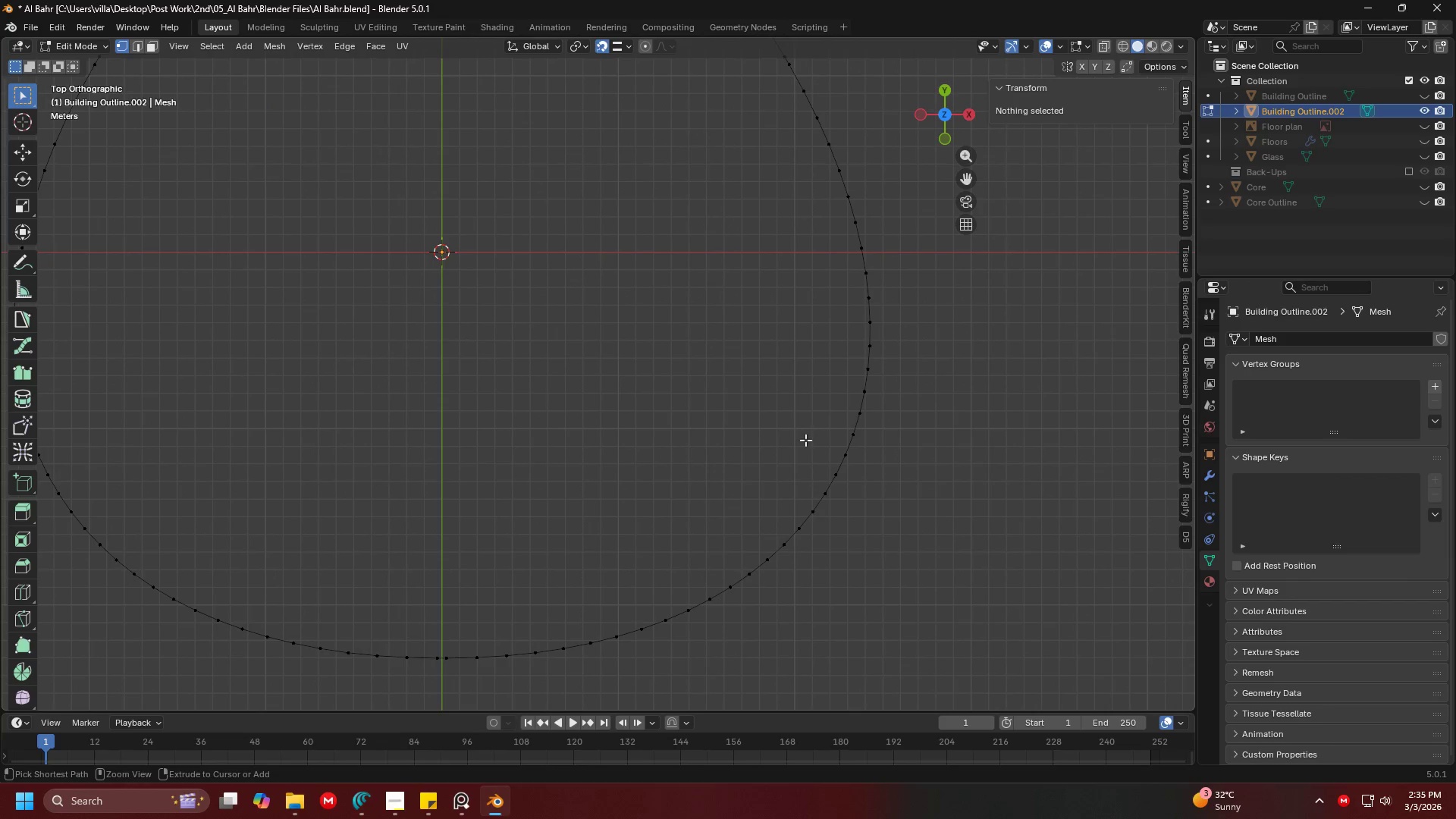 
key(Control+Z)
 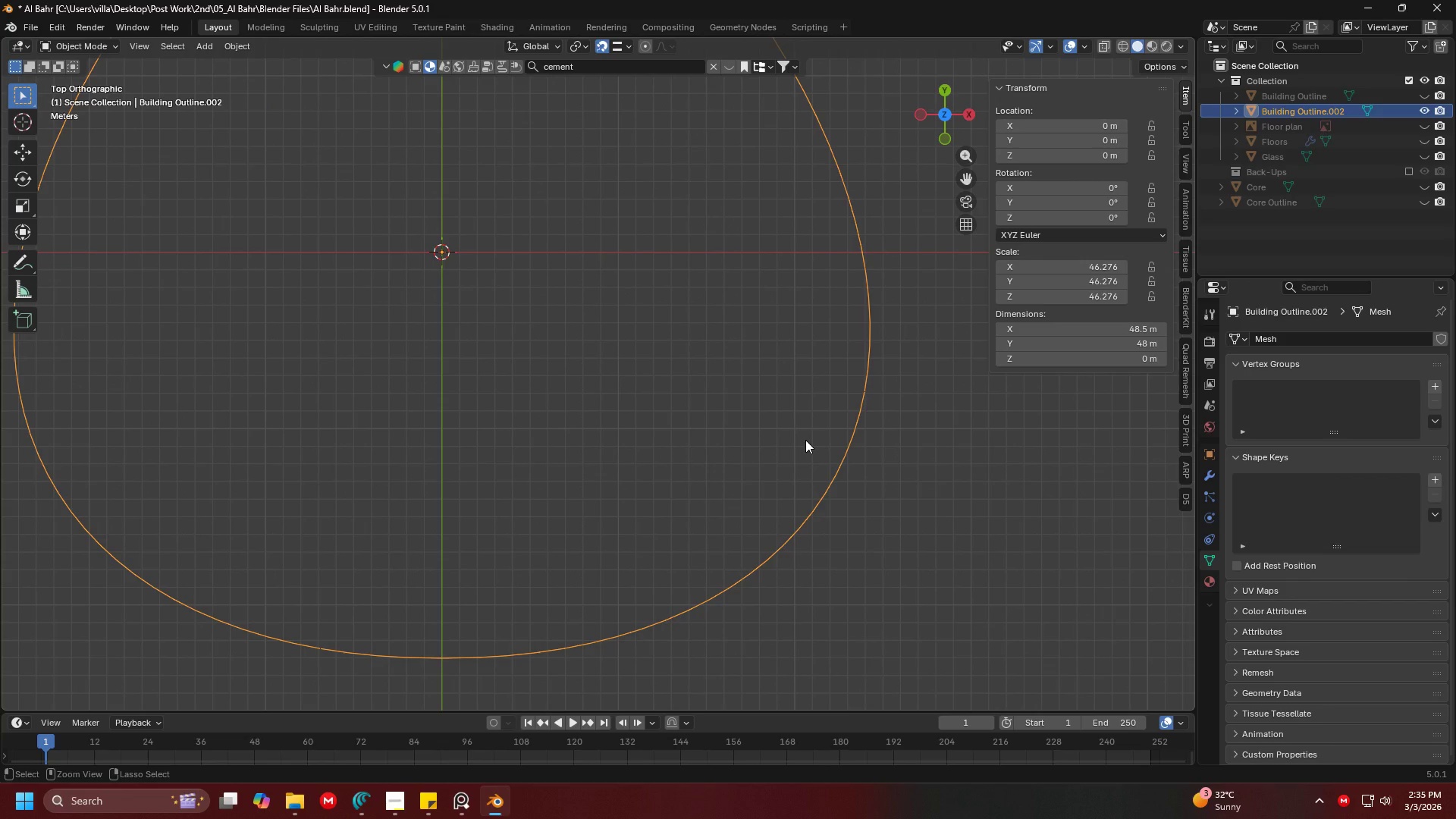 
key(Control+Z)
 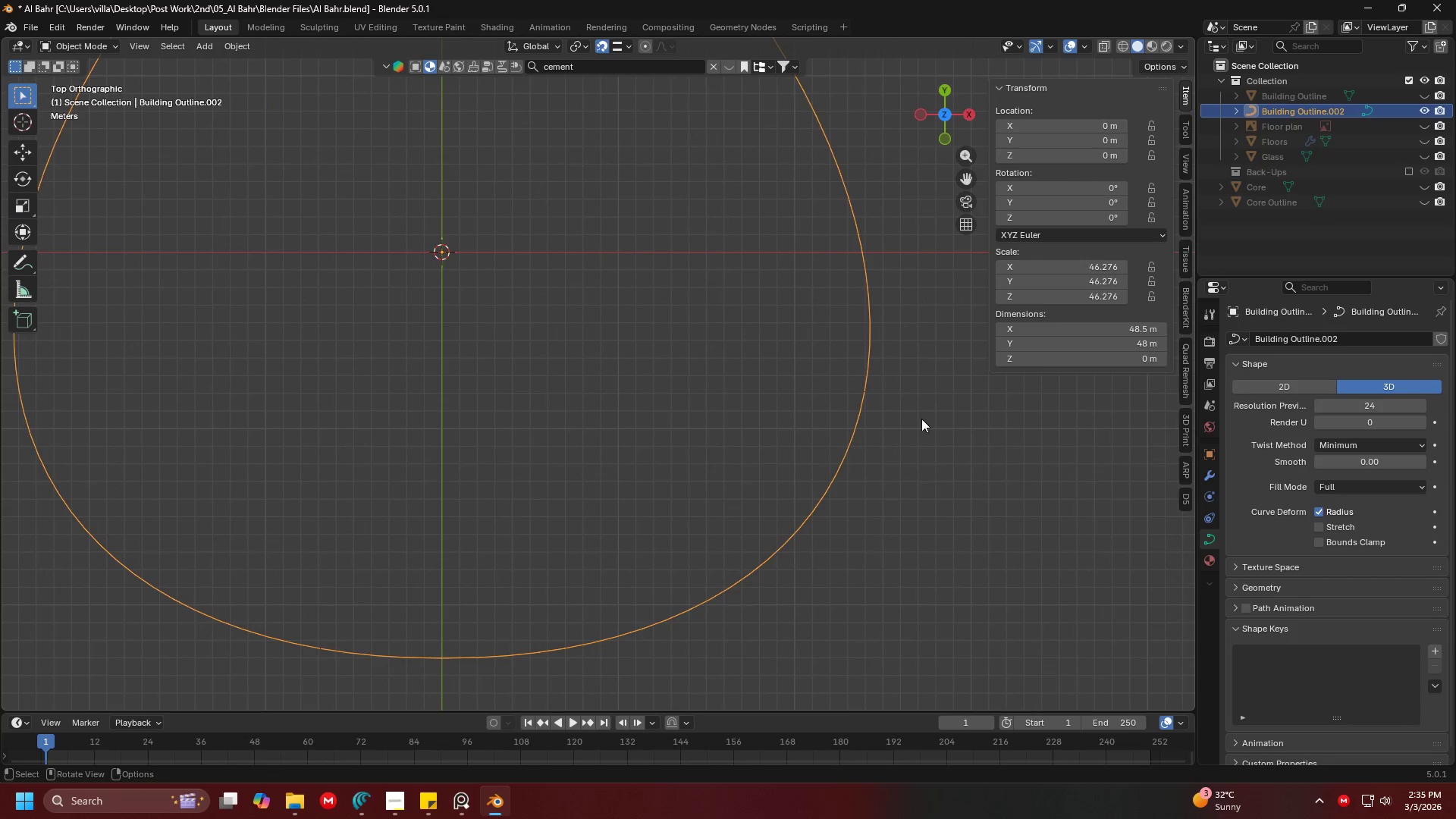 
key(Shift+ShiftLeft)
 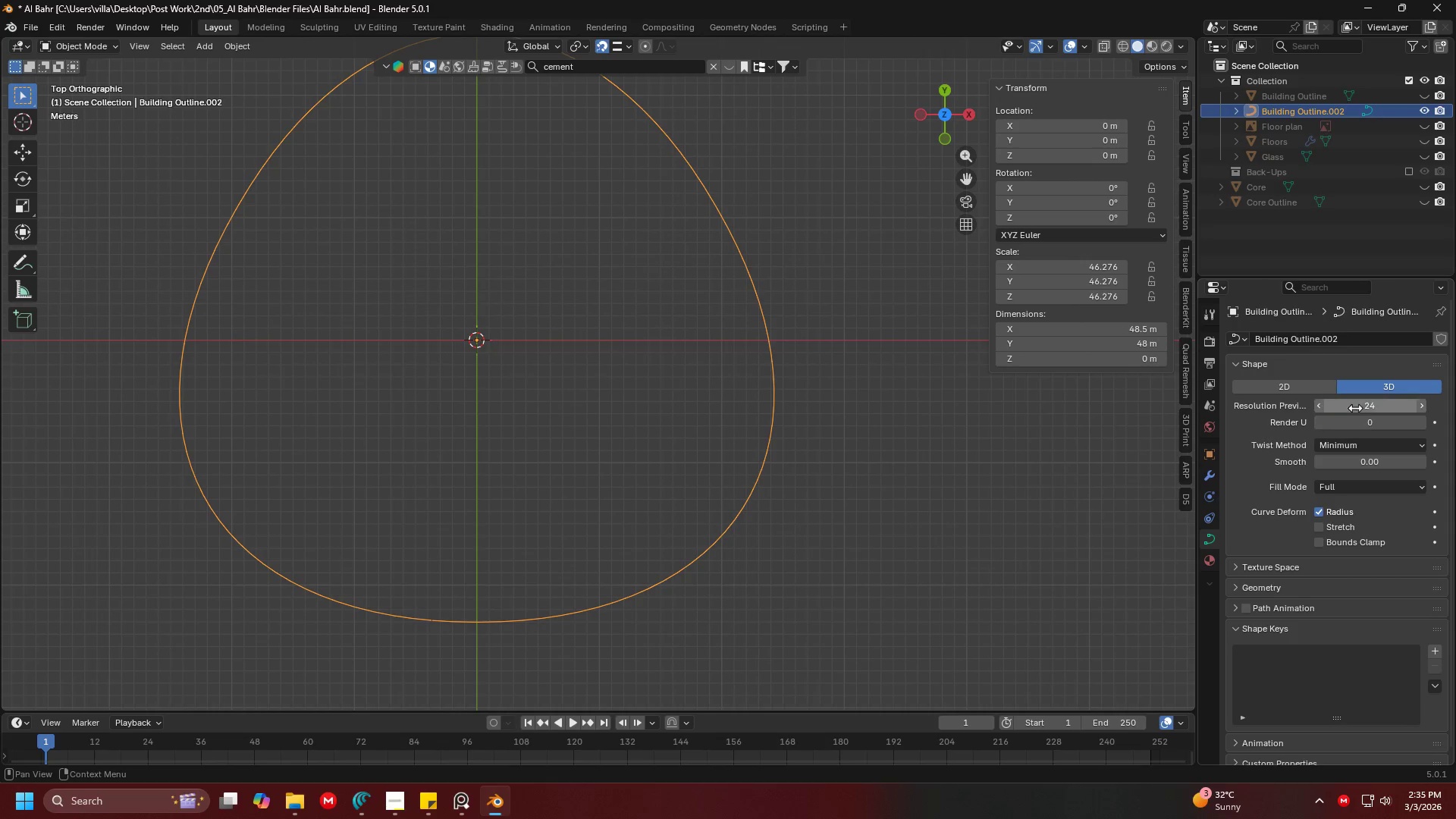 
scroll: coordinate [740, 356], scroll_direction: down, amount: 2.0
 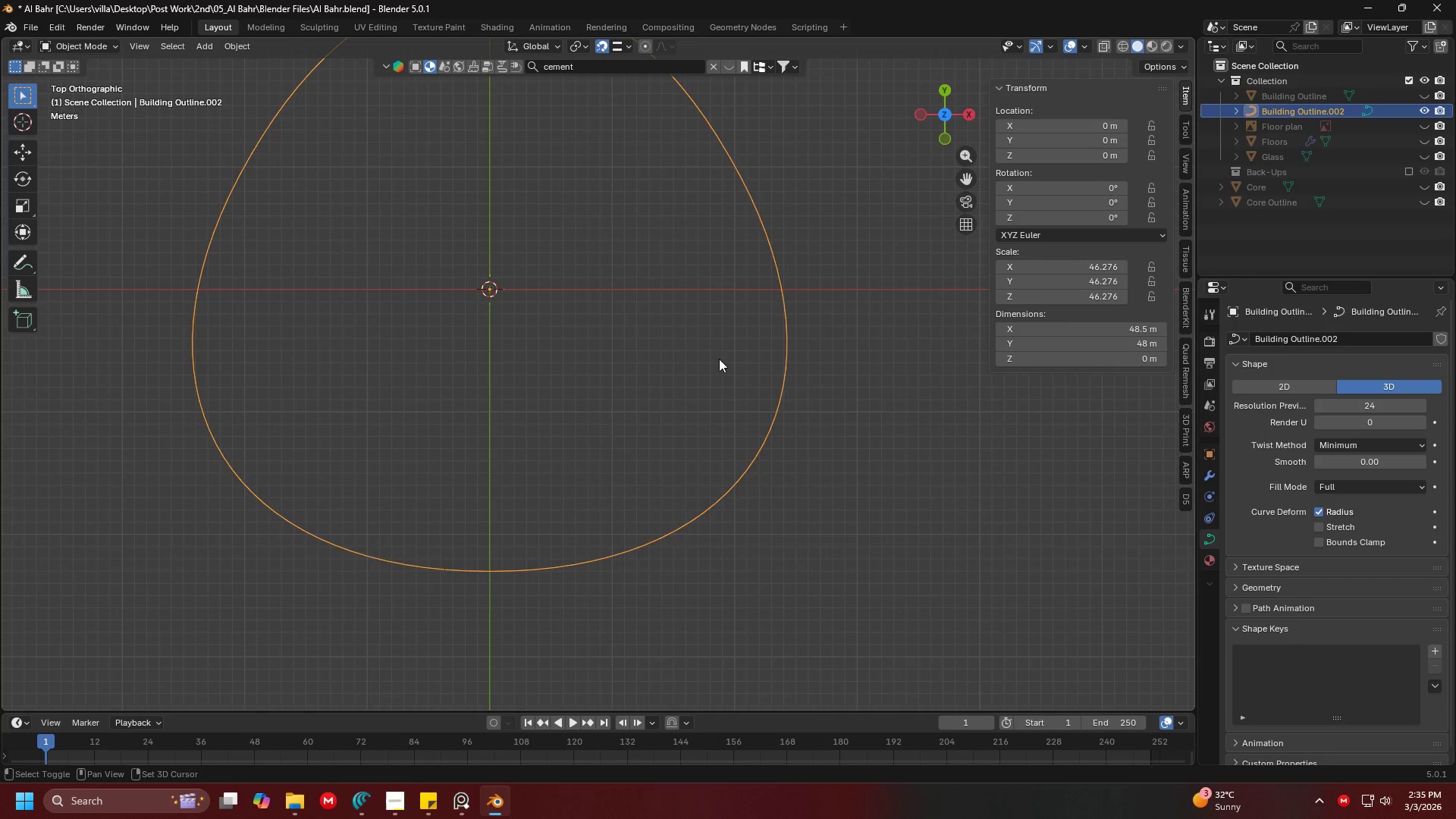 
left_click_drag(start_coordinate=[1360, 403], to_coordinate=[541, 382])
 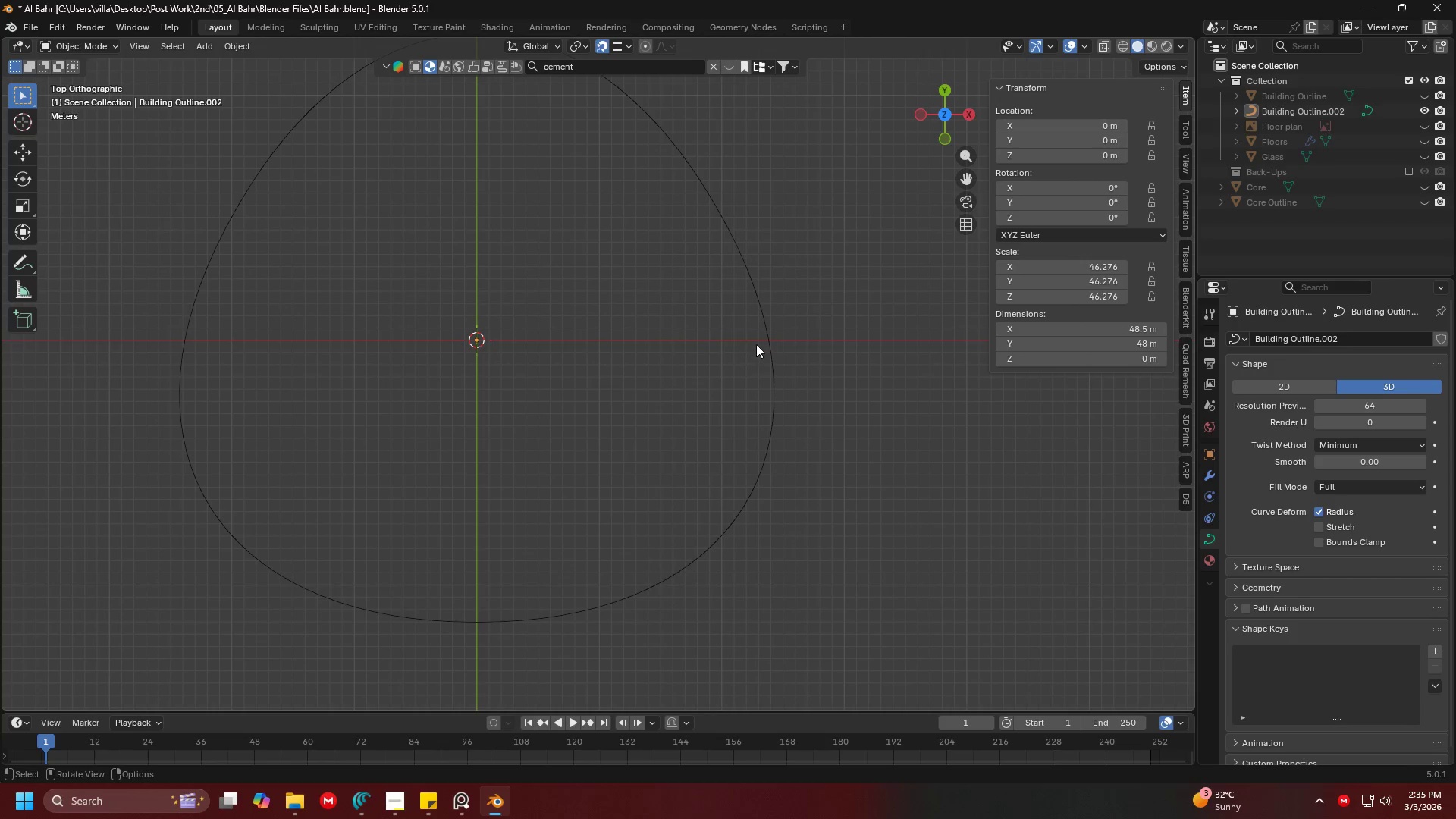 
left_click([770, 331])
 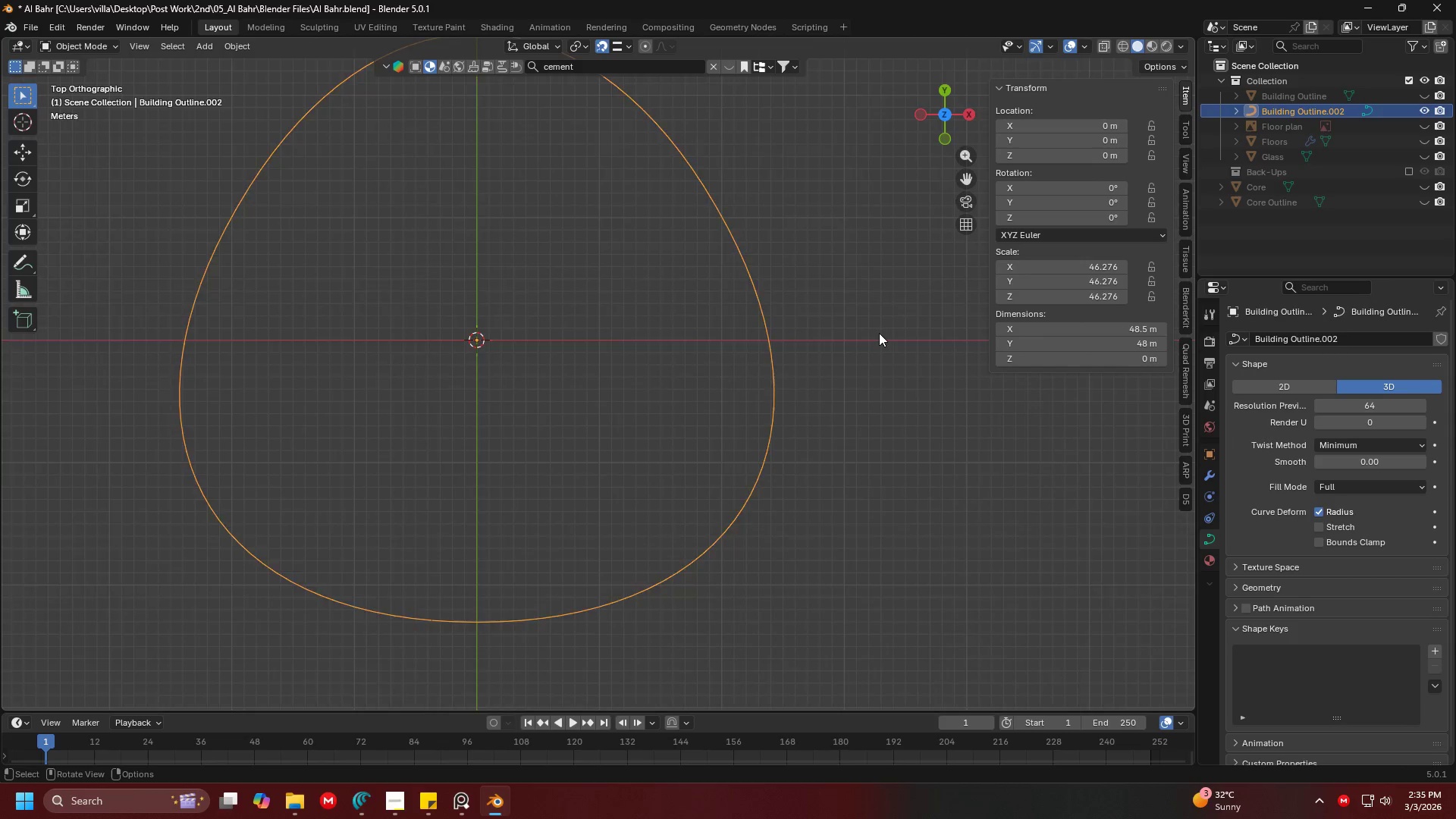 
key(Shift+ShiftLeft)
 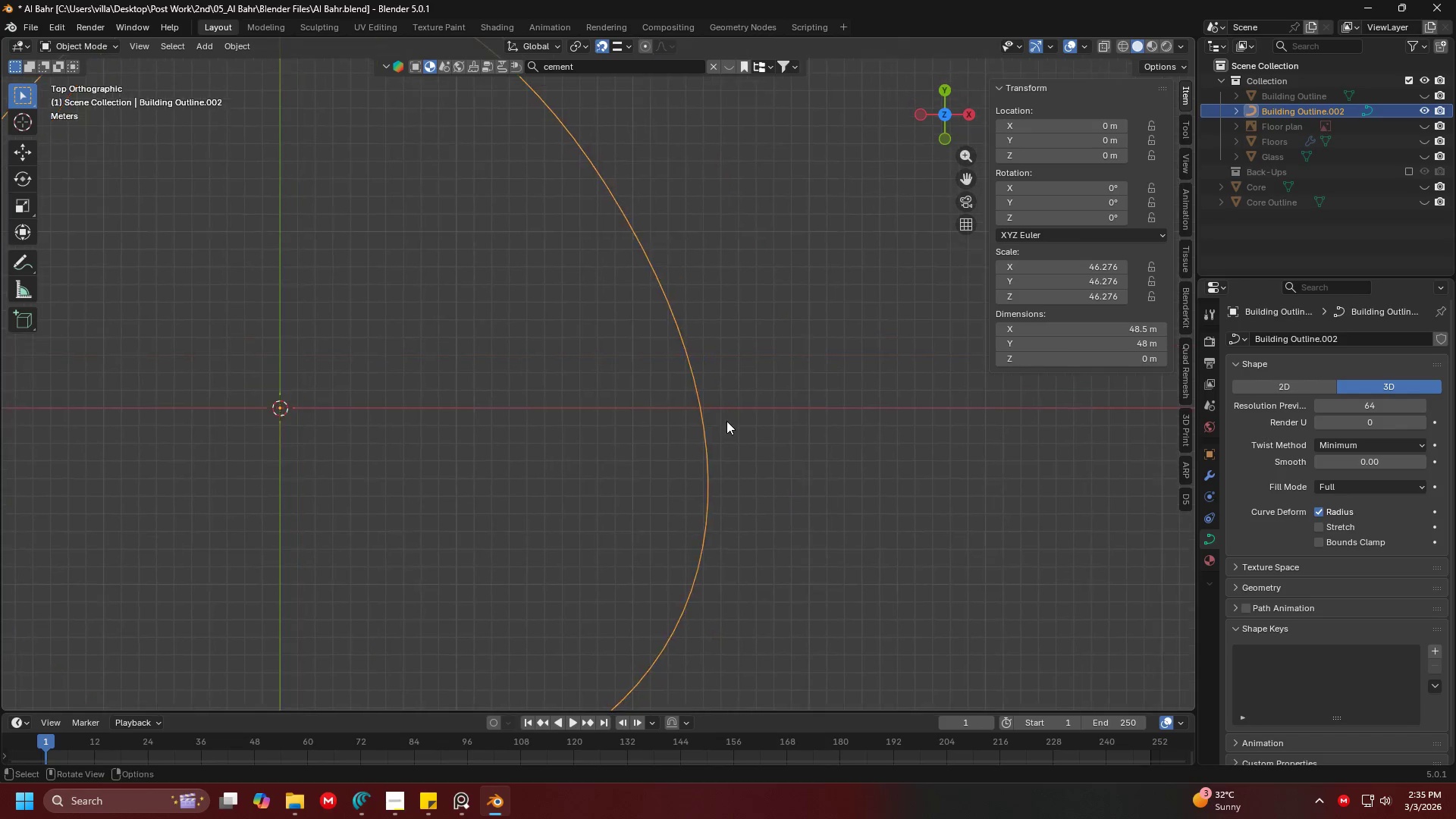 
scroll: coordinate [879, 334], scroll_direction: up, amount: 2.0
 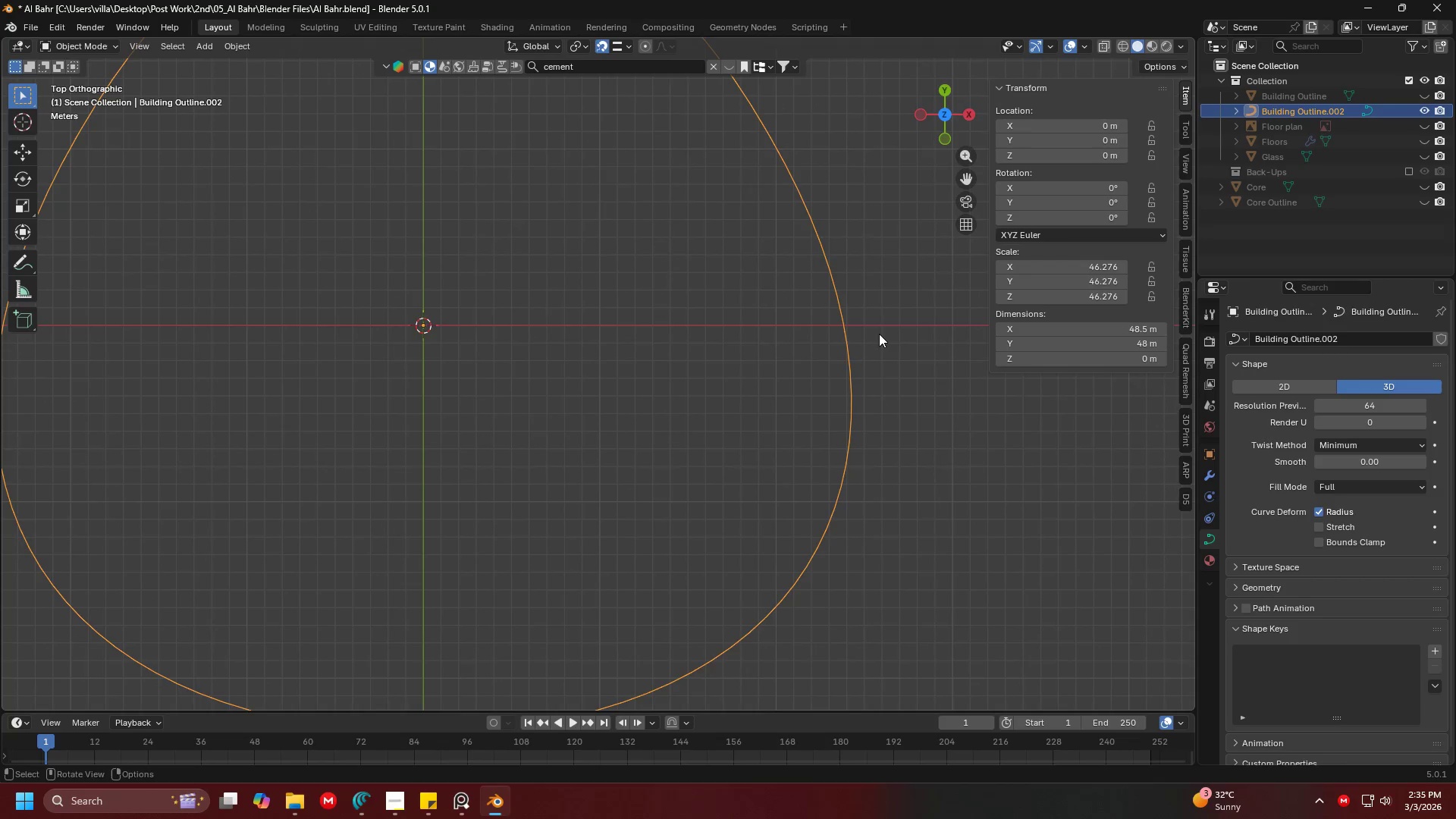 
key(G)
 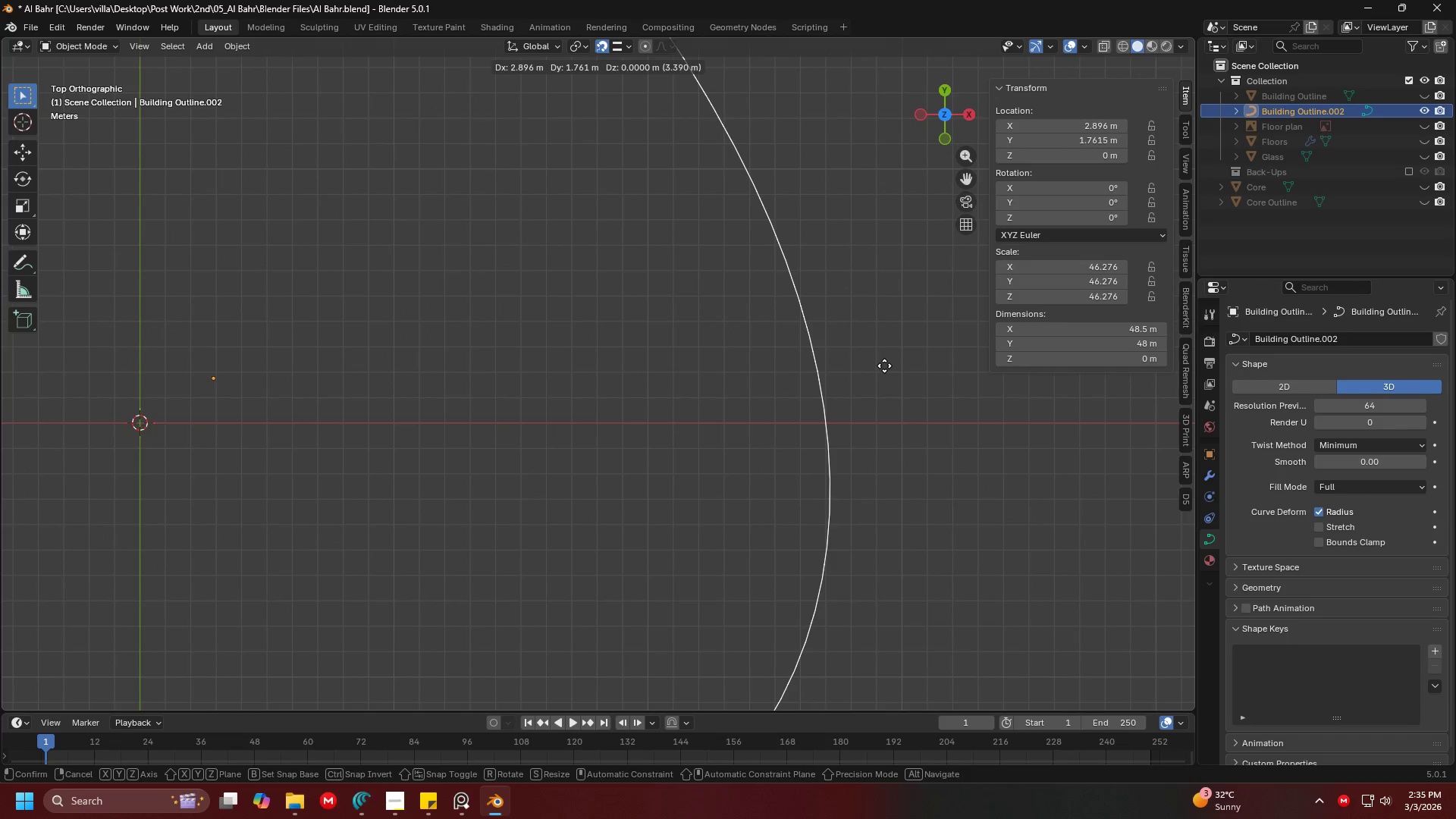 
scroll: coordinate [726, 421], scroll_direction: up, amount: 2.0
 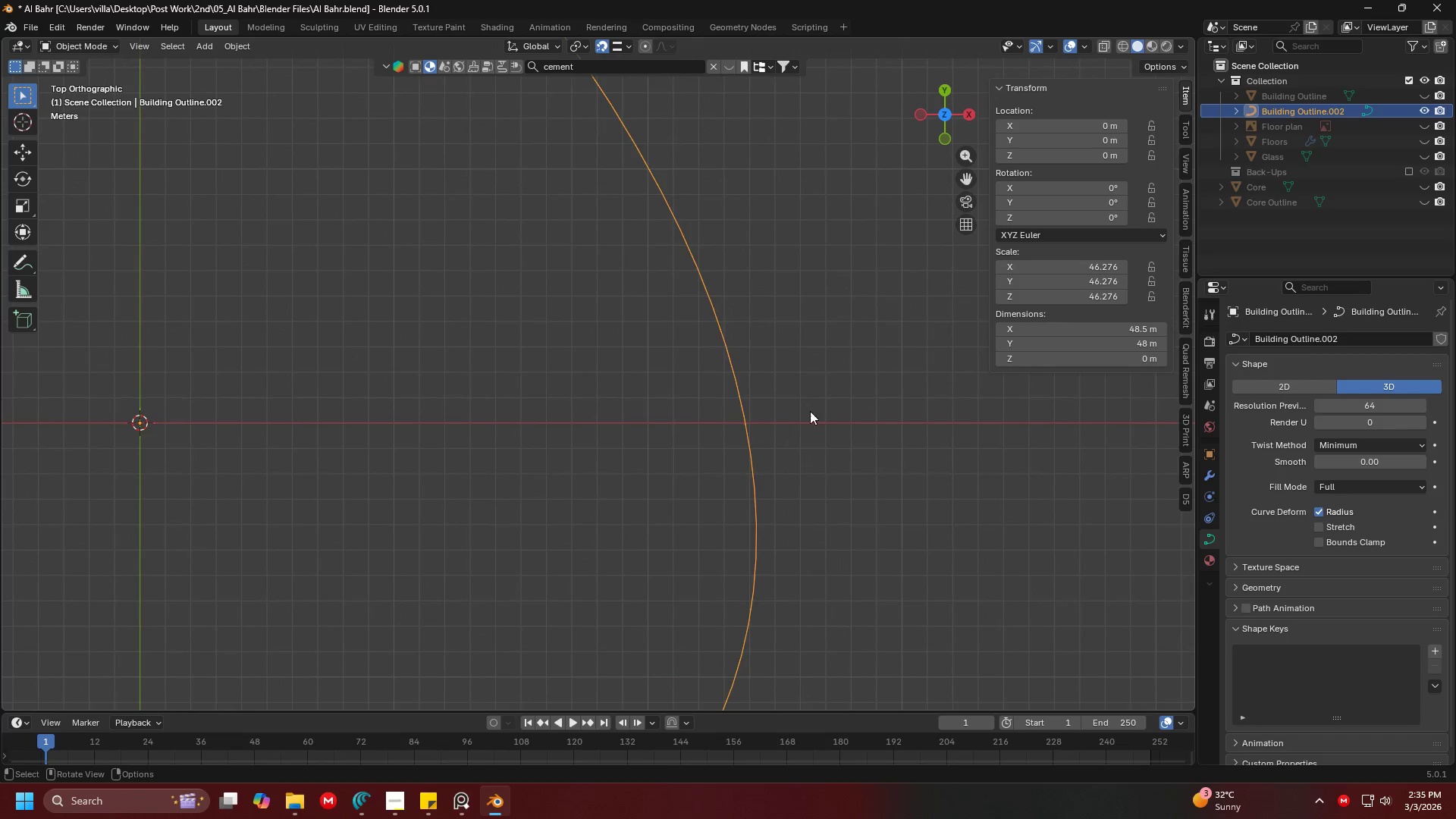 
key(Escape)
 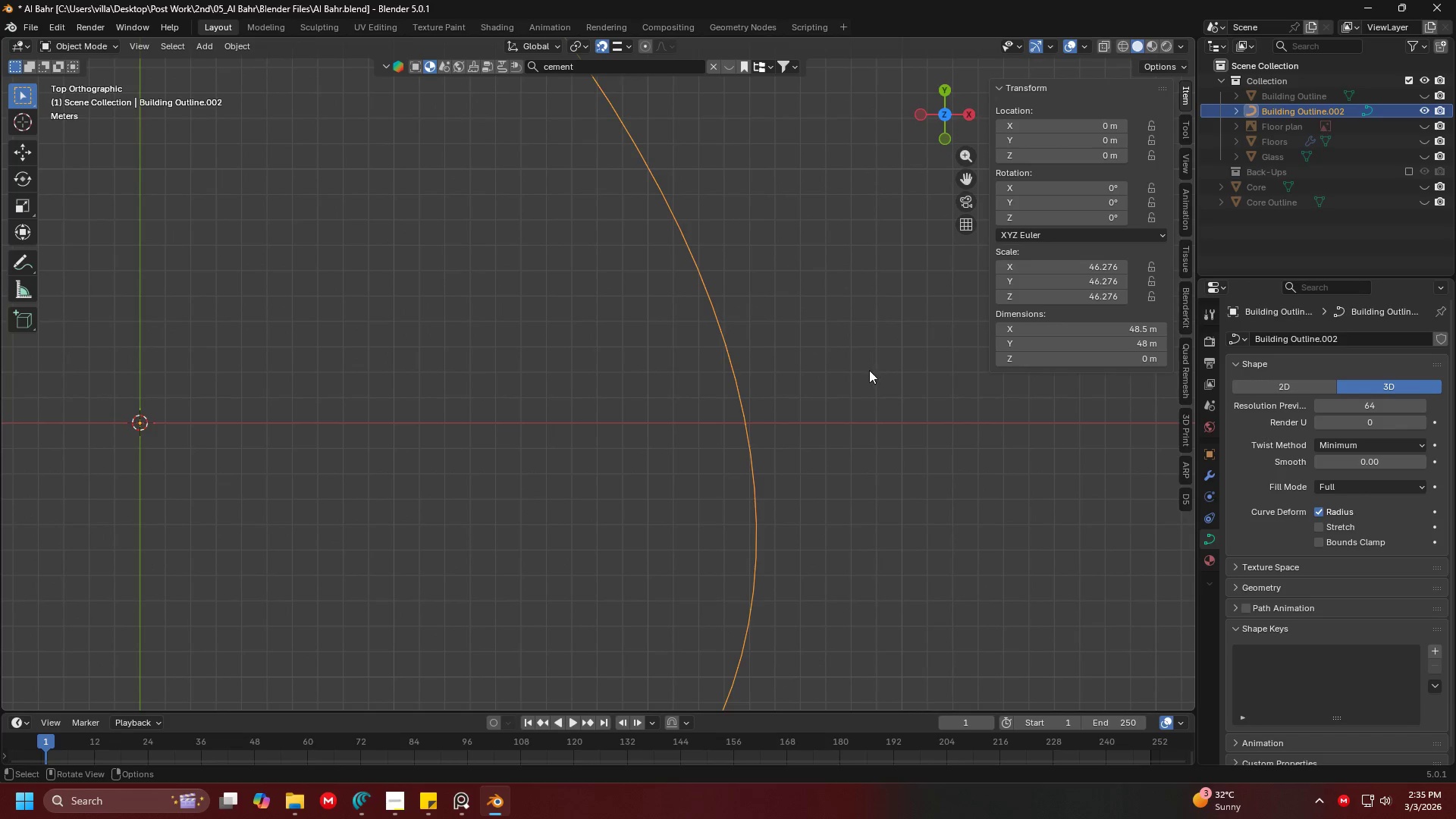 
left_click([869, 370])
 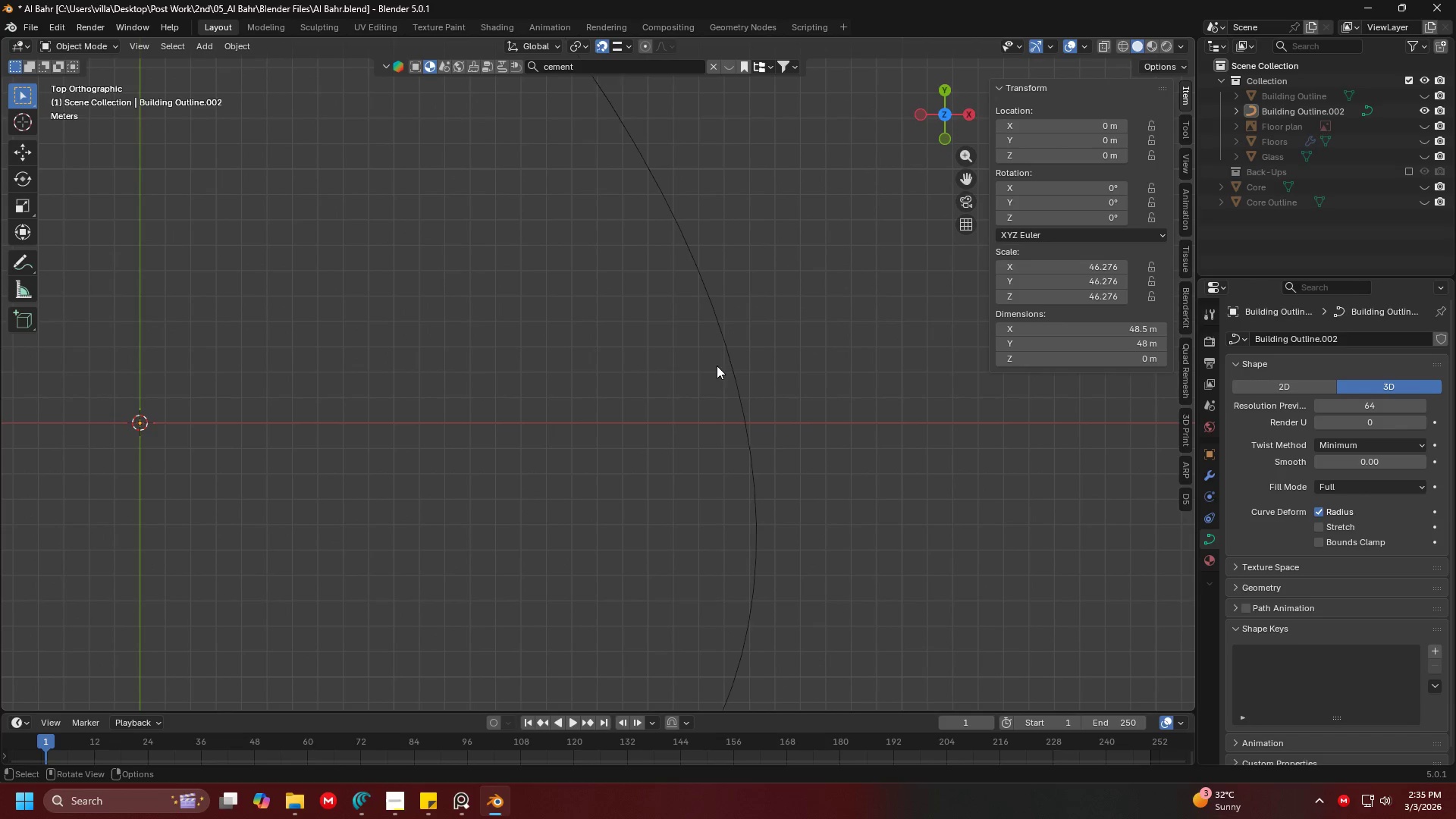 
double_click([714, 366])
 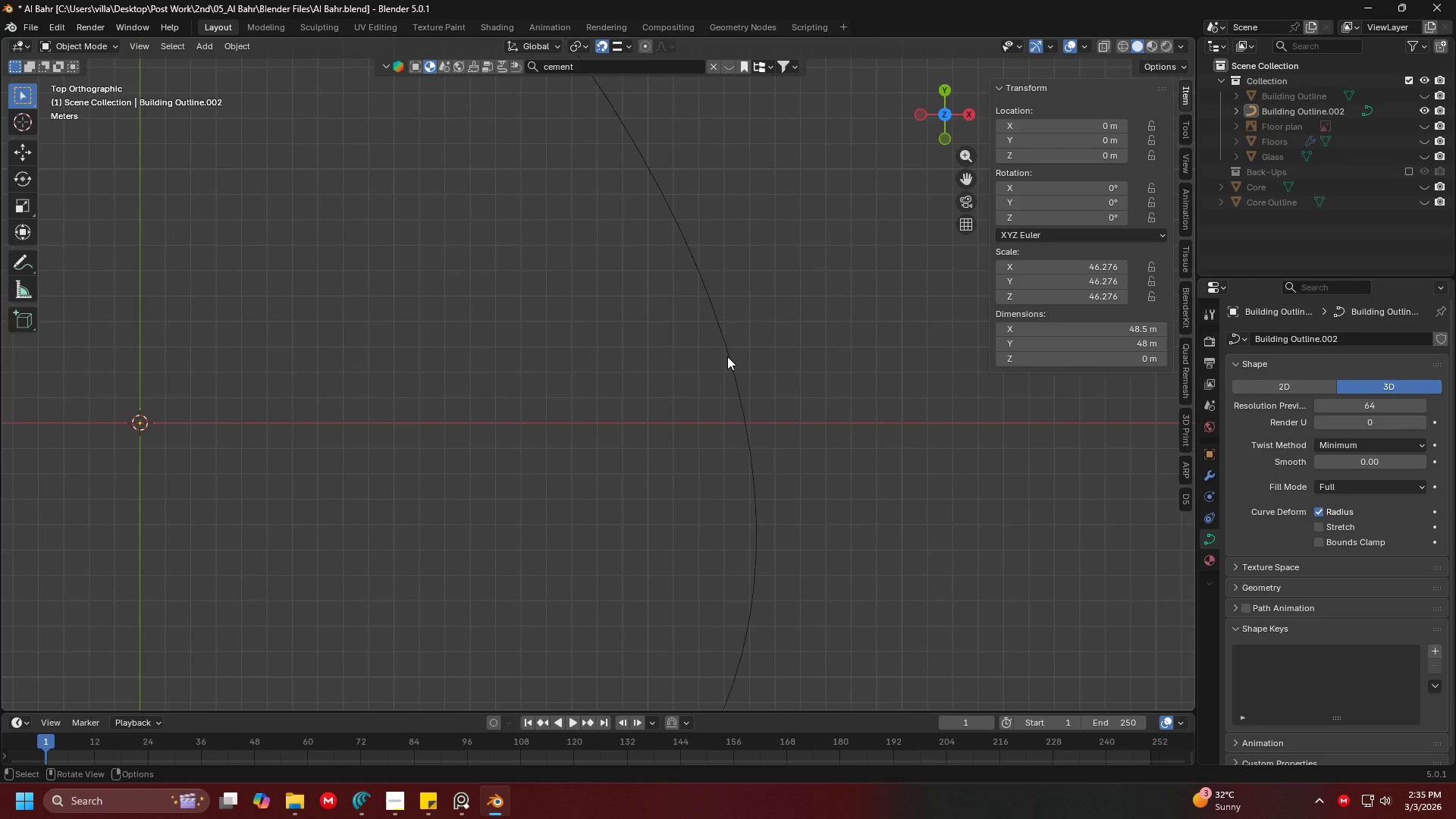 
left_click([727, 356])
 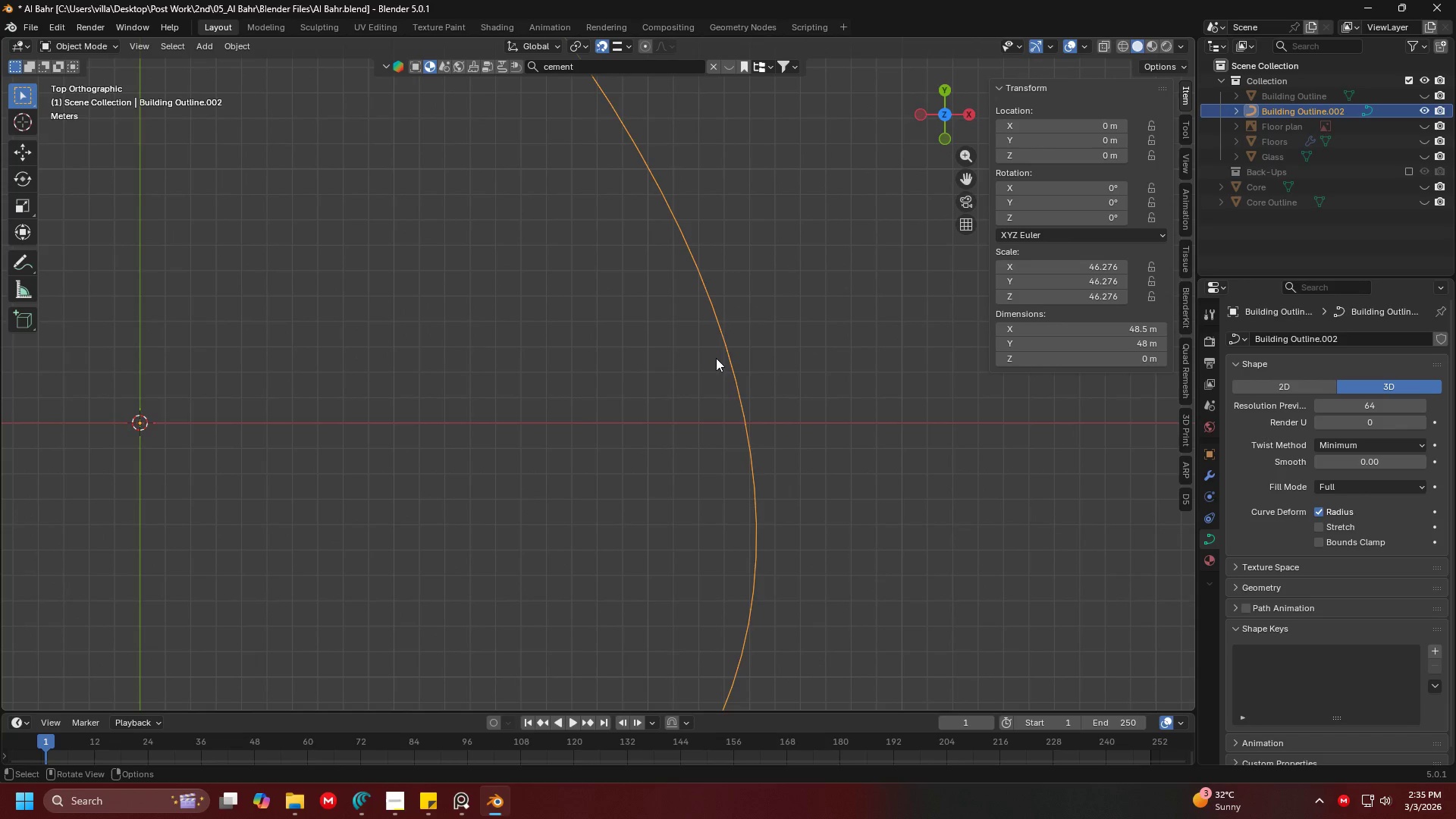 
scroll: coordinate [653, 361], scroll_direction: down, amount: 2.0
 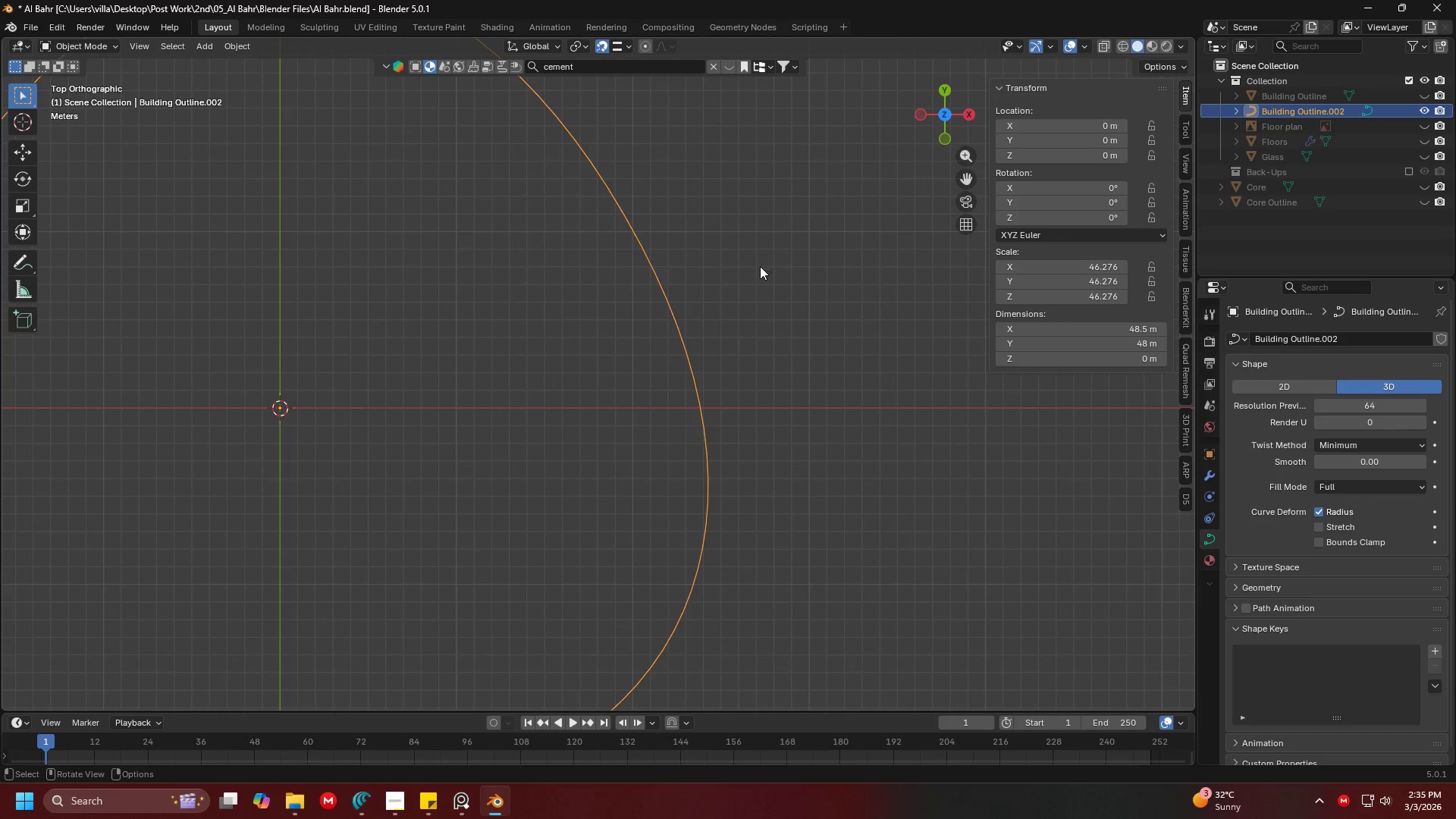 
hold_key(key=ShiftLeft, duration=0.34)
scroll: coordinate [631, 350], scroll_direction: down, amount: 3.0
 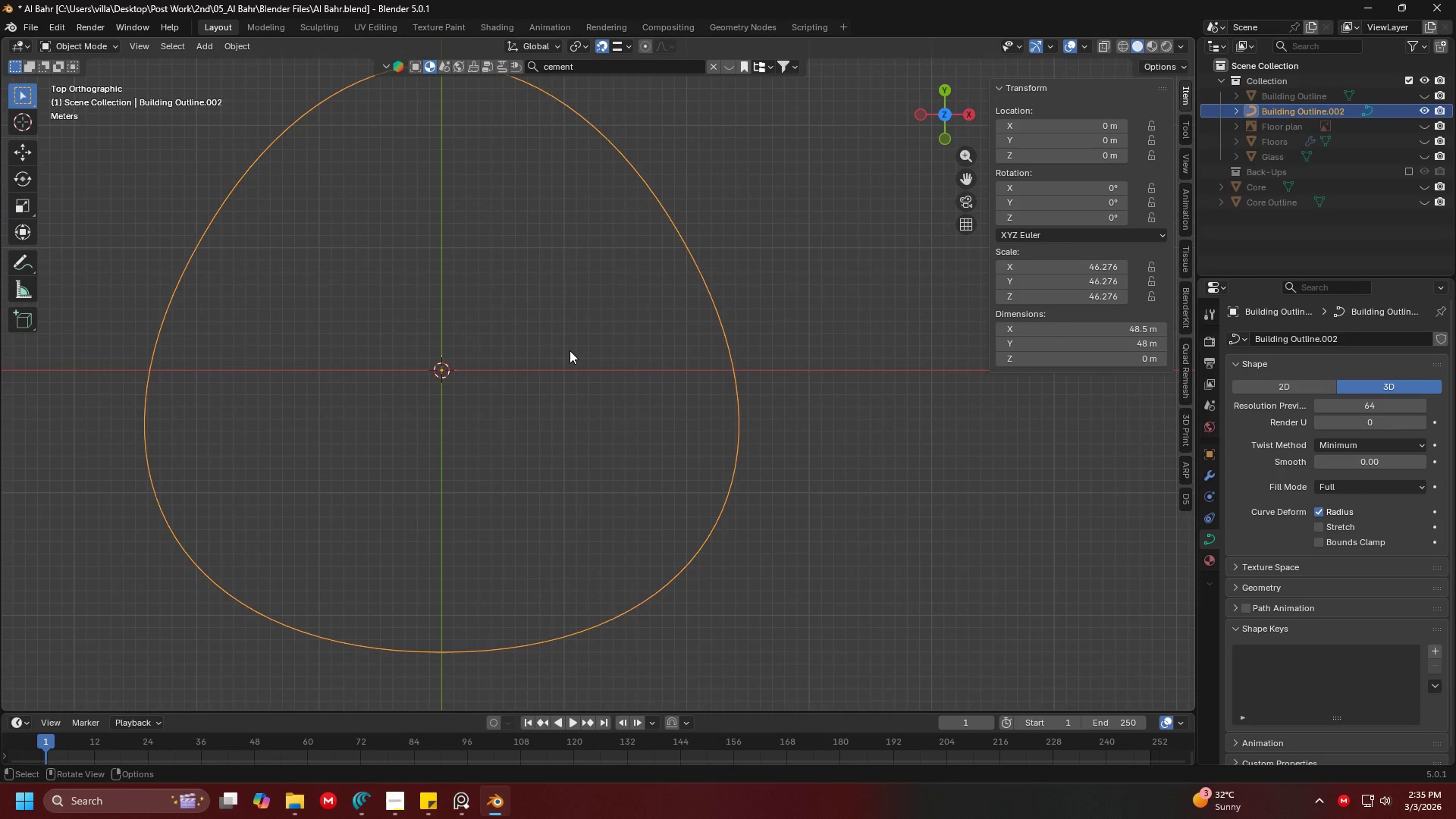 
key(Control+A)
 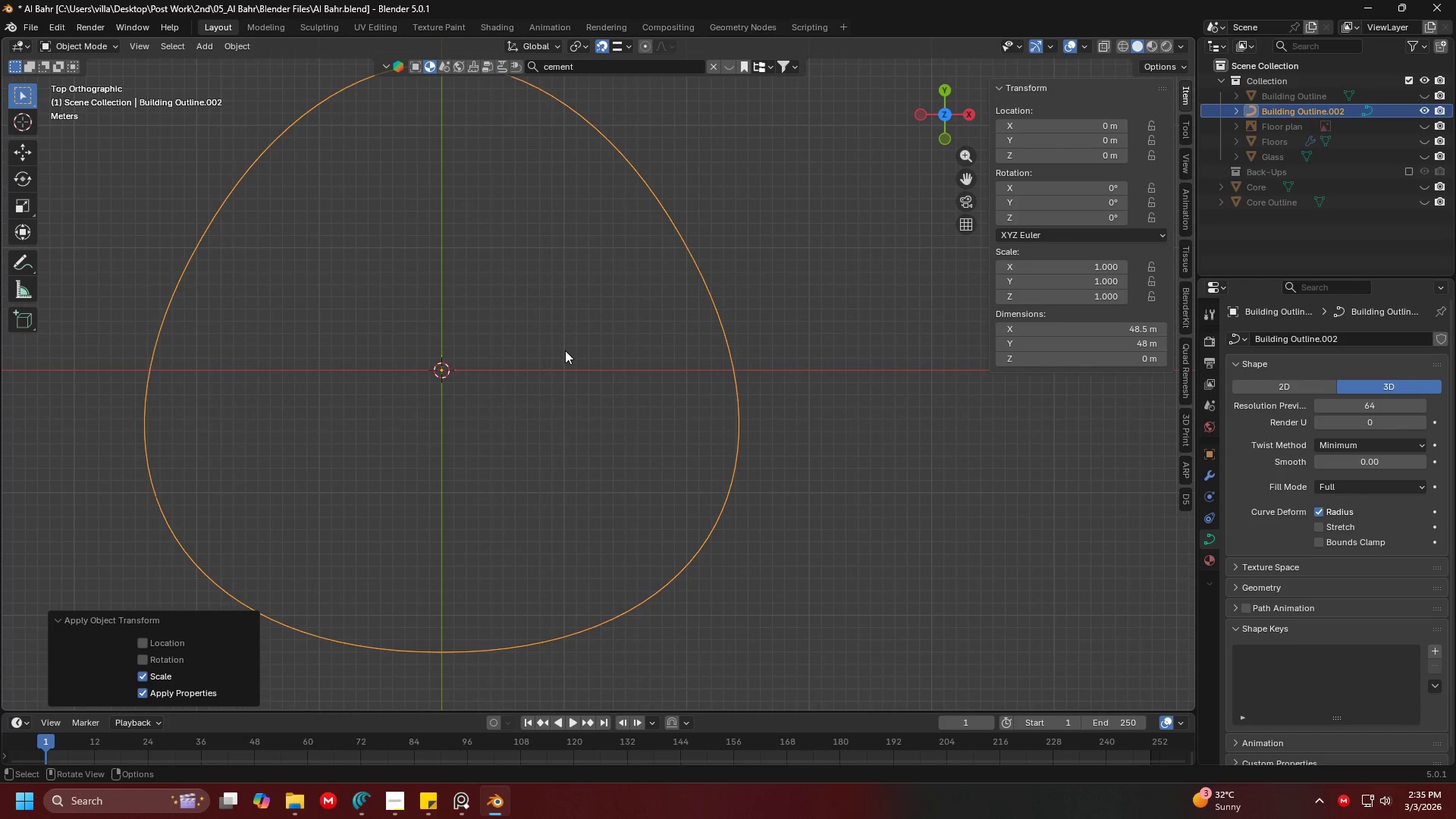 
key(Shift+ShiftLeft)
 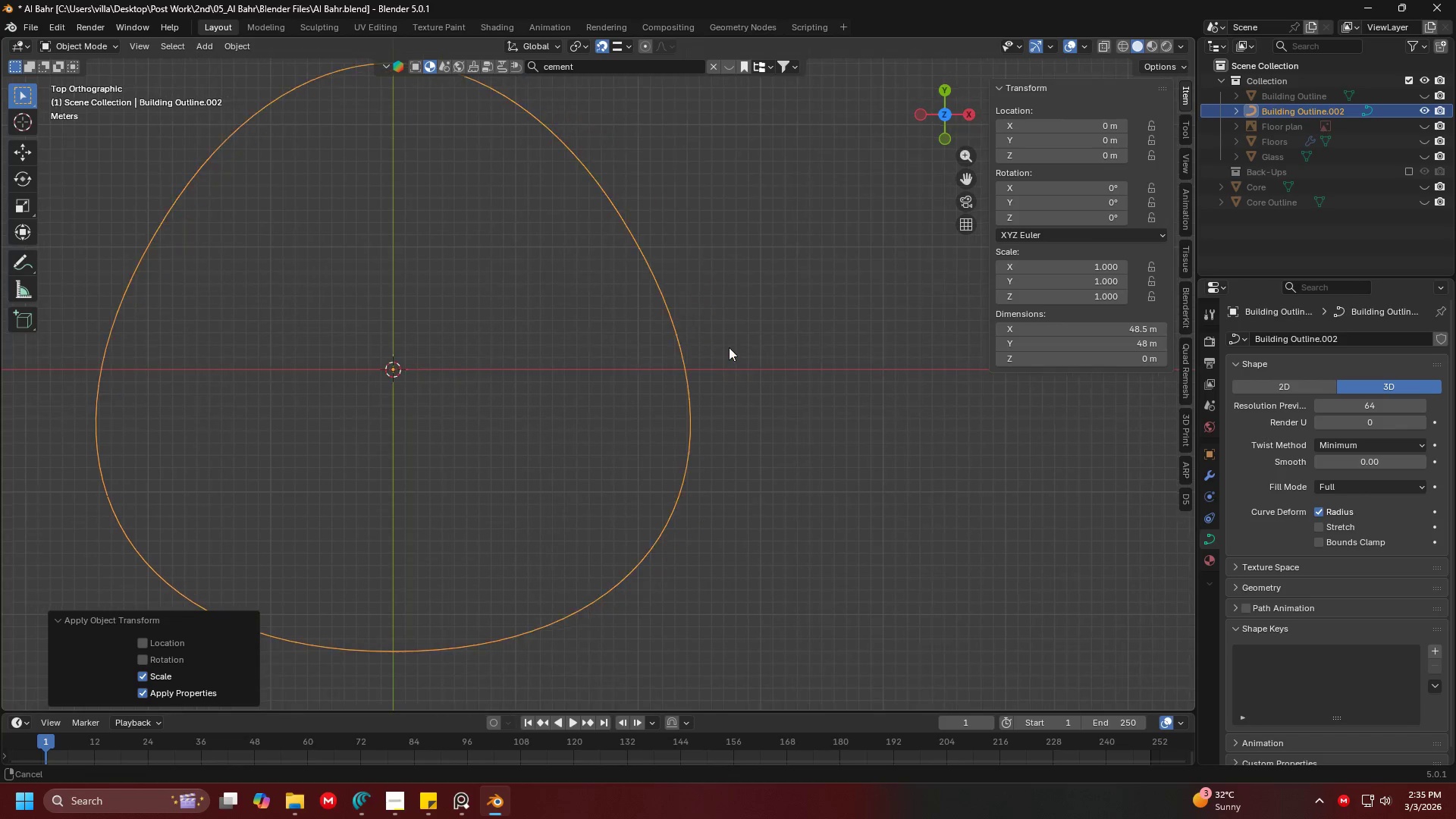 
scroll: coordinate [729, 347], scroll_direction: up, amount: 2.0
 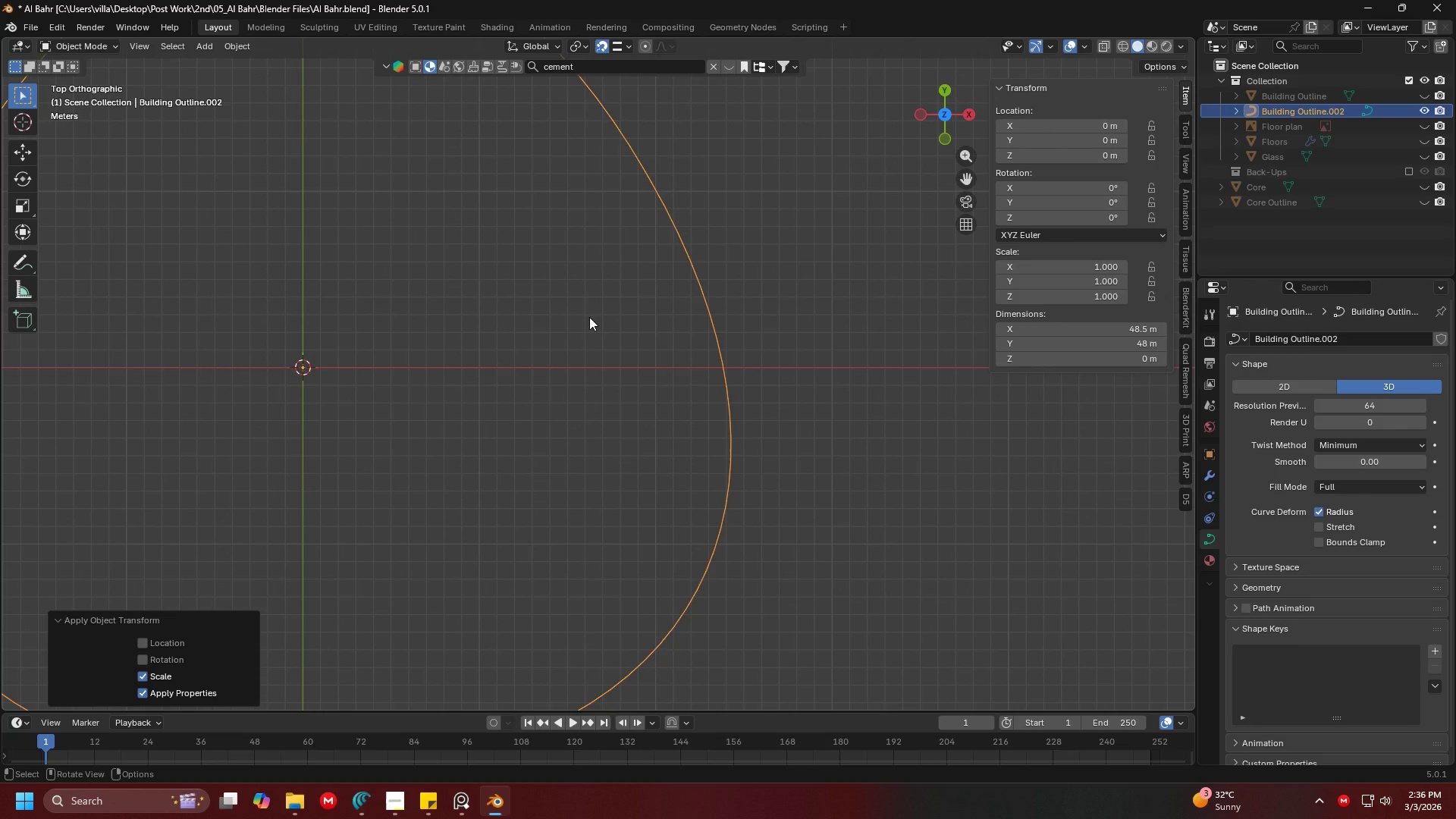 
right_click([589, 317])
 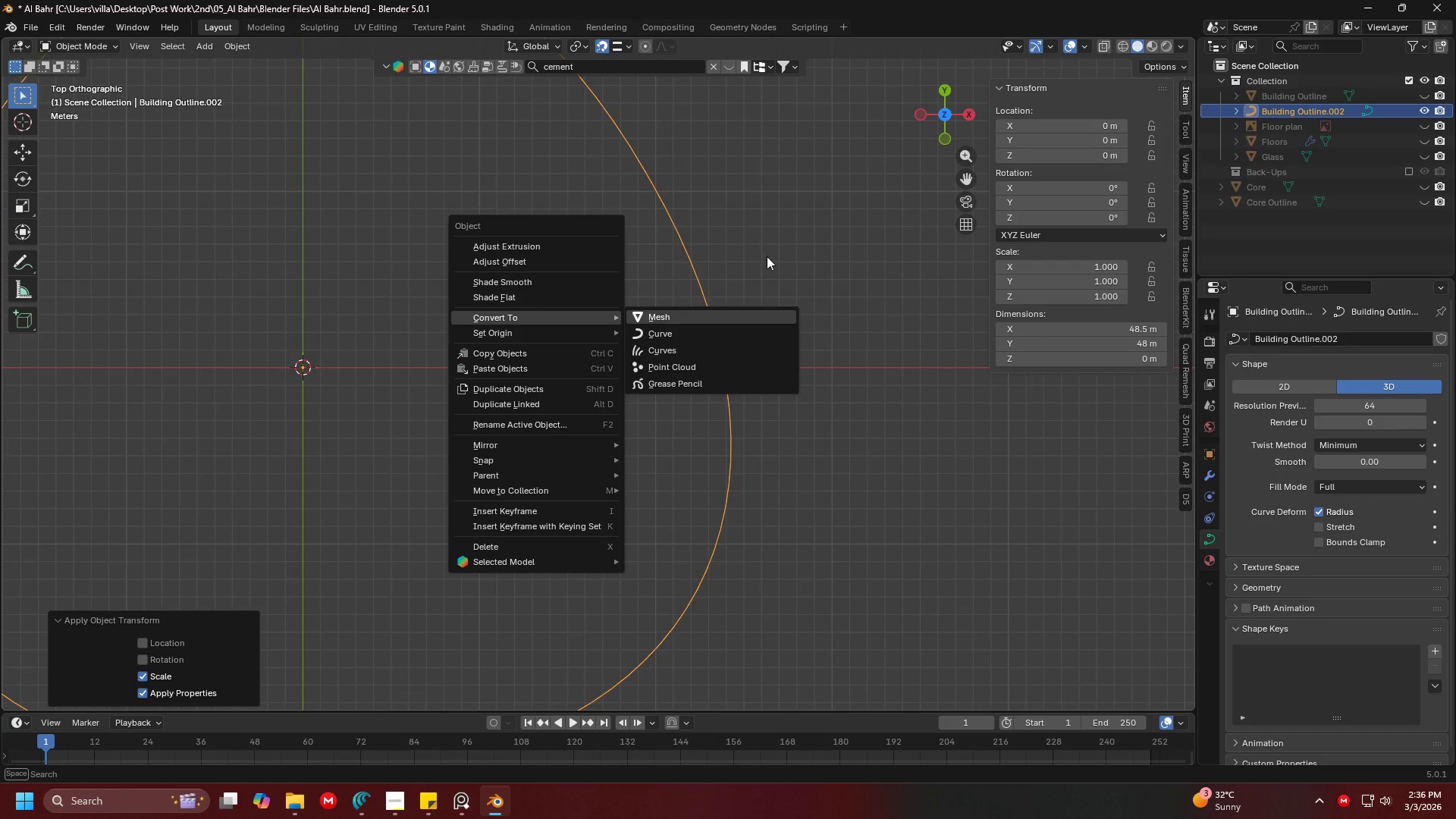 
left_click([764, 256])
 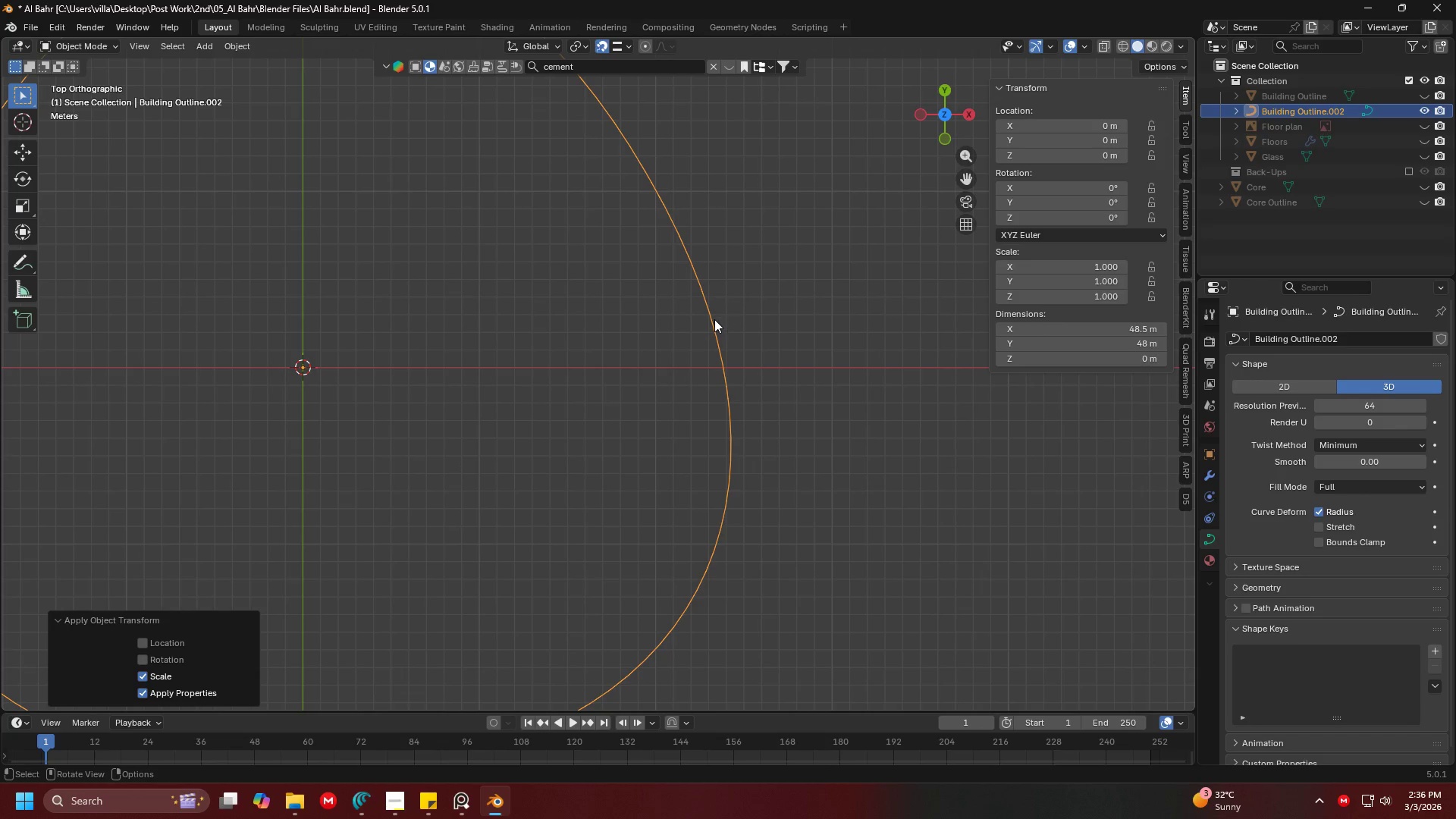 
key(Shift+A)
 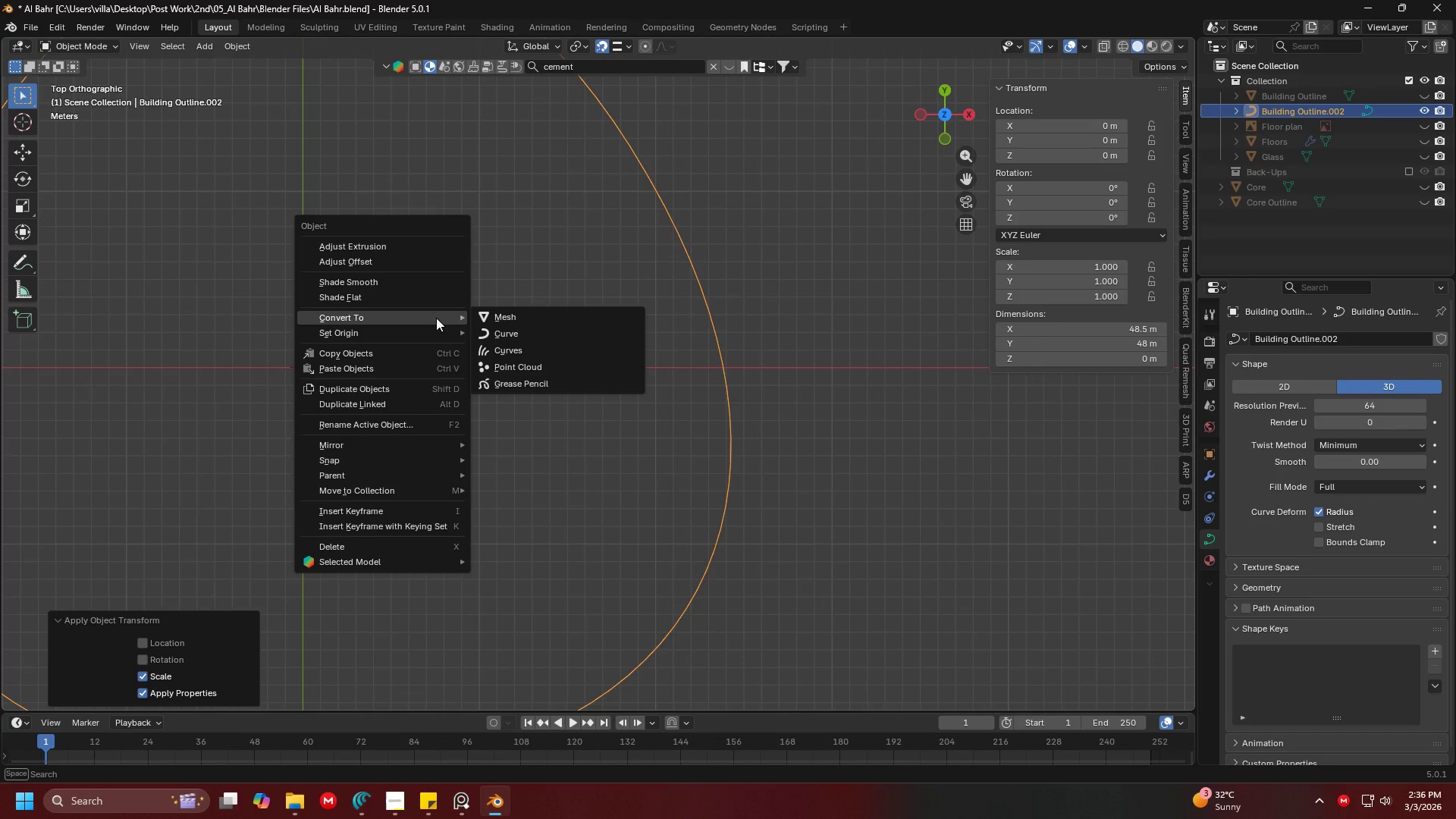 
left_click([532, 315])
 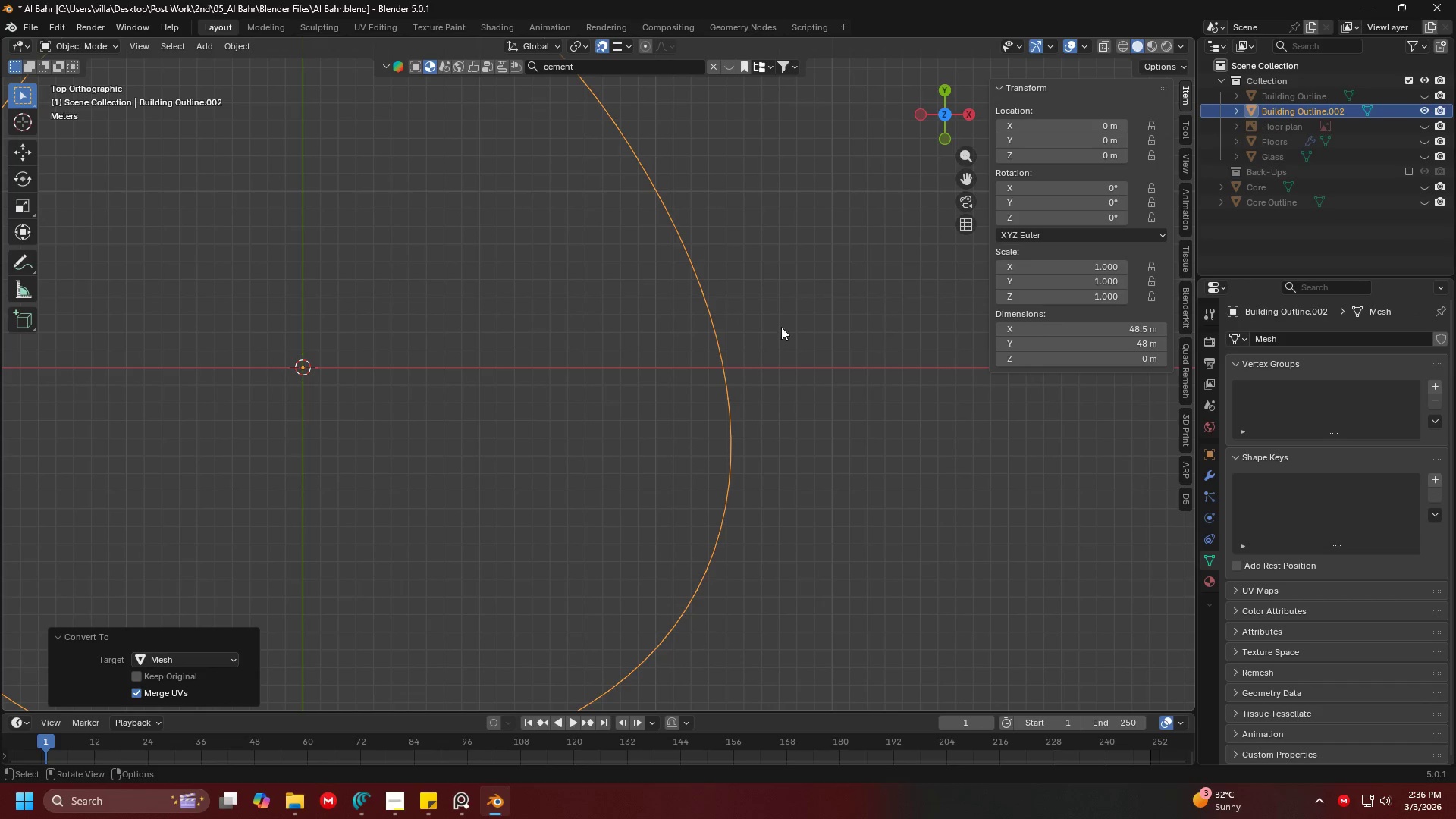 
left_click([712, 331])
 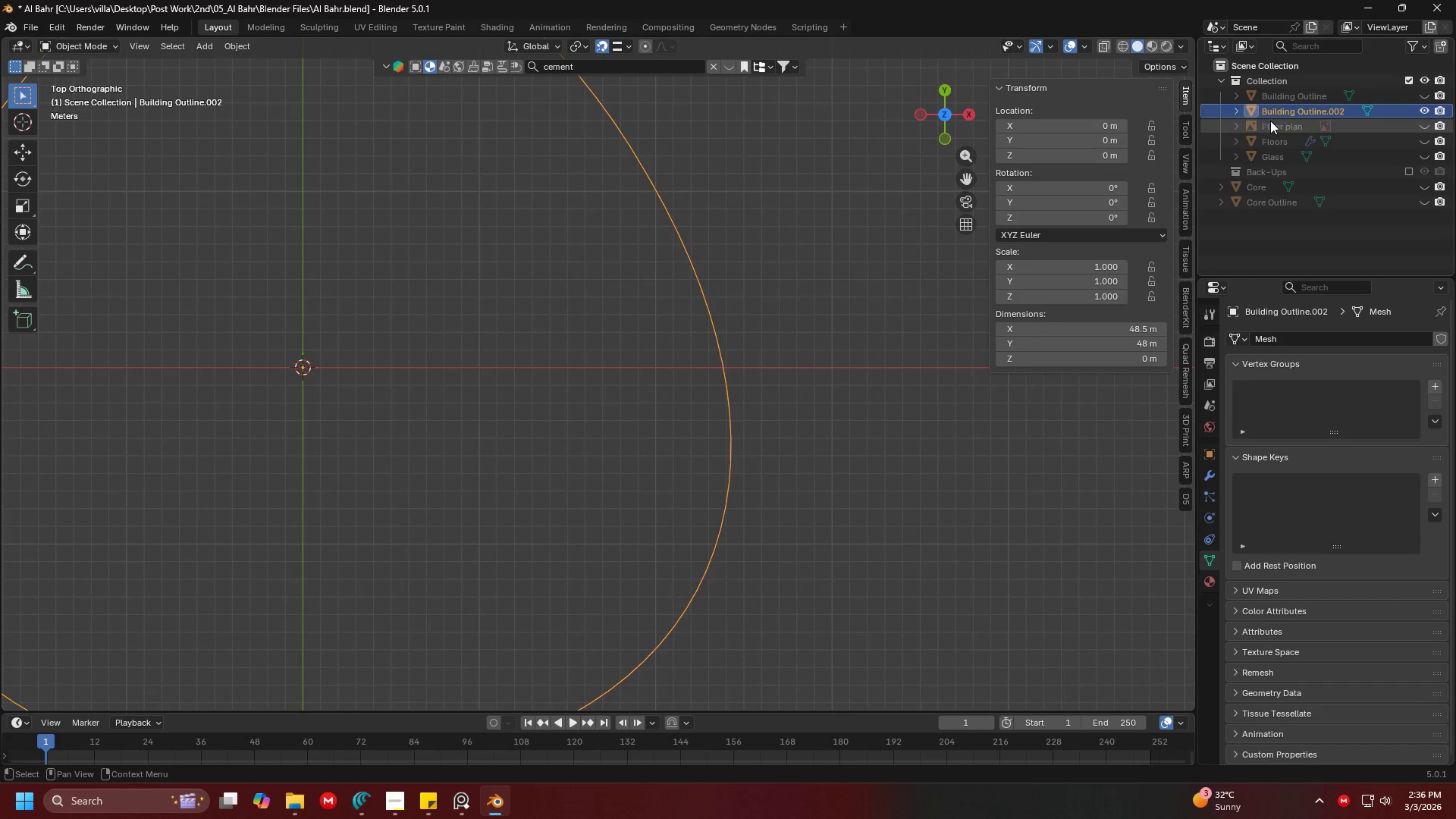 
left_click([1290, 111])
 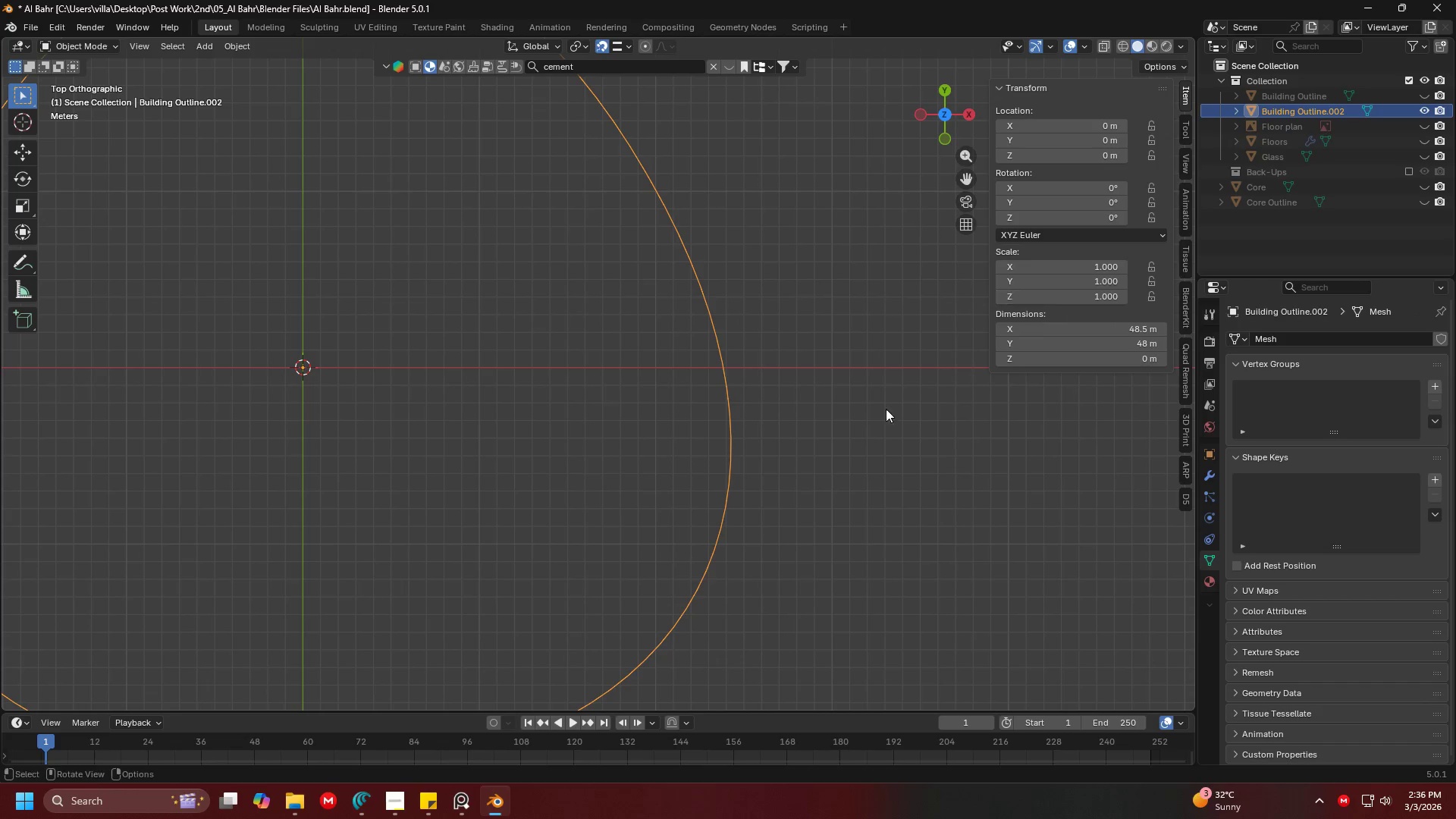 
key(Tab)
 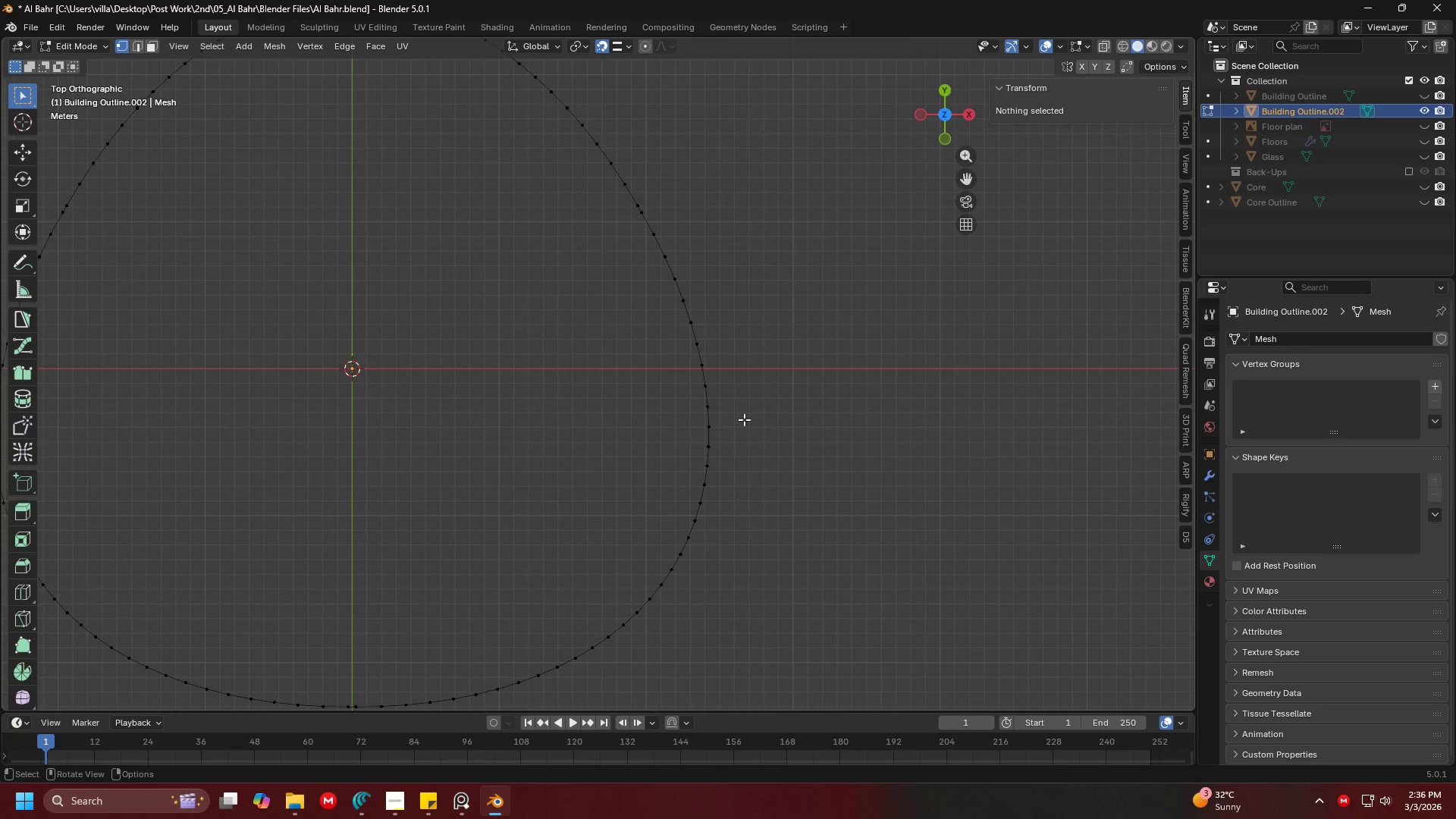 
scroll: coordinate [830, 431], scroll_direction: down, amount: 1.0
 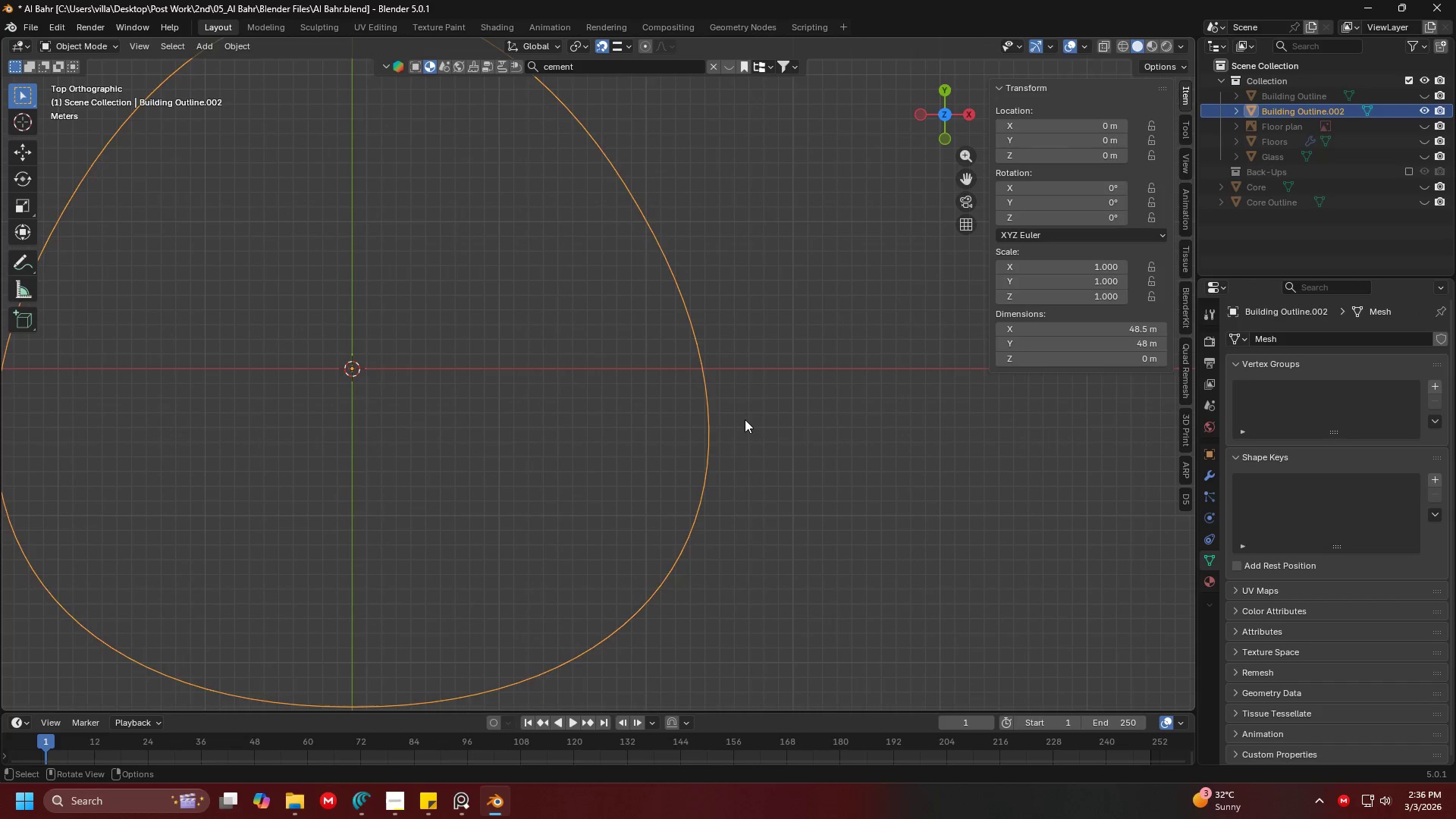 
key(A)
 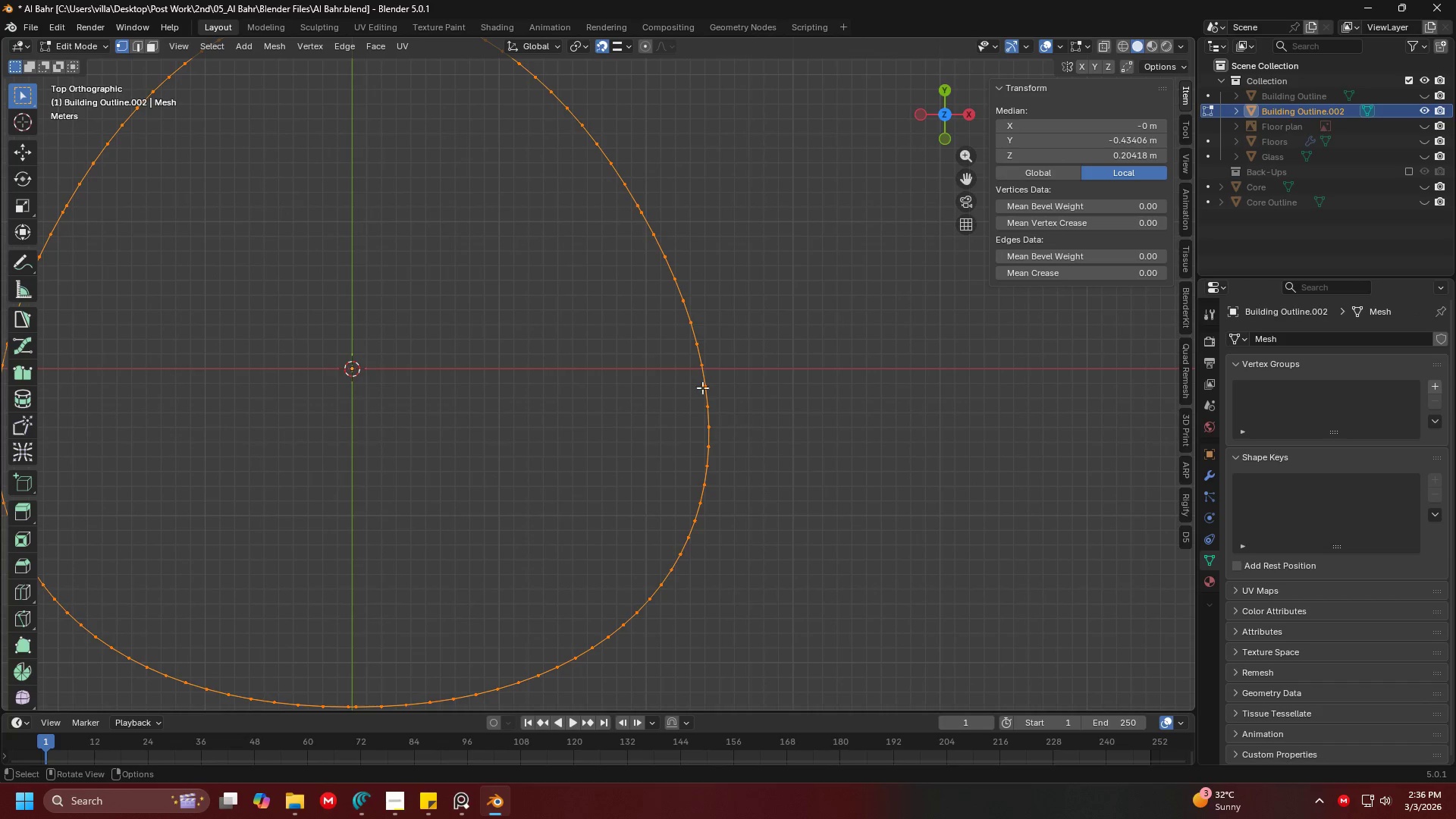 
hold_key(key=ShiftLeft, duration=0.31)
 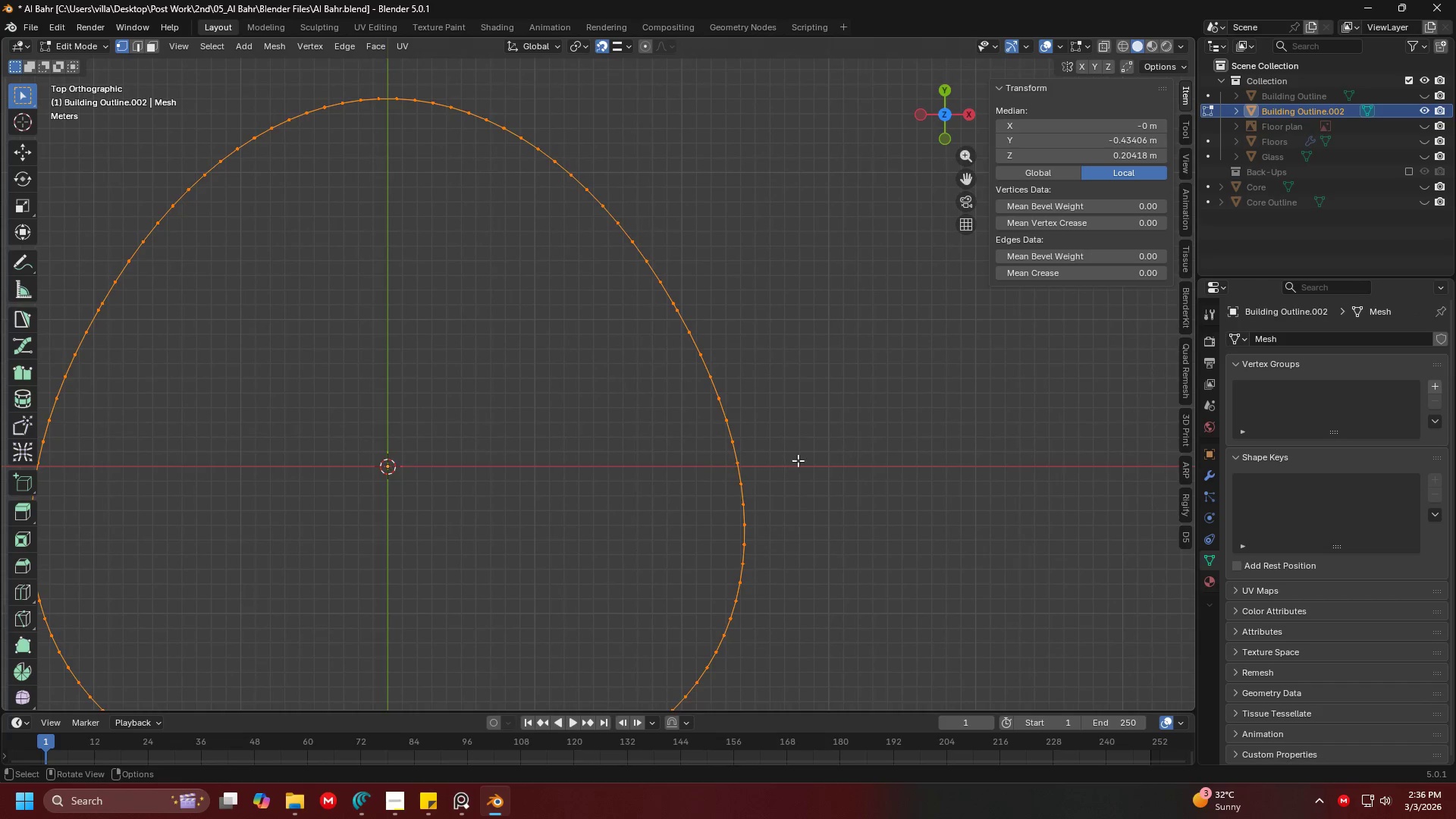 
key(Tab)
 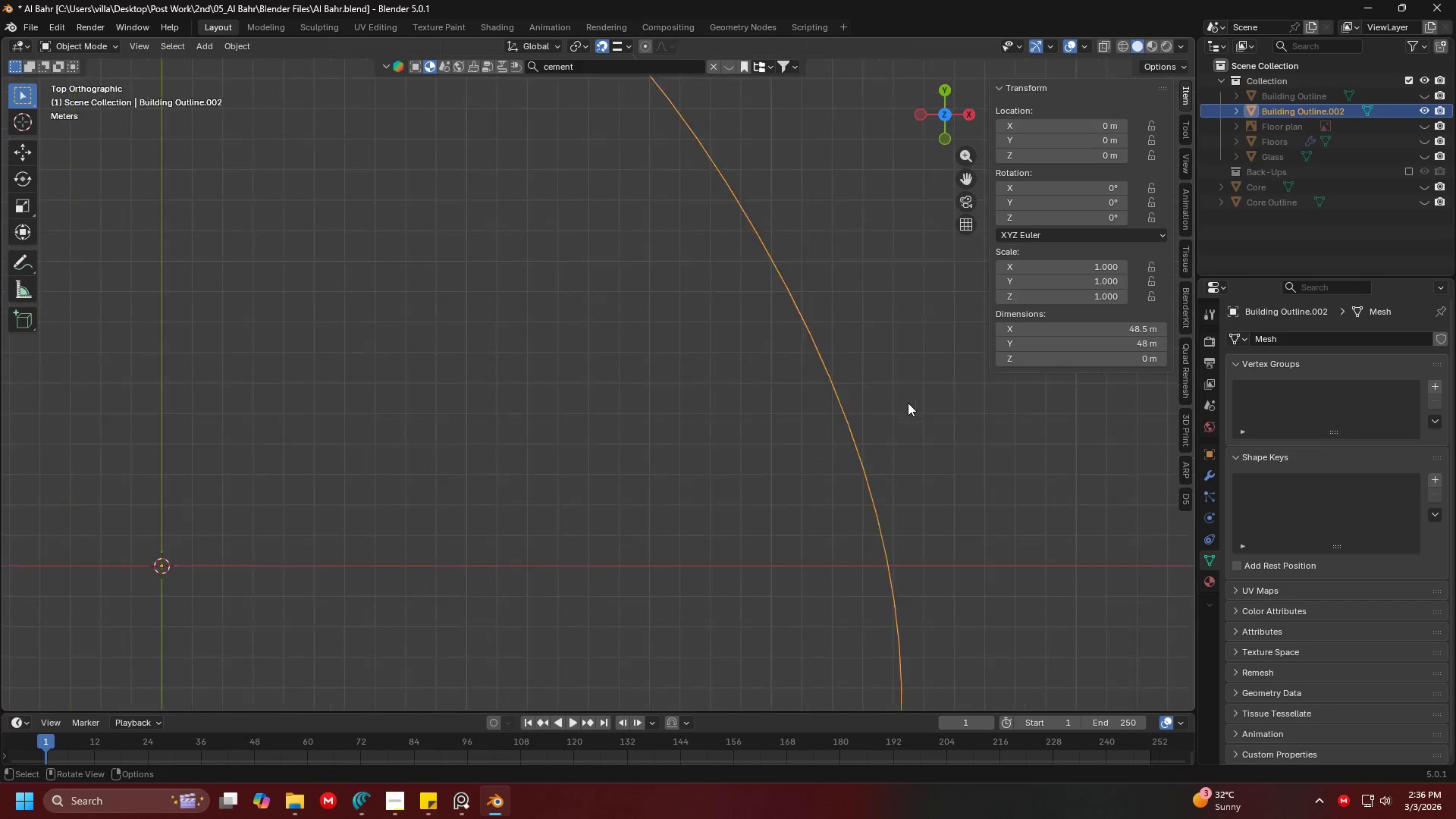 
scroll: coordinate [908, 403], scroll_direction: up, amount: 5.0
 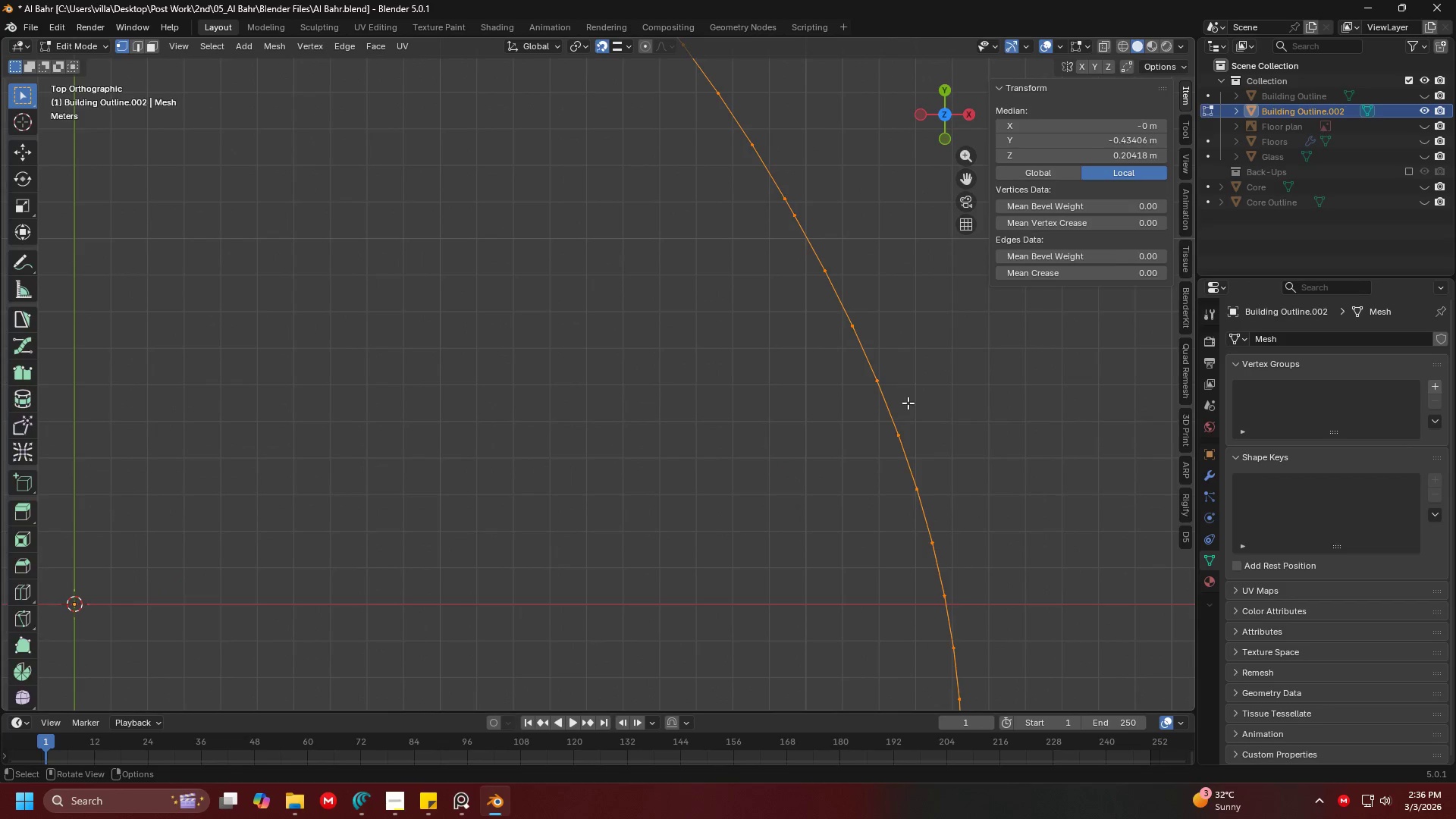 
scroll: coordinate [867, 410], scroll_direction: down, amount: 6.0
 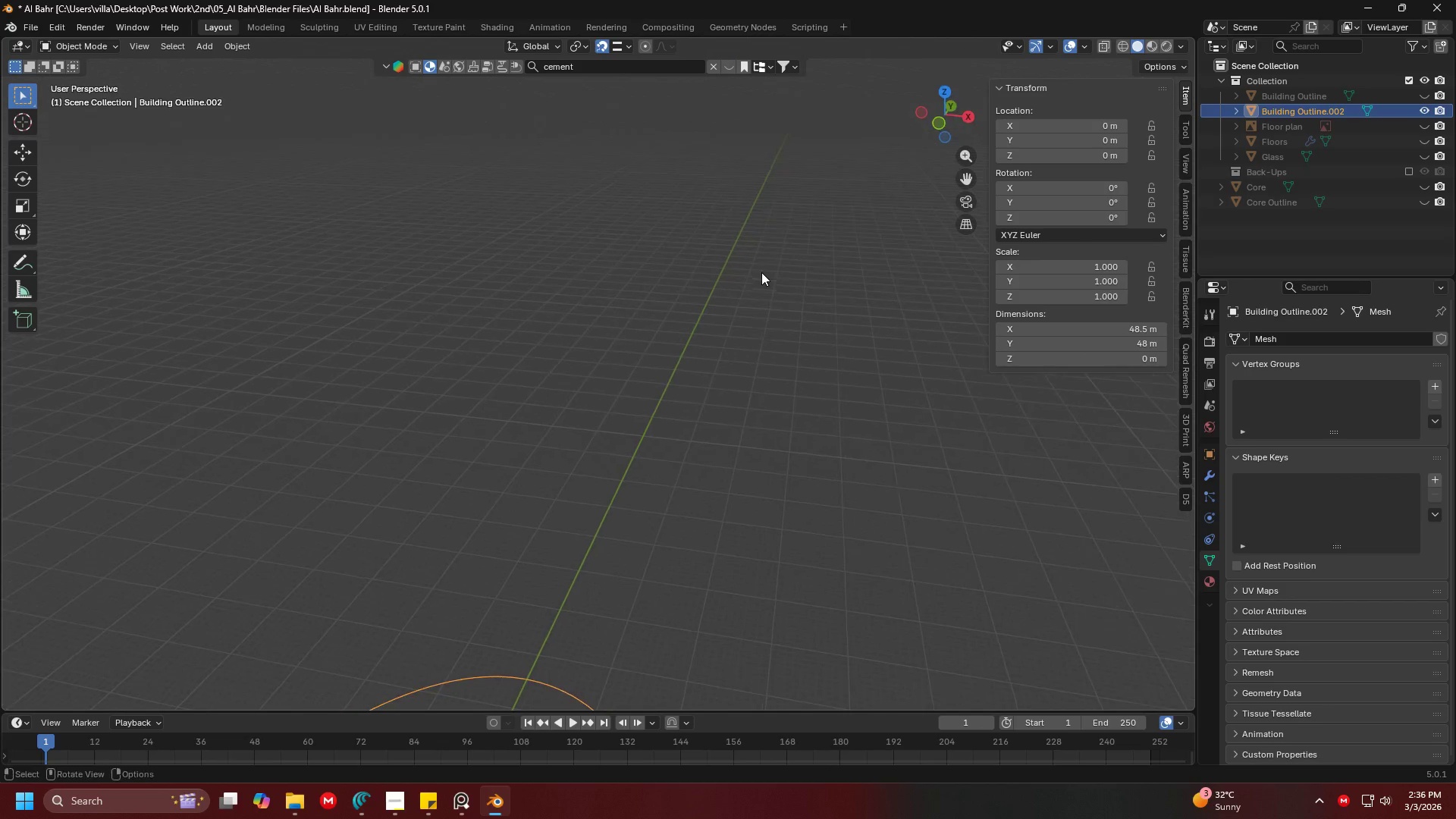 
key(Shift+ShiftLeft)
 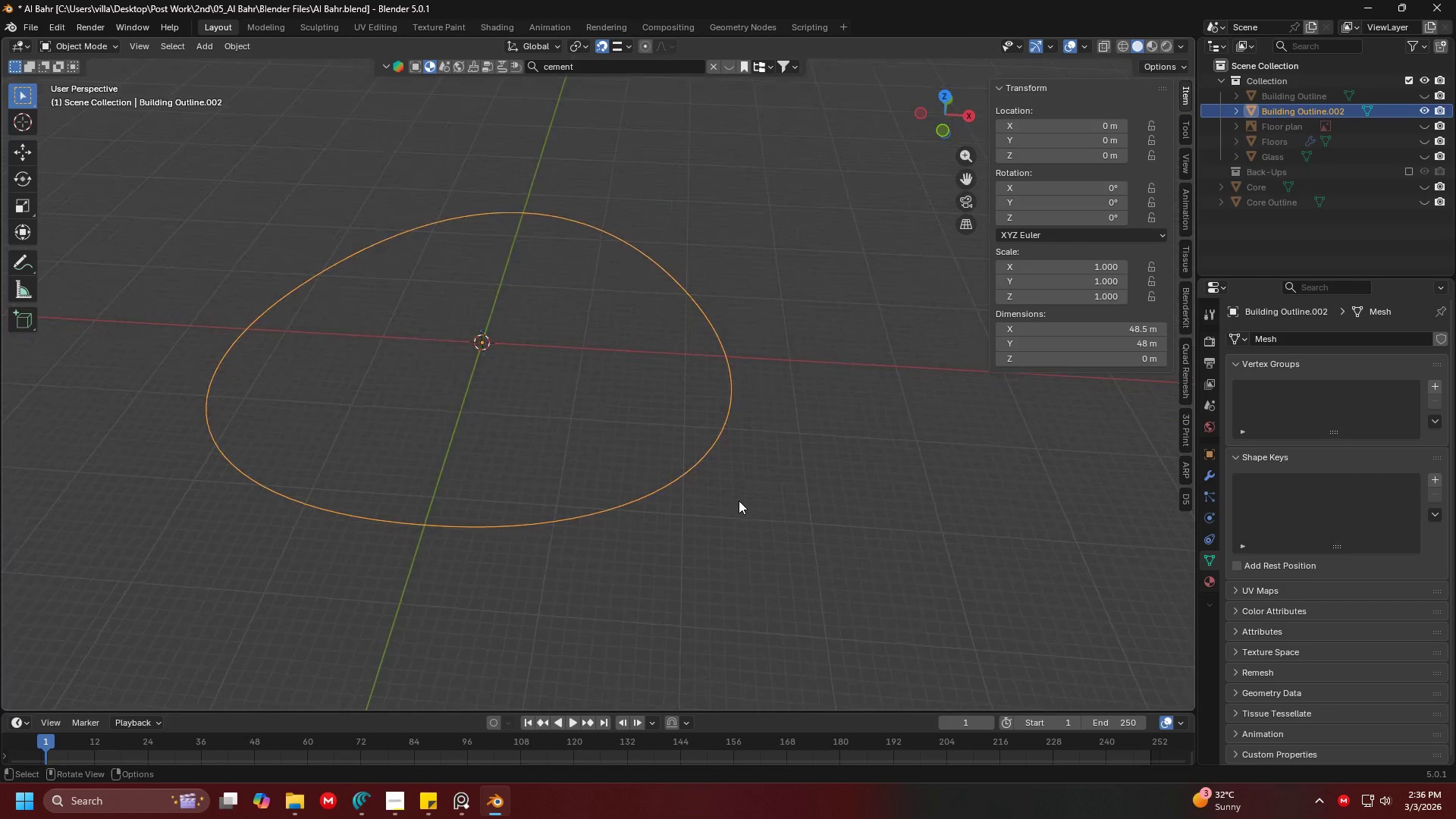 
key(Control+Z)
 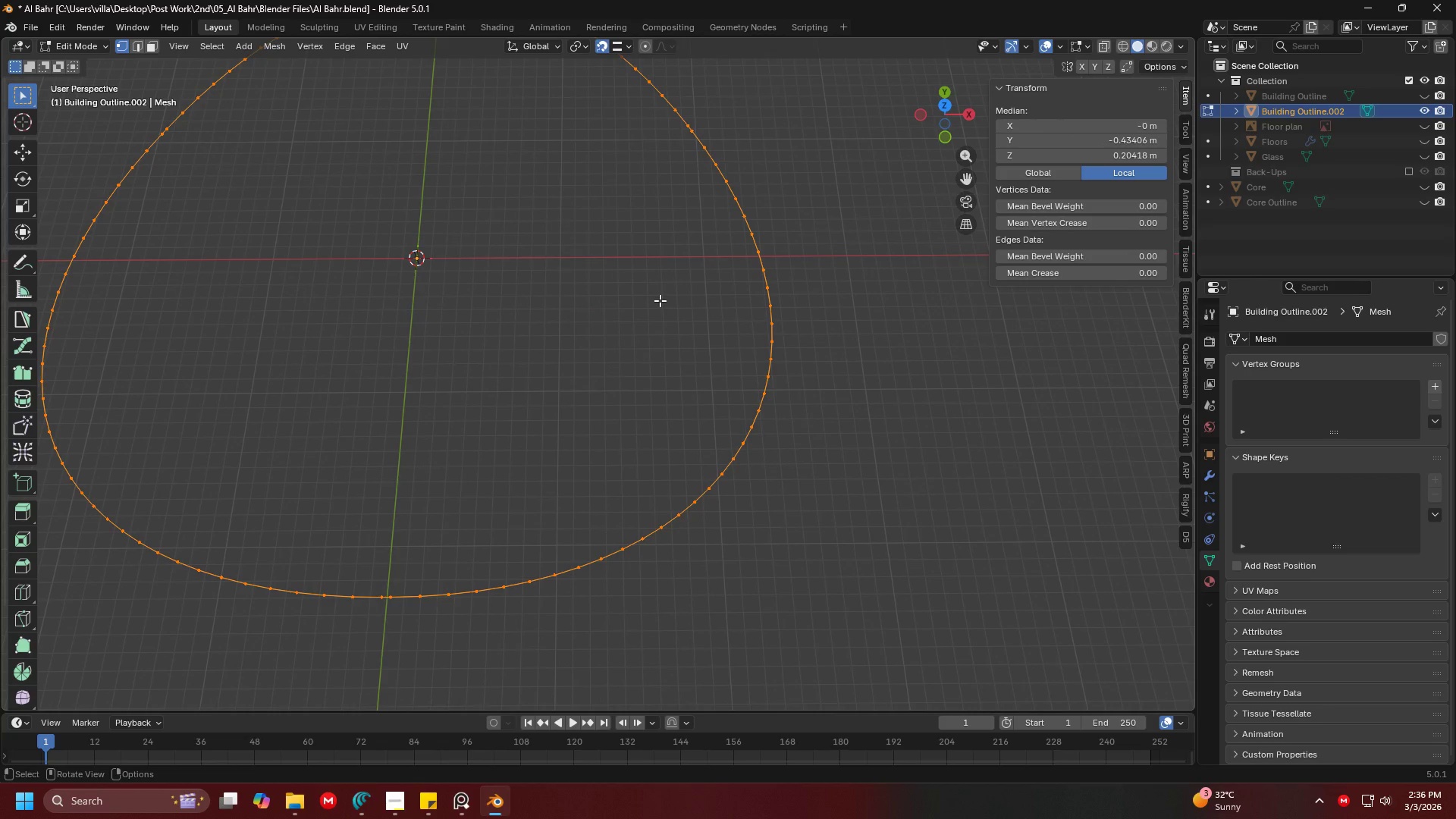 
scroll: coordinate [739, 500], scroll_direction: up, amount: 3.0
 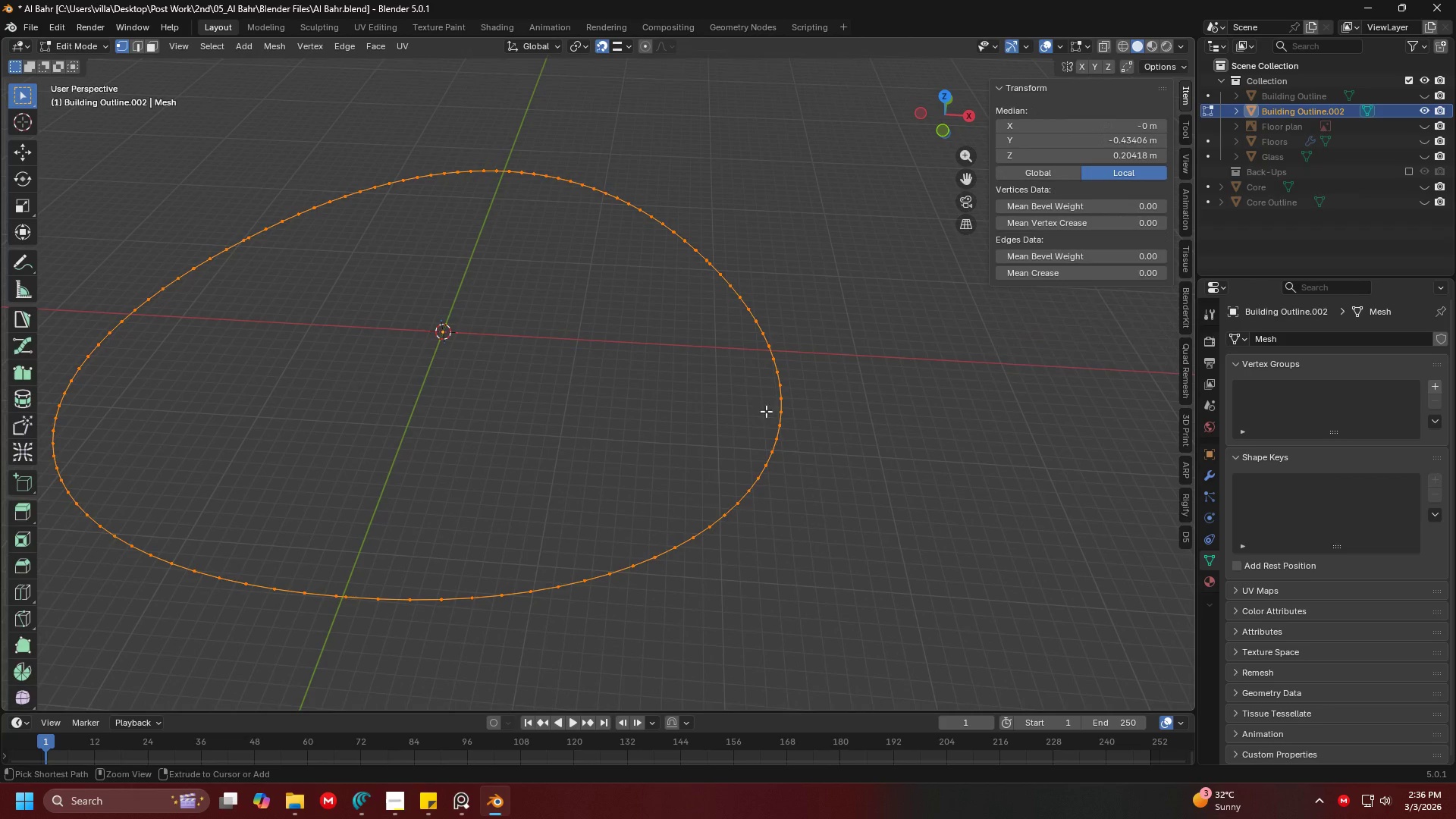 
key(A)
 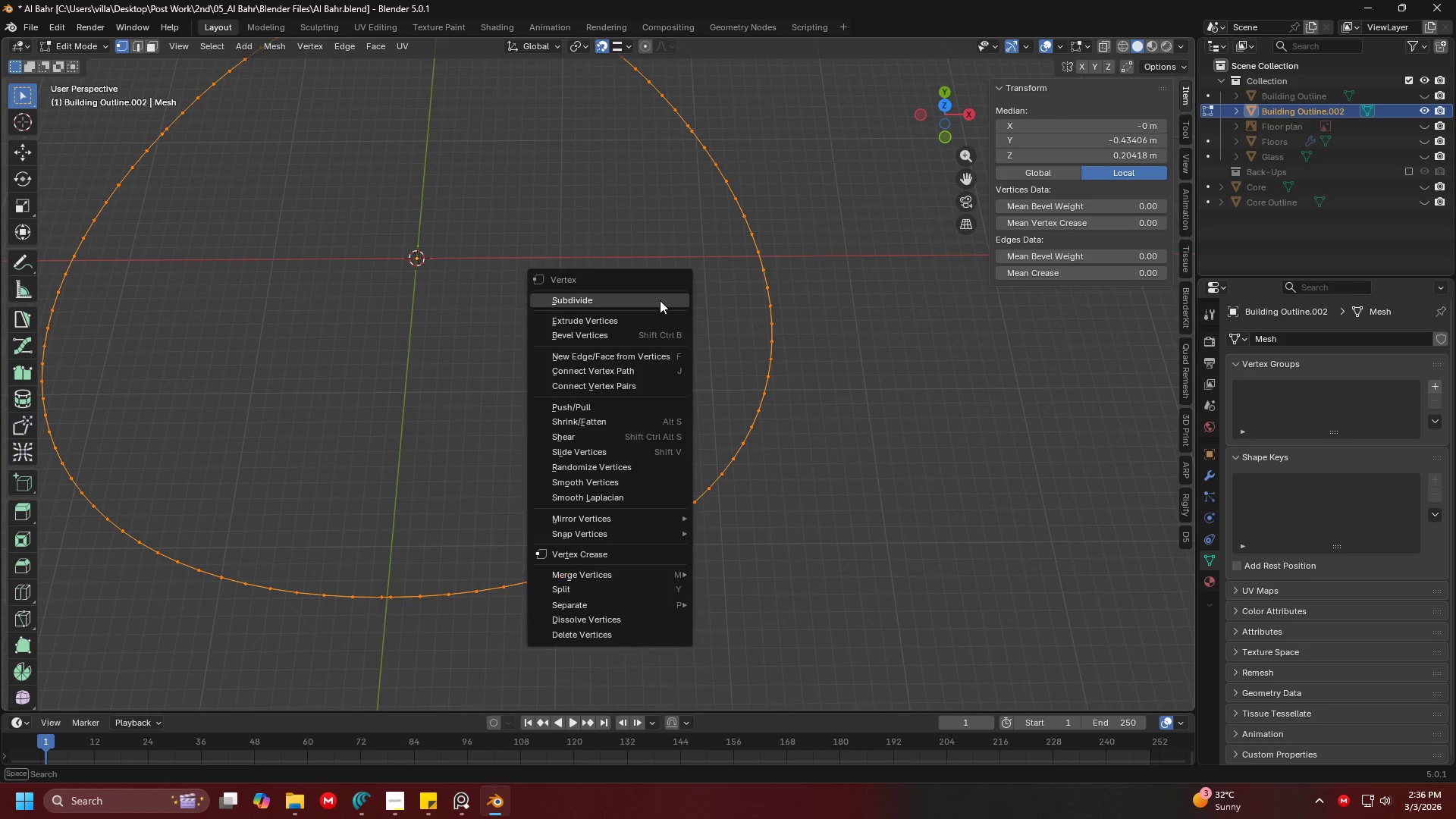 
right_click([660, 300])
 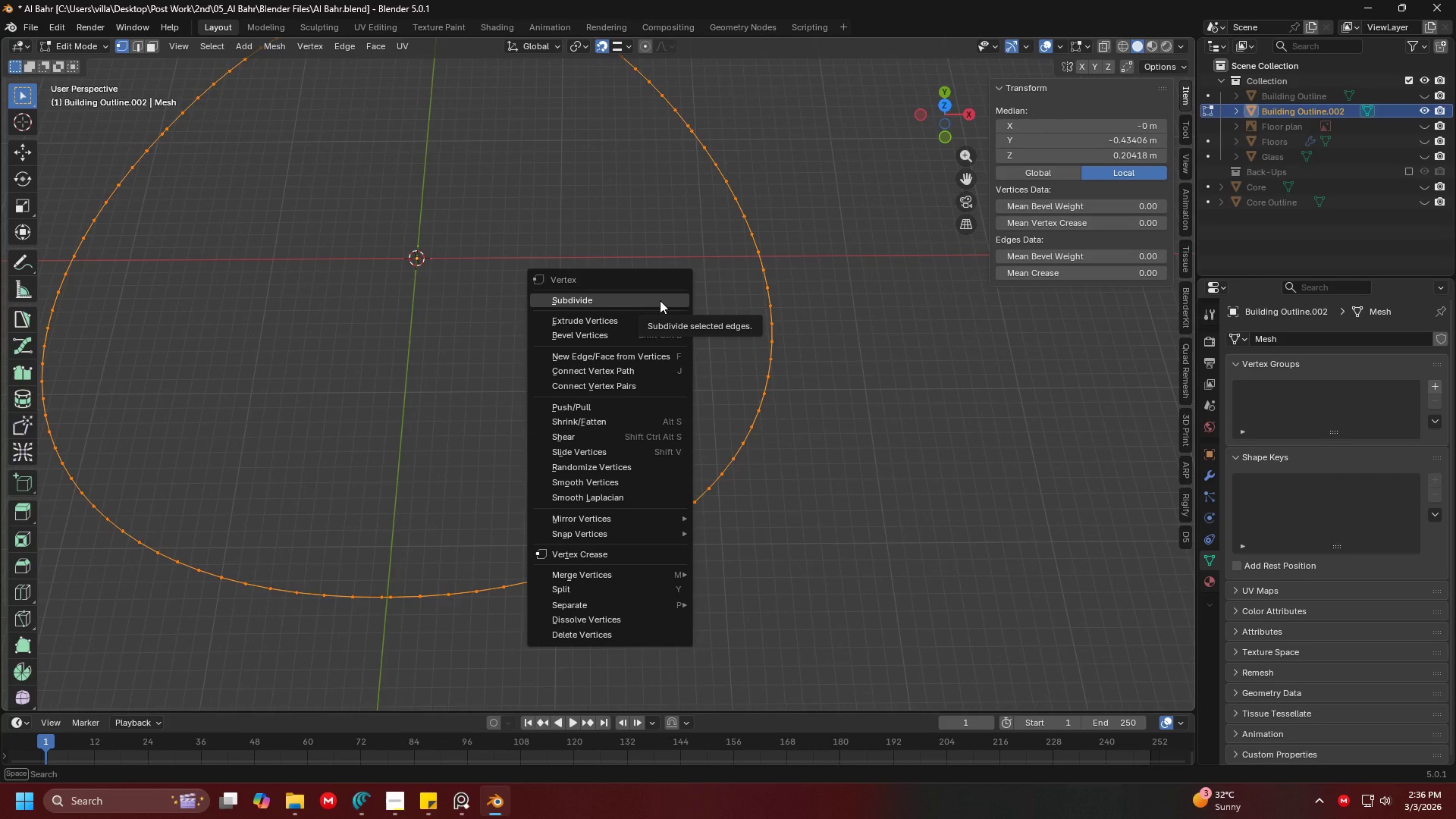 
left_click([660, 300])
 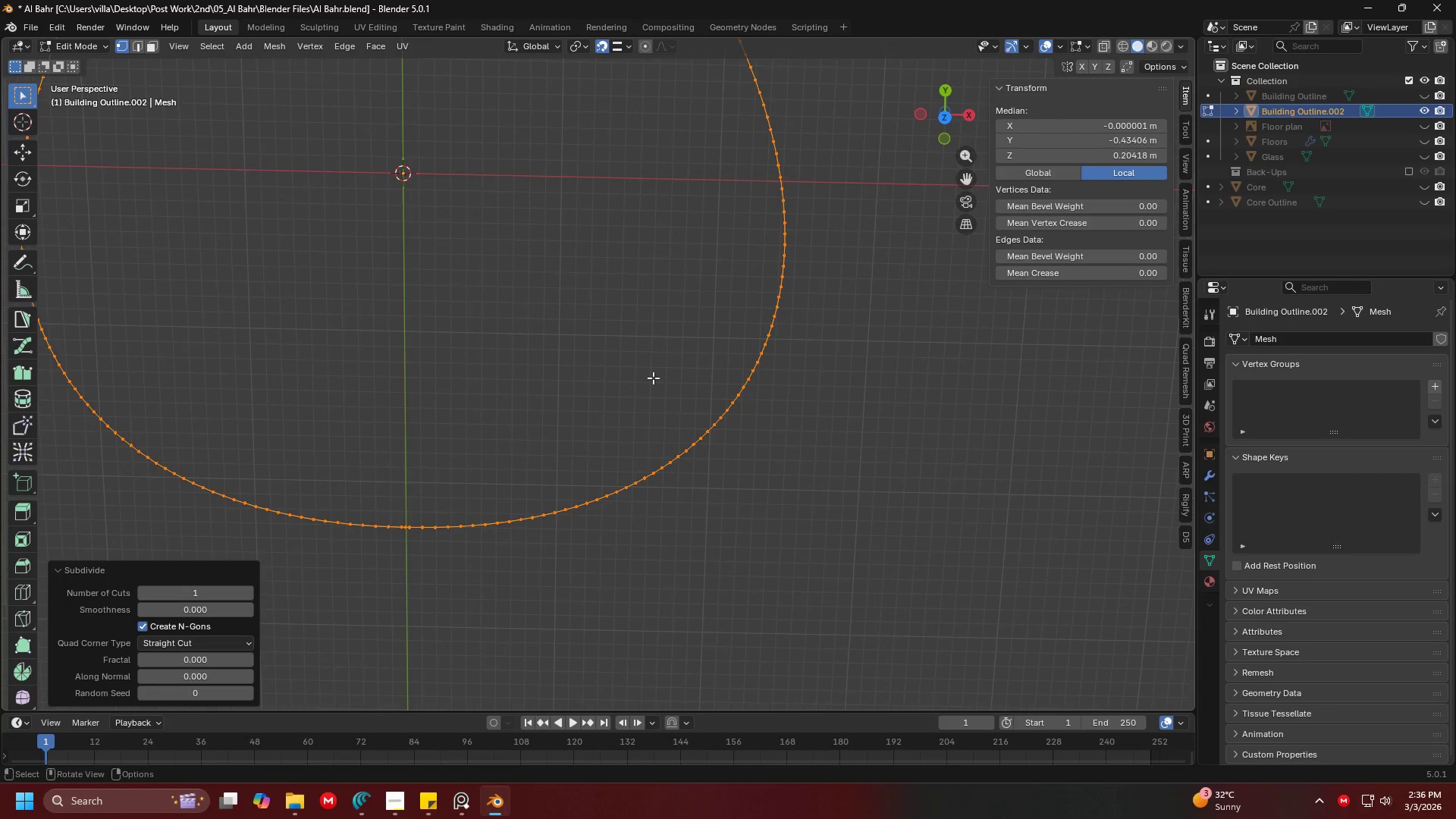 
right_click([662, 307])
 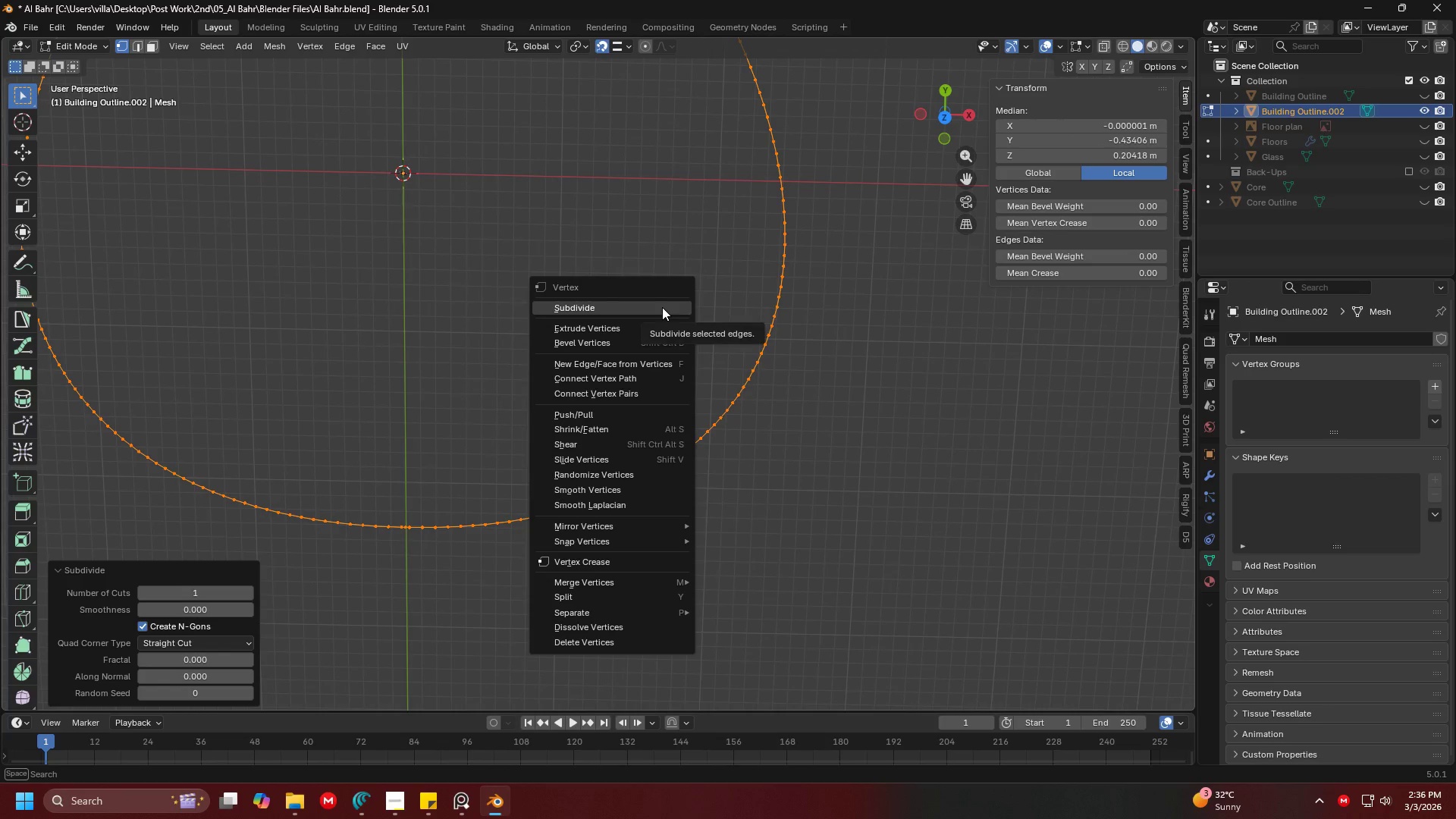 
left_click([662, 307])
 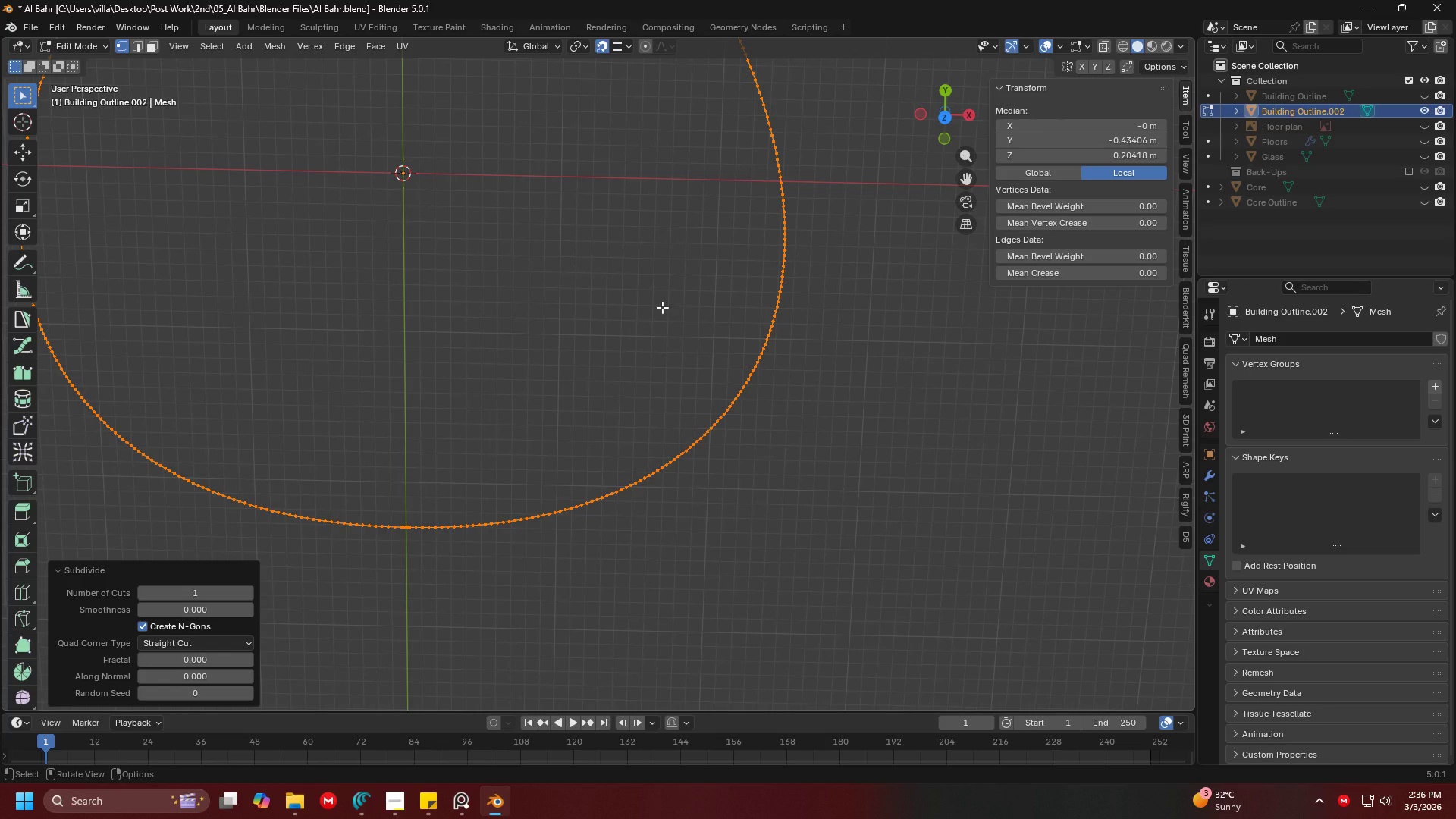 
key(Tab)
 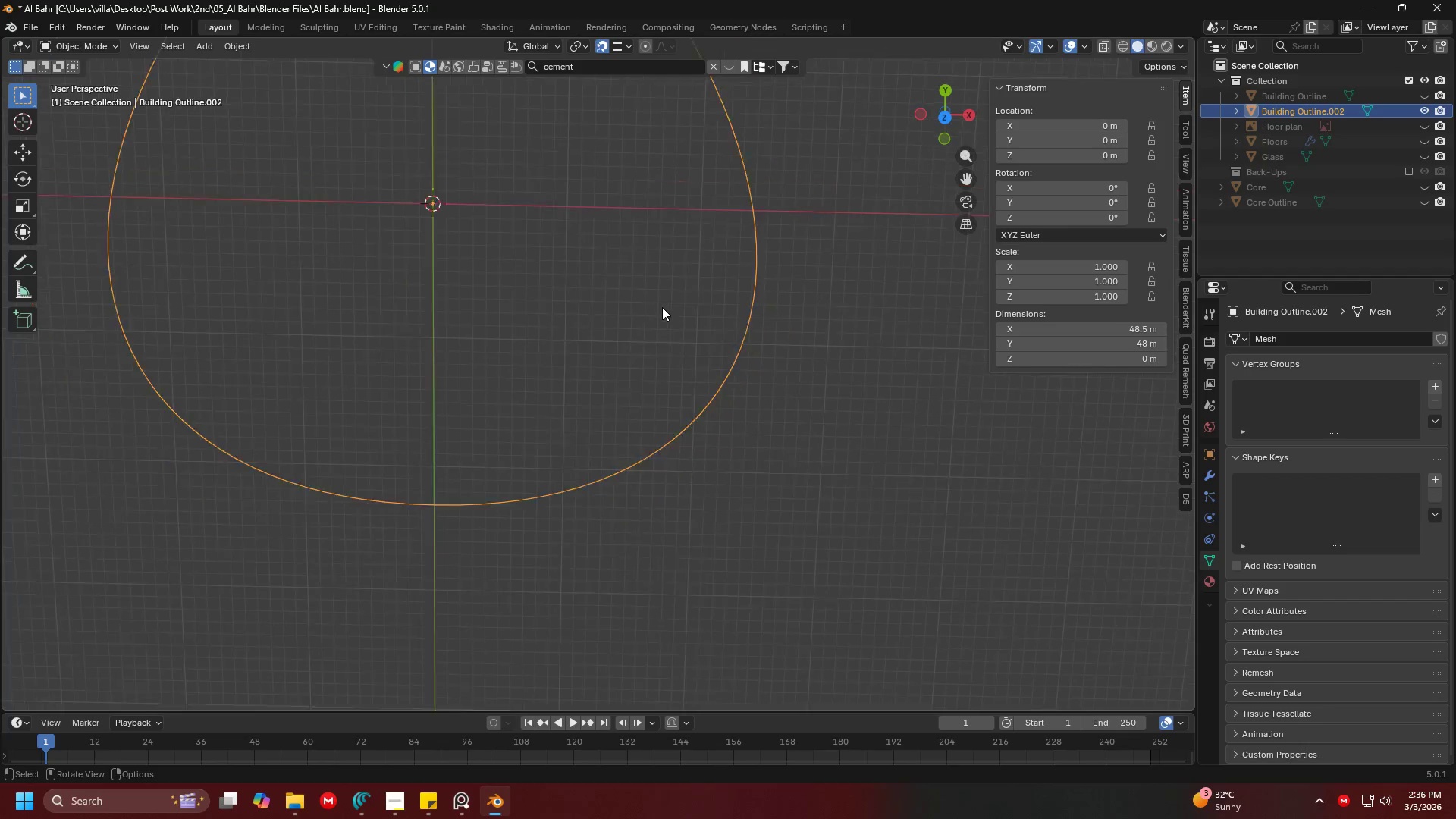 
key(Shift+ShiftLeft)
 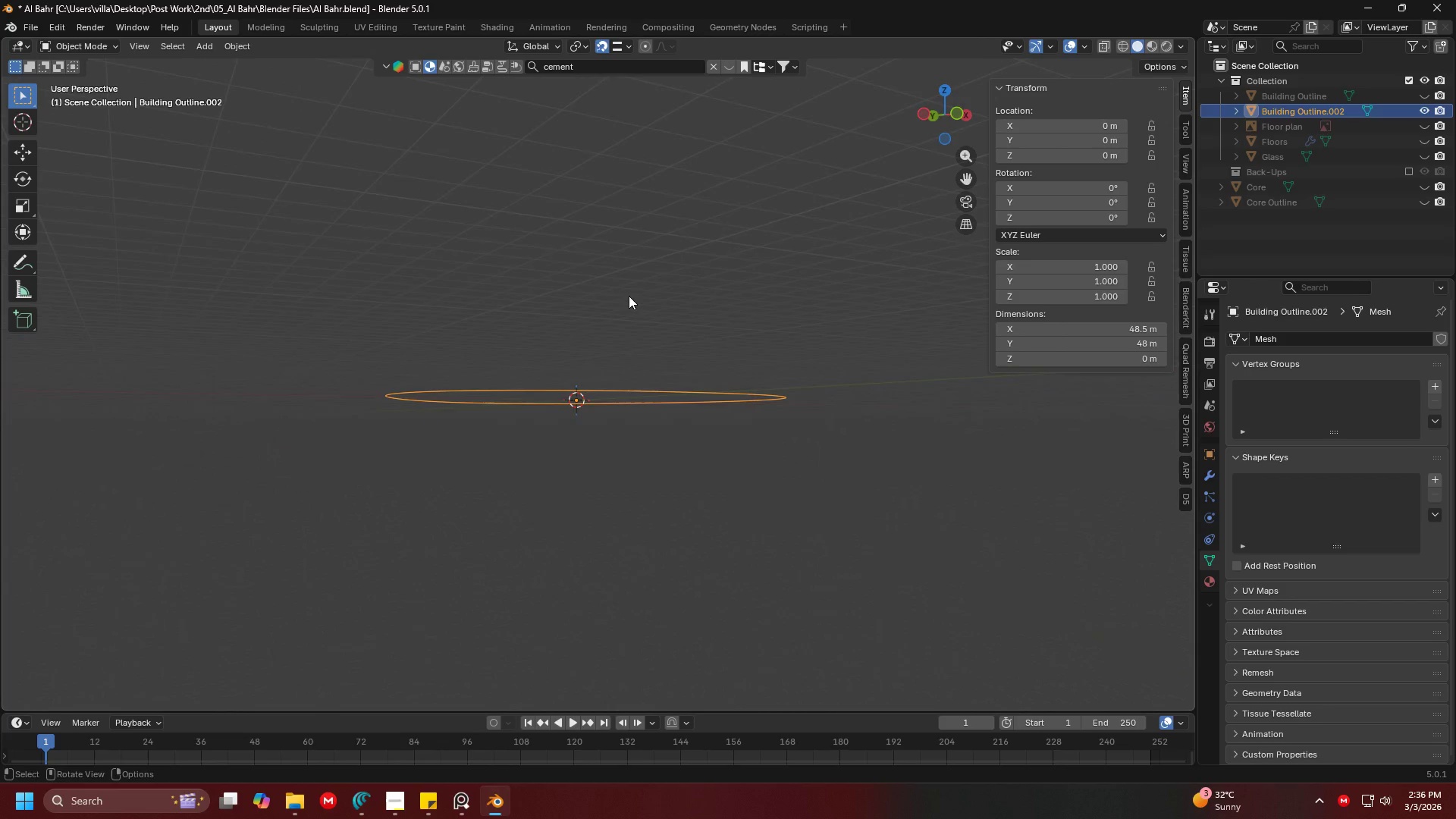 
scroll: coordinate [689, 495], scroll_direction: down, amount: 5.0
 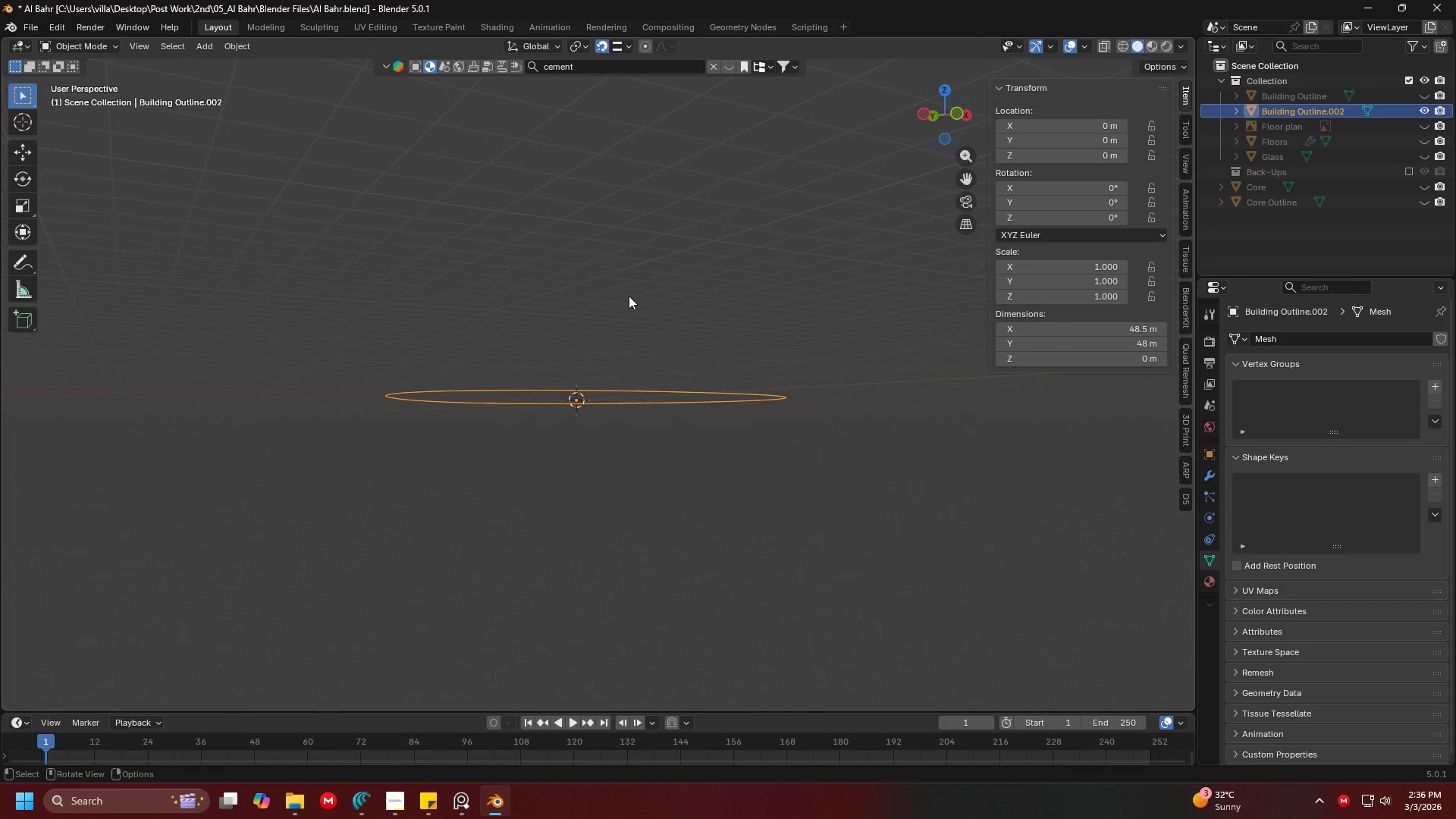 
key(Tab)
type(ae)
key(Tab)
 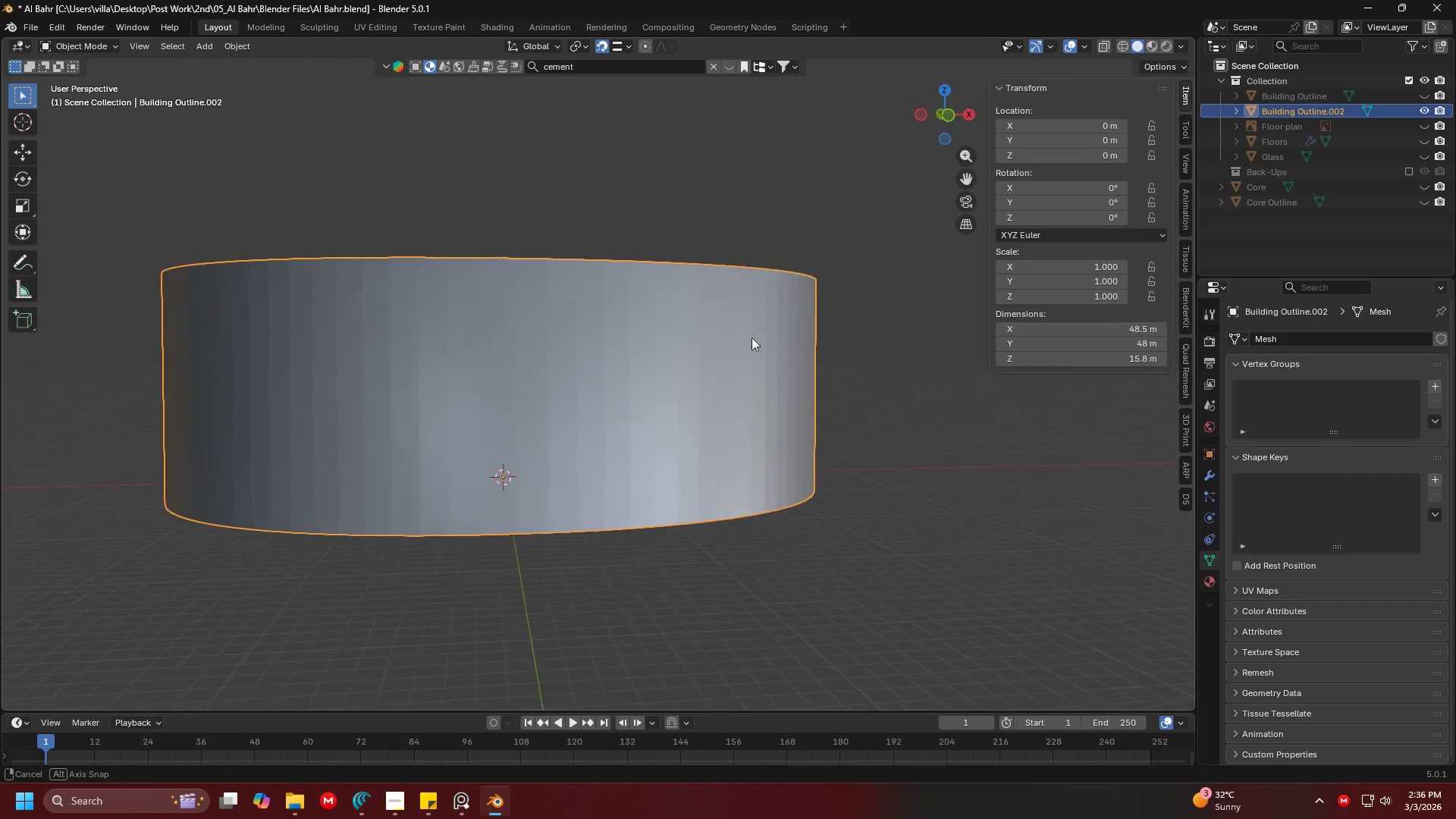 
scroll: coordinate [774, 288], scroll_direction: up, amount: 2.0
 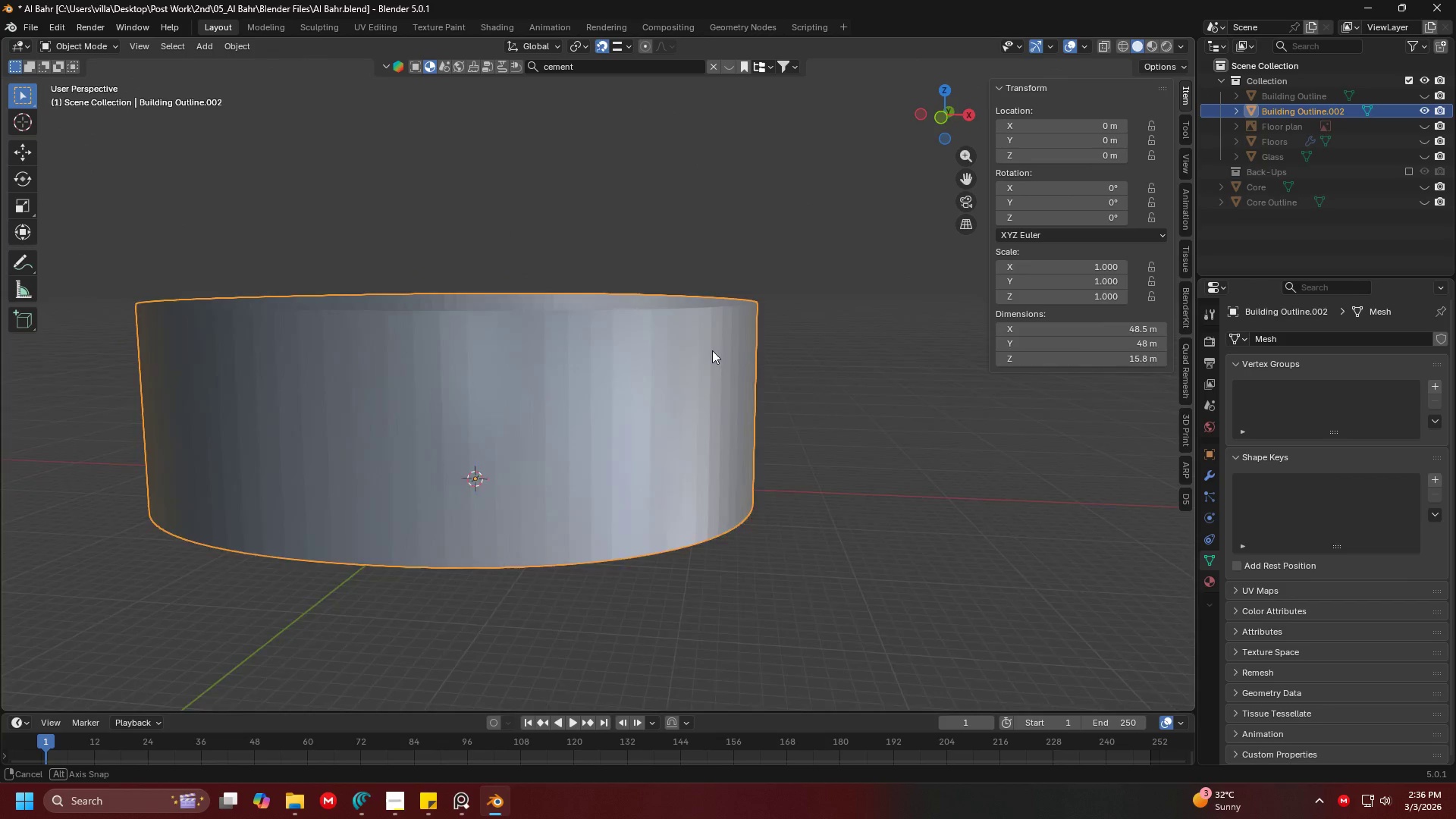 
key(Shift+ShiftLeft)
 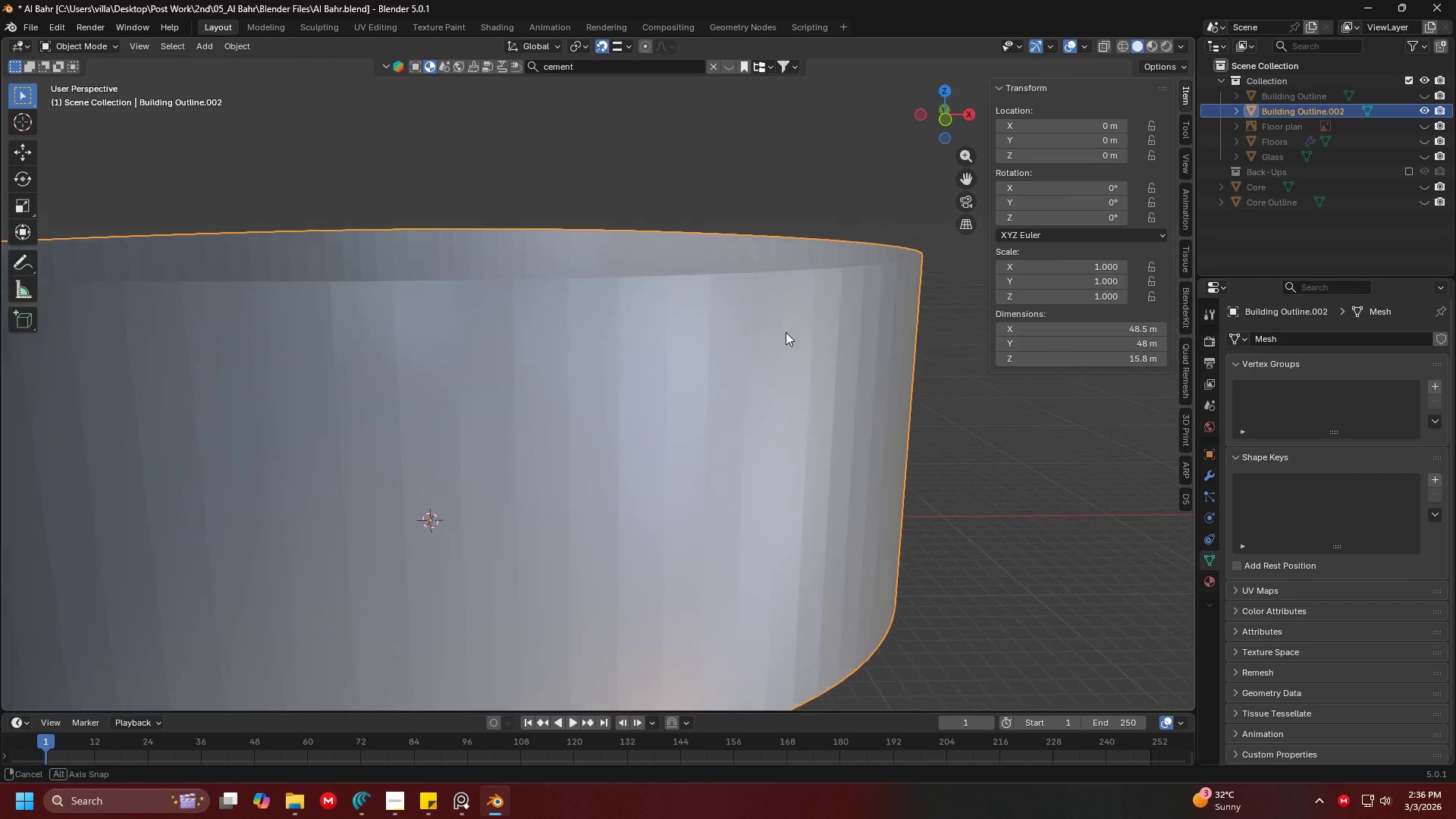 
scroll: coordinate [726, 359], scroll_direction: up, amount: 2.0
 